 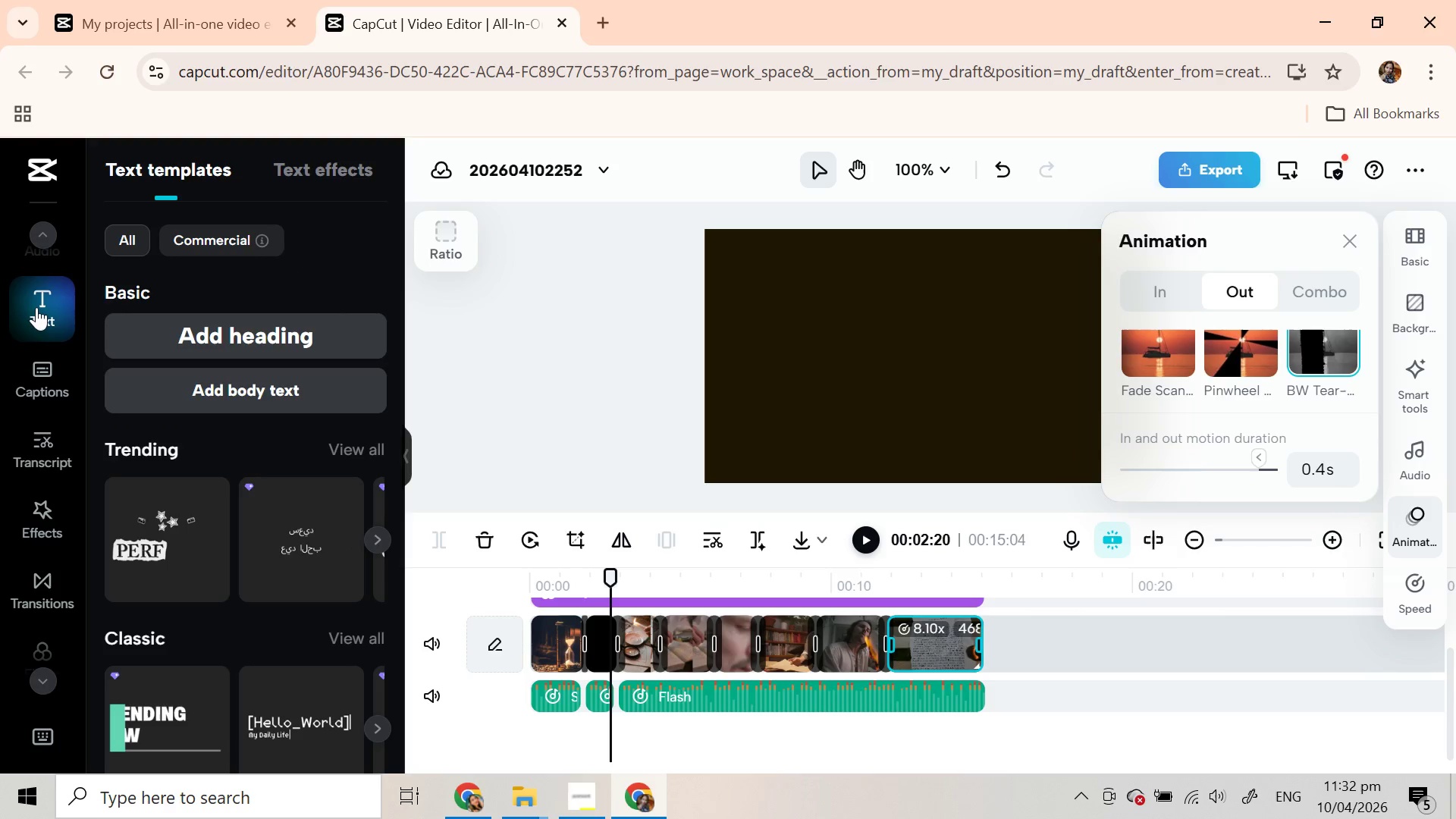 
left_click([251, 382])
 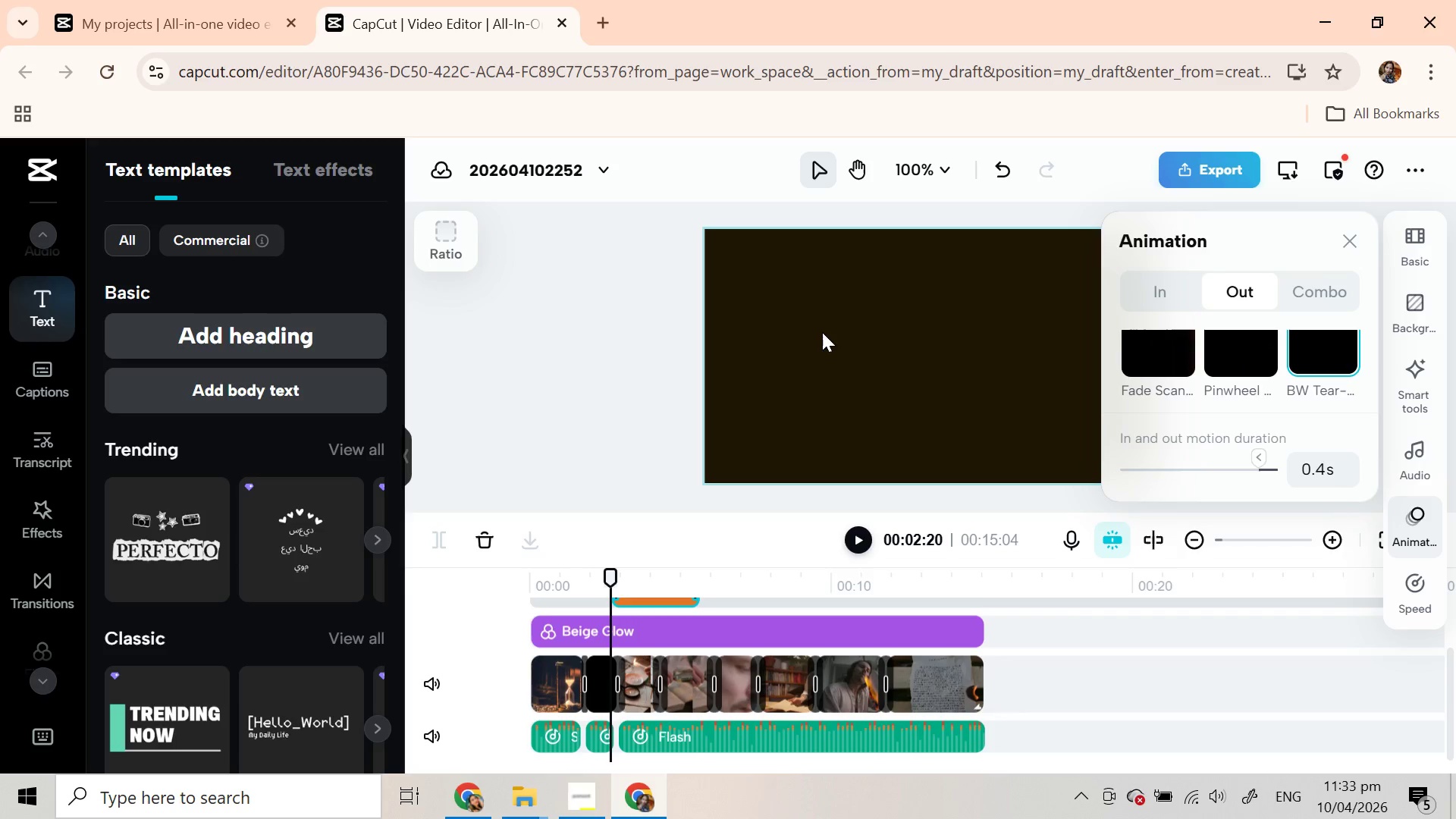 
wait(5.59)
 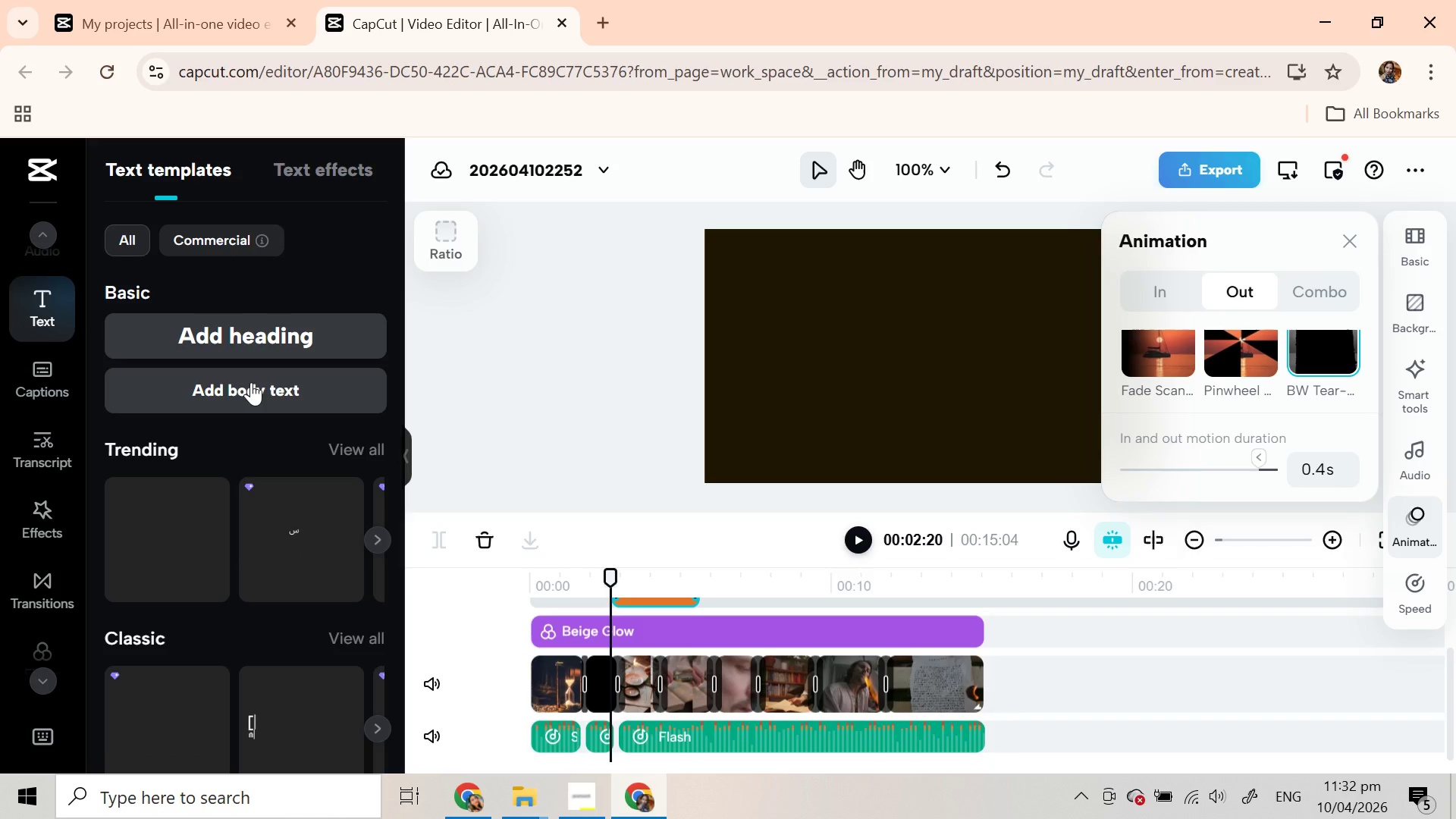 
scroll: coordinate [680, 635], scroll_direction: up, amount: 3.0
 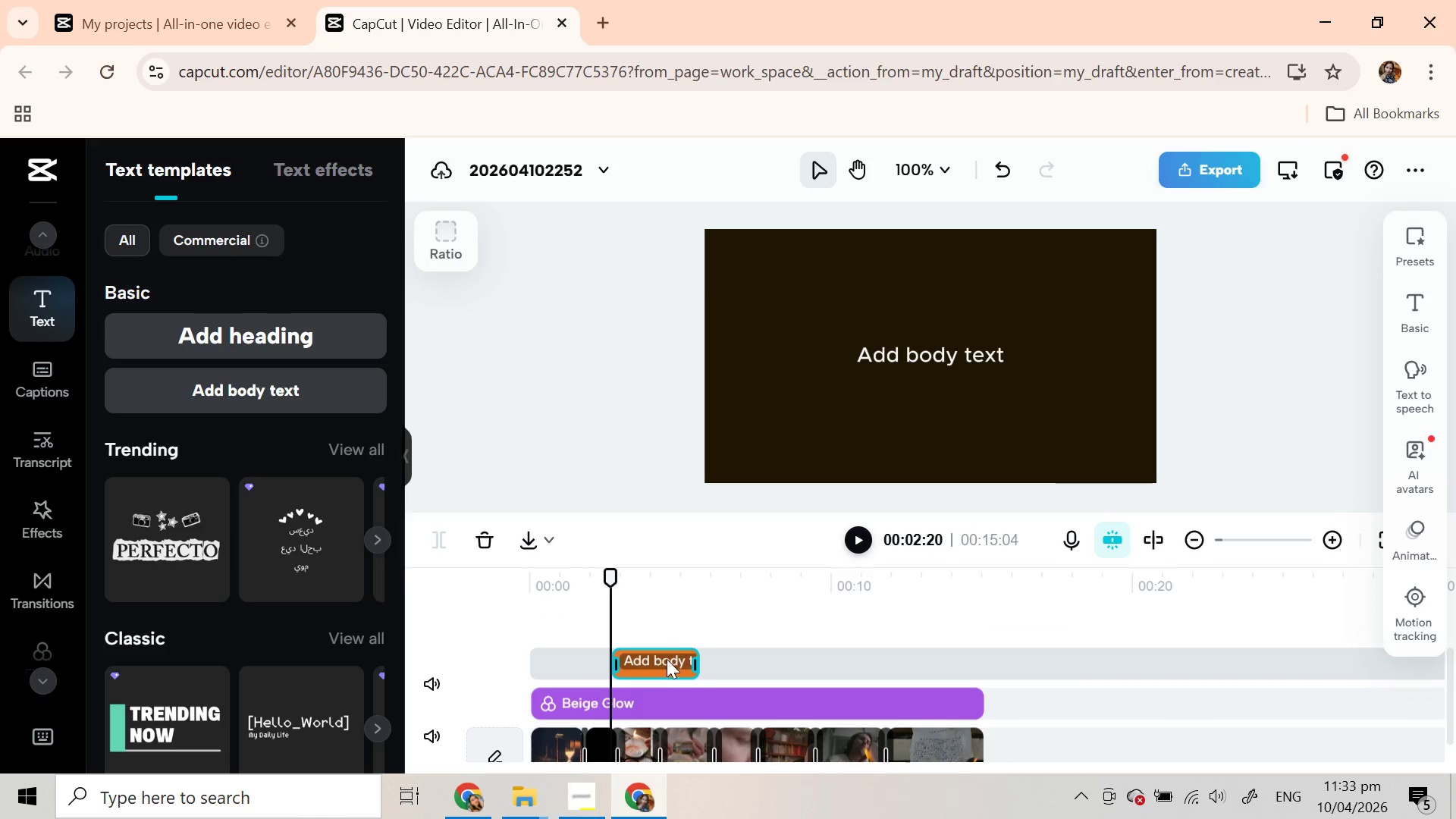 
left_click([664, 664])
 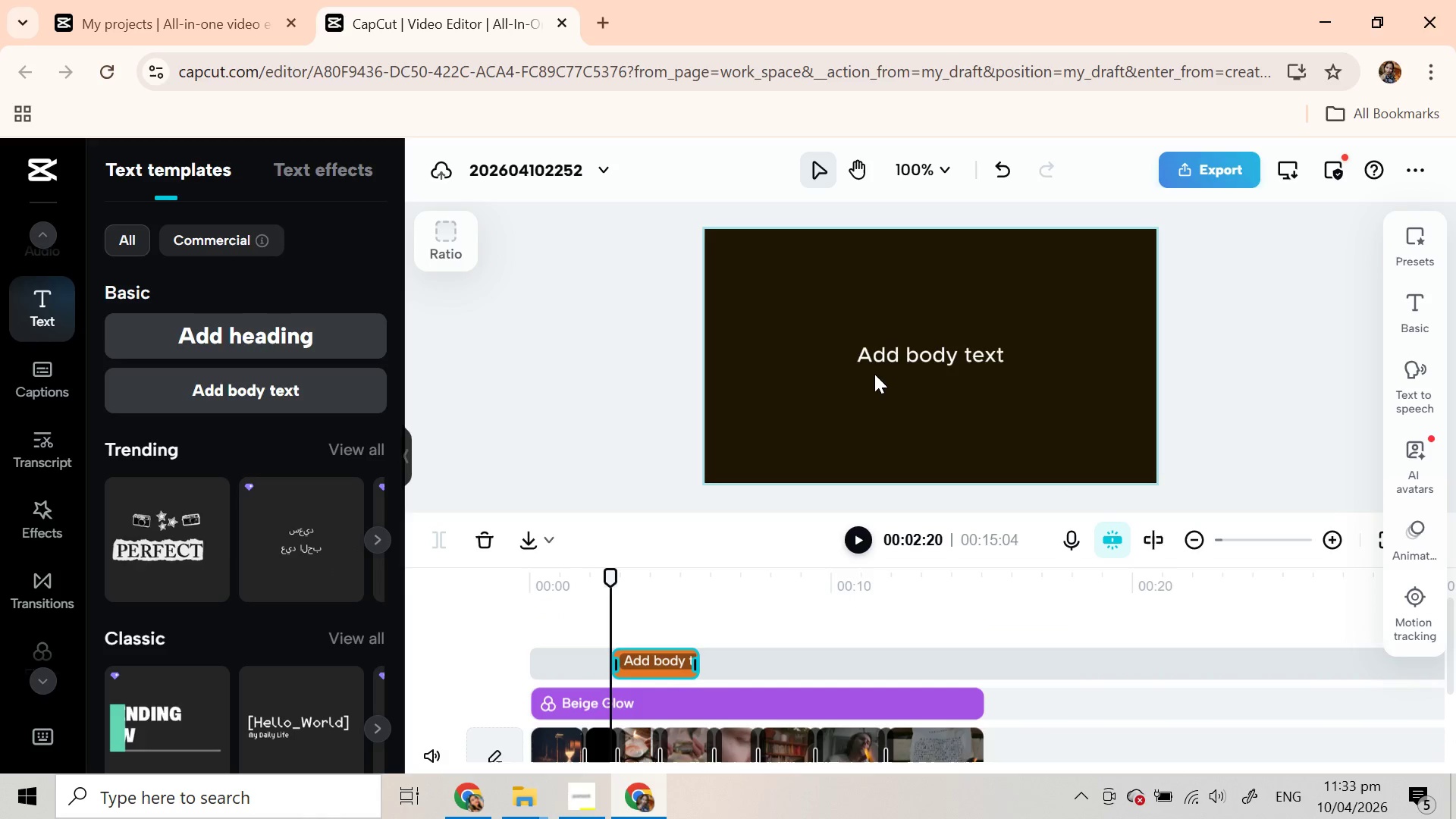 
left_click([883, 356])
 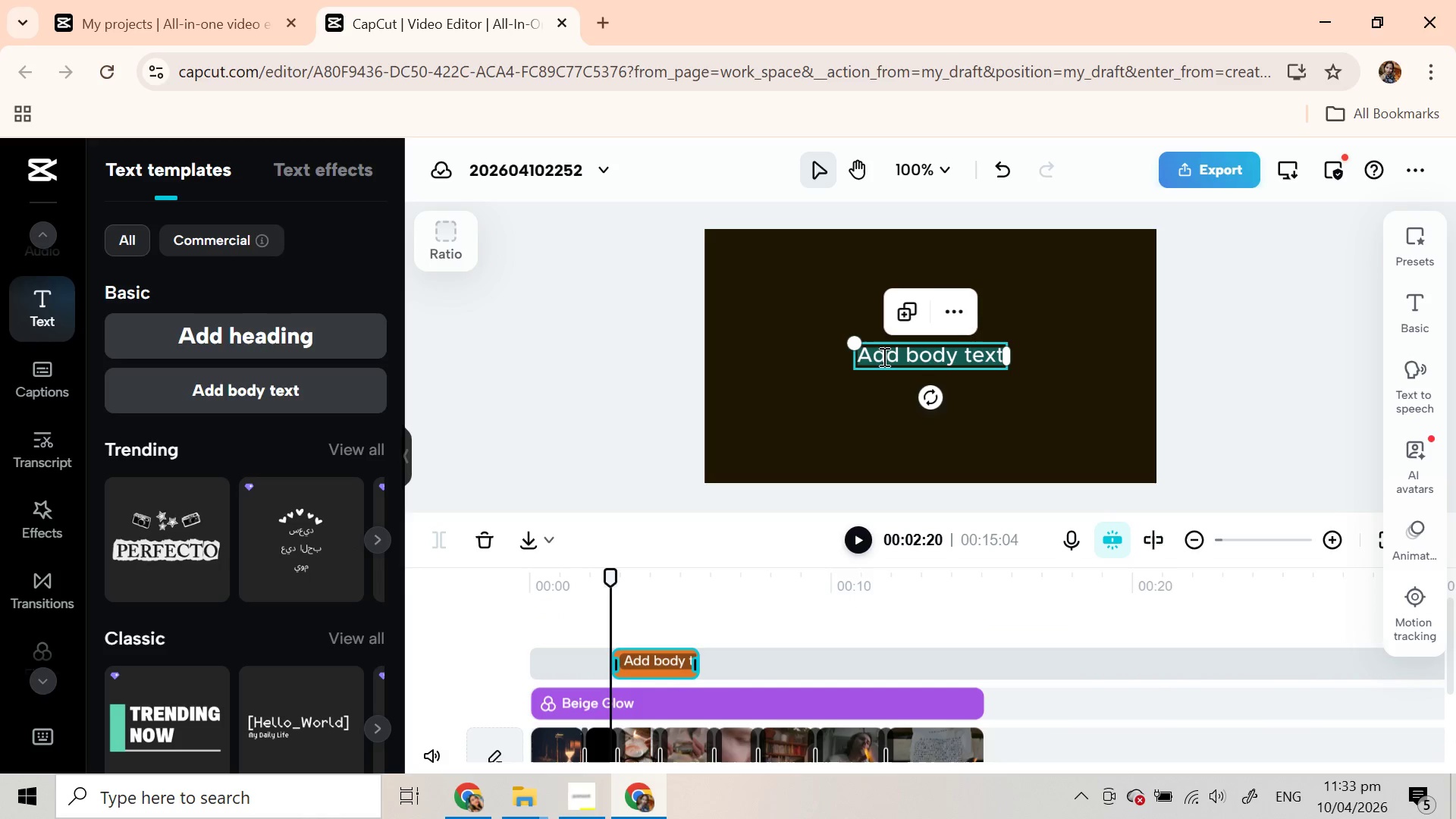 
double_click([883, 356])
 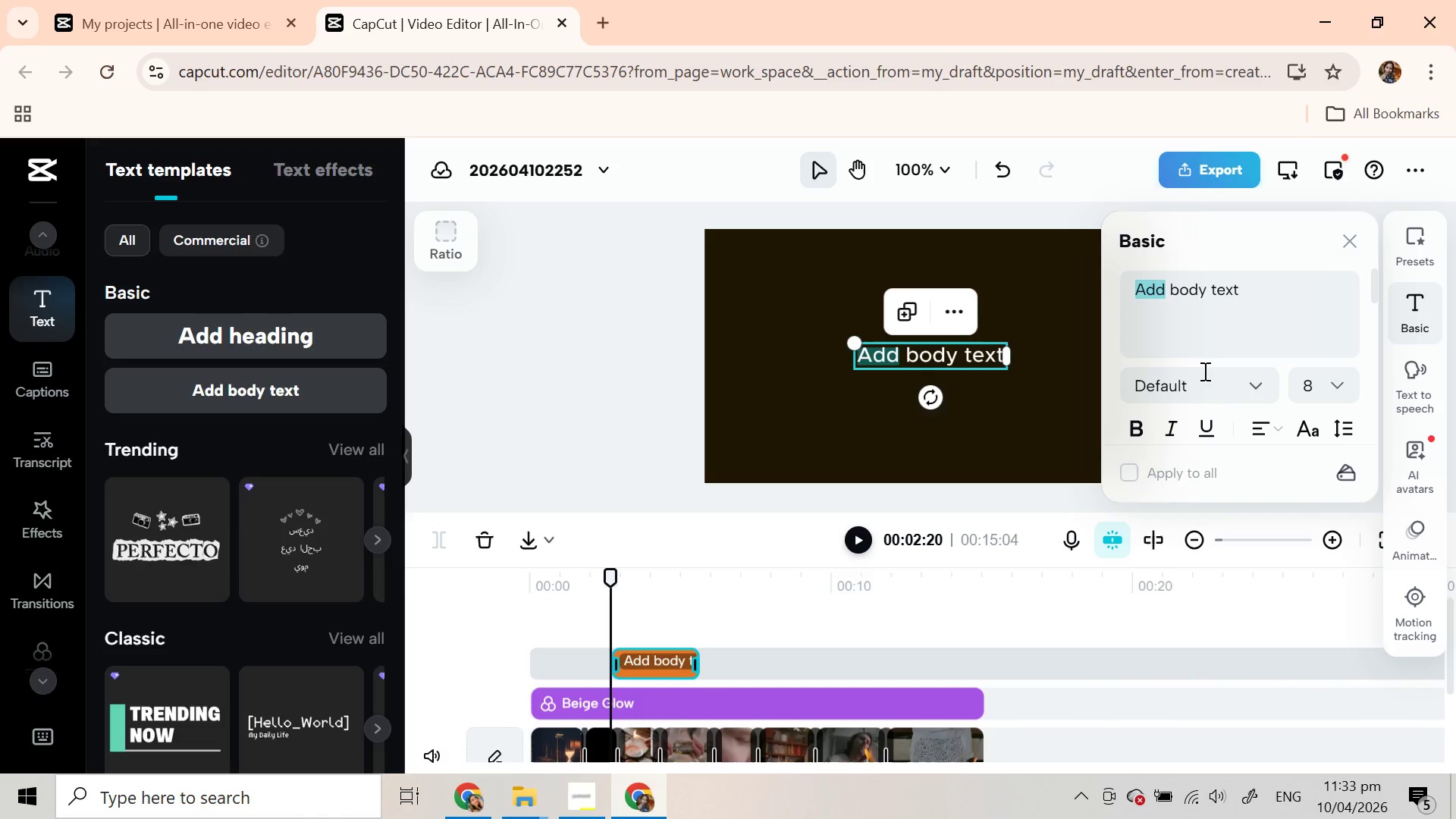 
left_click([1203, 379])
 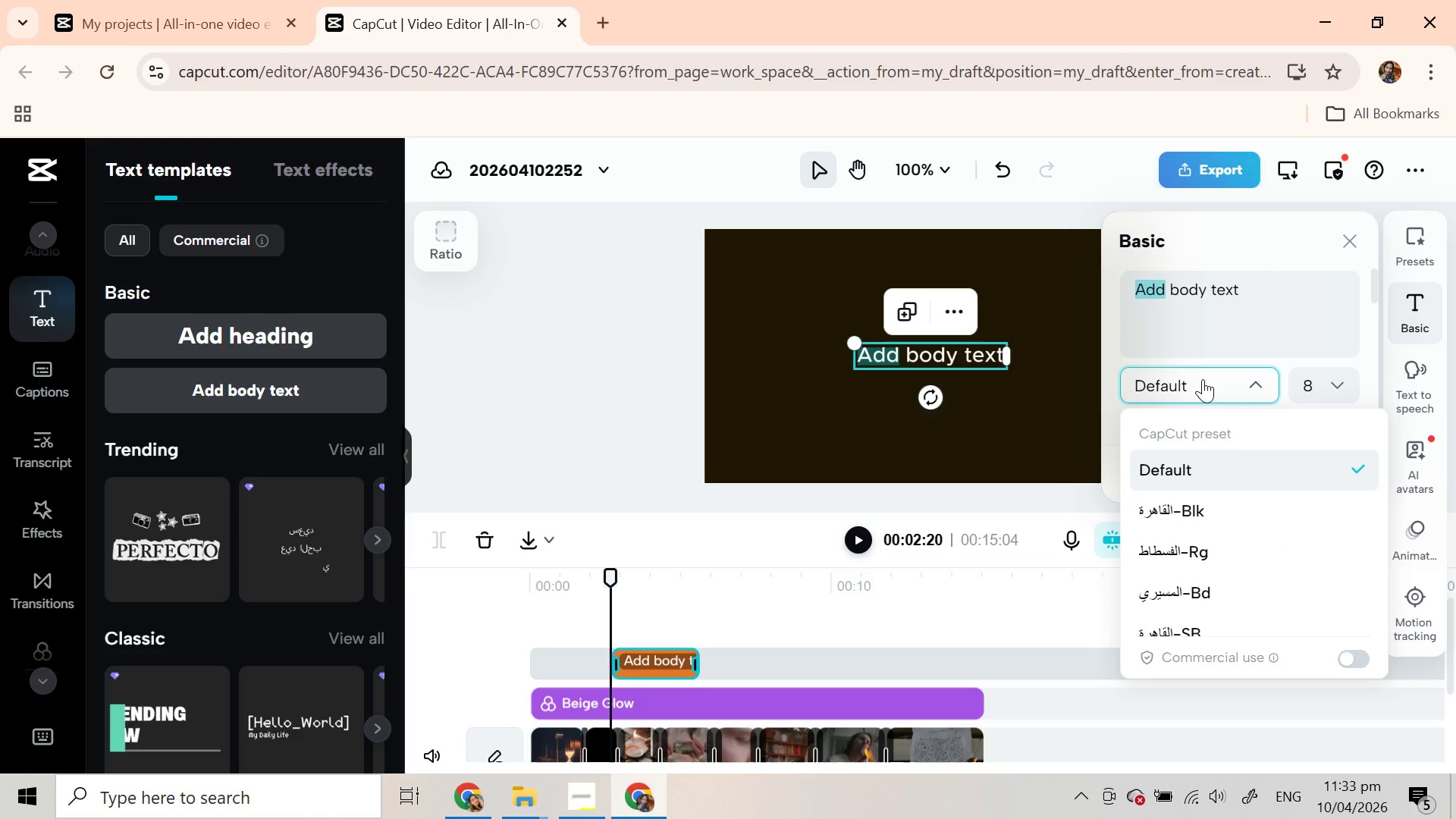 
type(SA)
 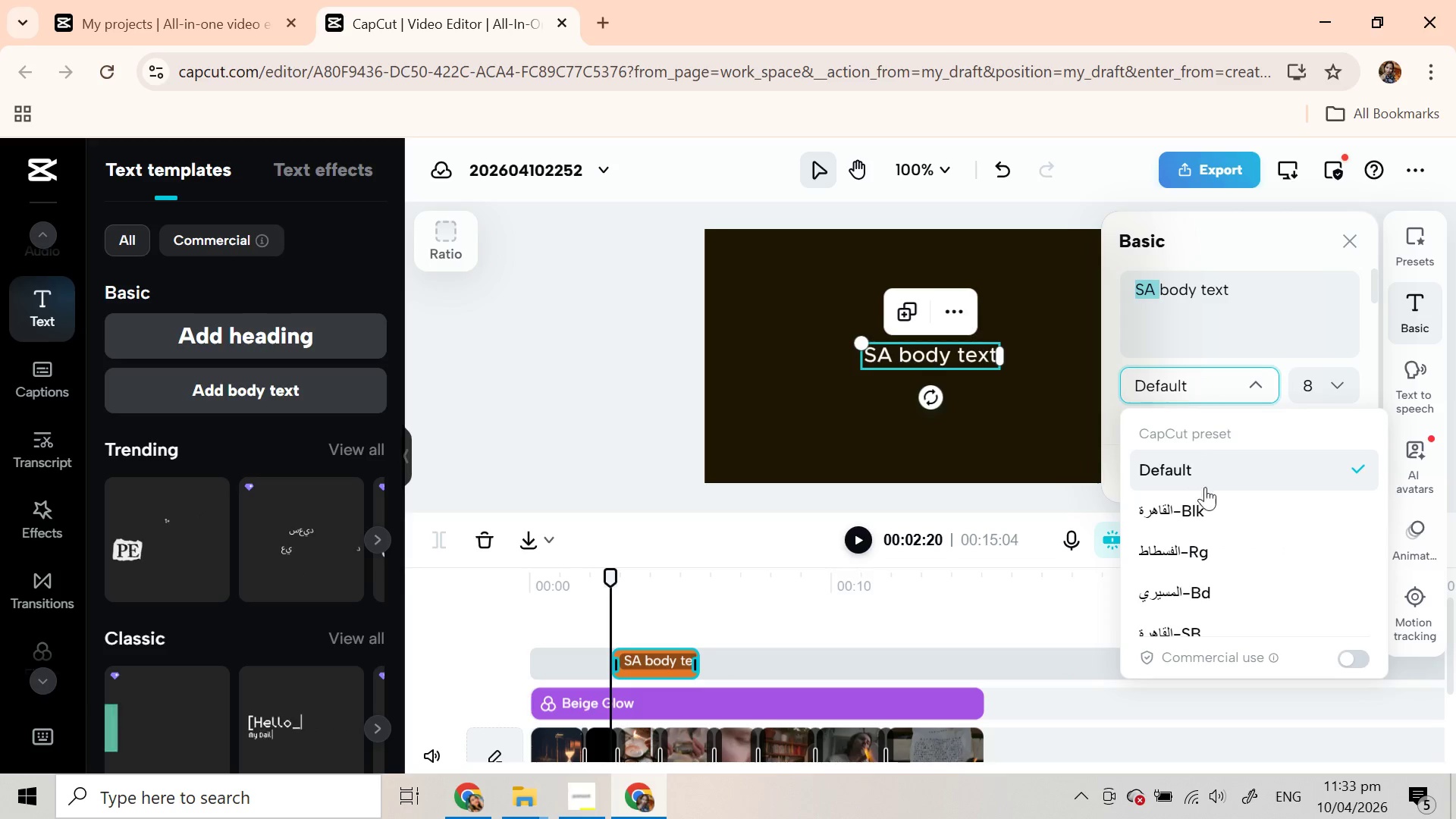 
scroll: coordinate [1208, 556], scroll_direction: down, amount: 6.0
 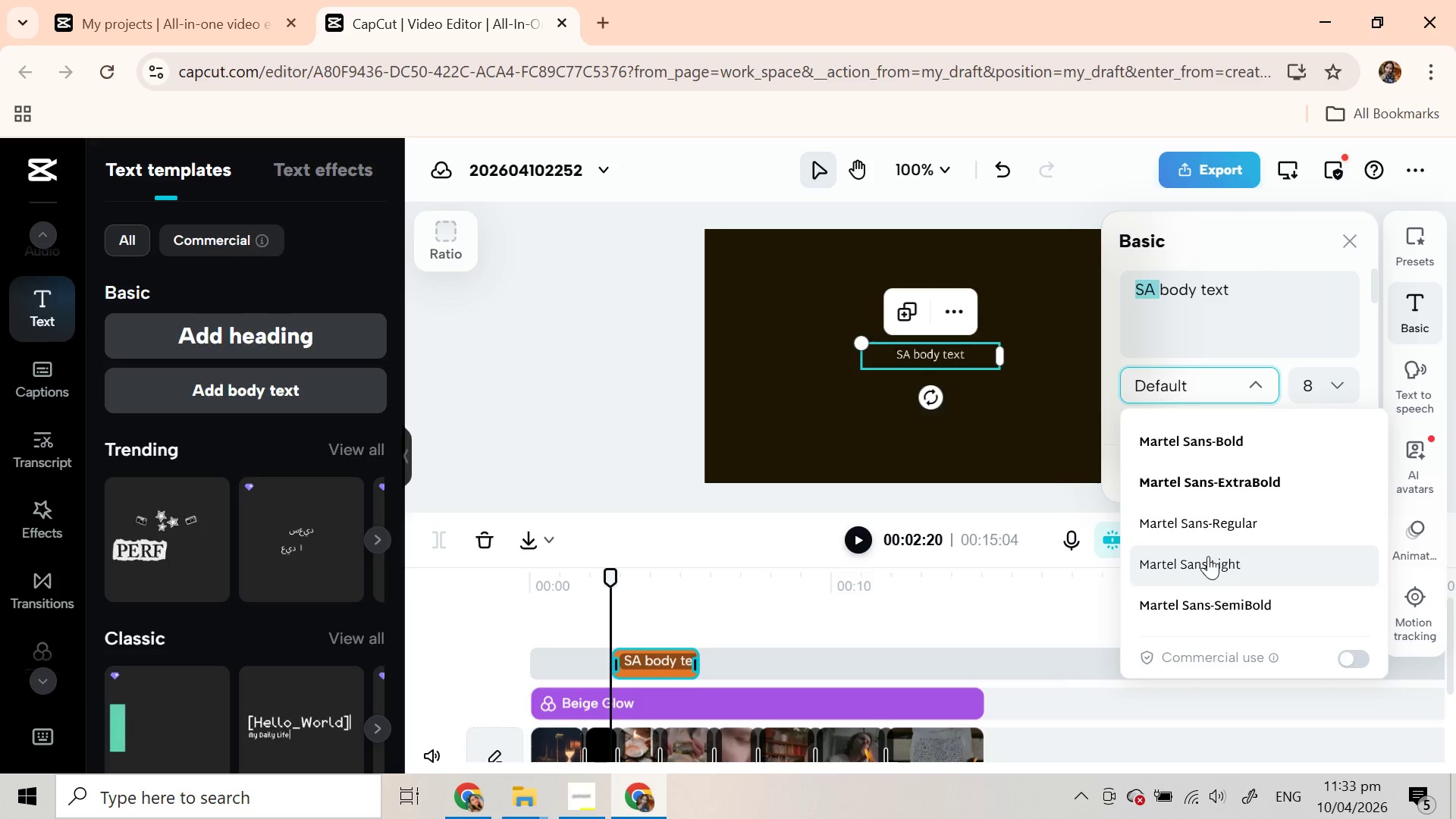 
wait(5.58)
 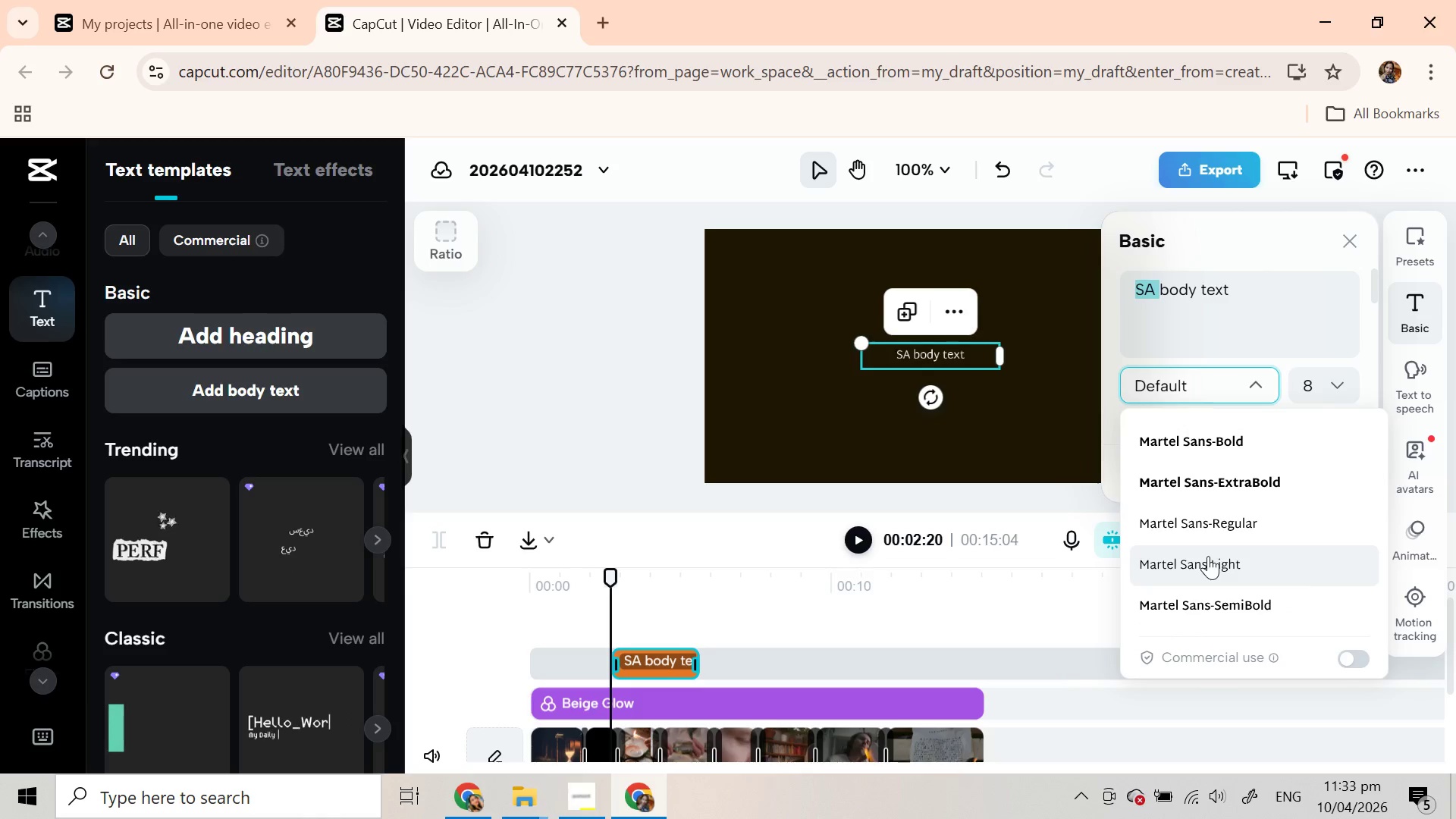 
scroll: coordinate [1280, 548], scroll_direction: down, amount: 3.0
 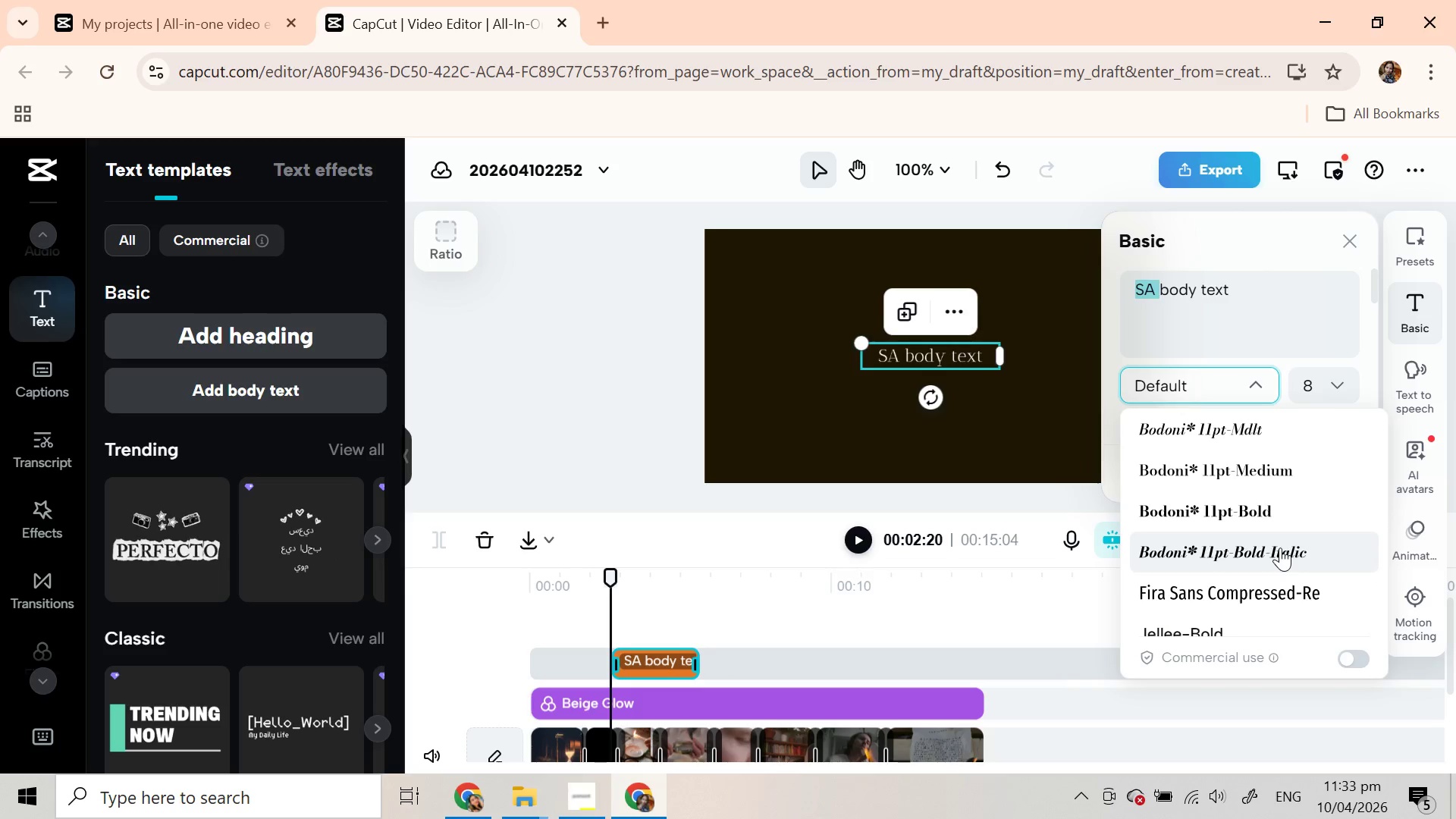 
scroll: coordinate [1280, 548], scroll_direction: up, amount: 5.0
 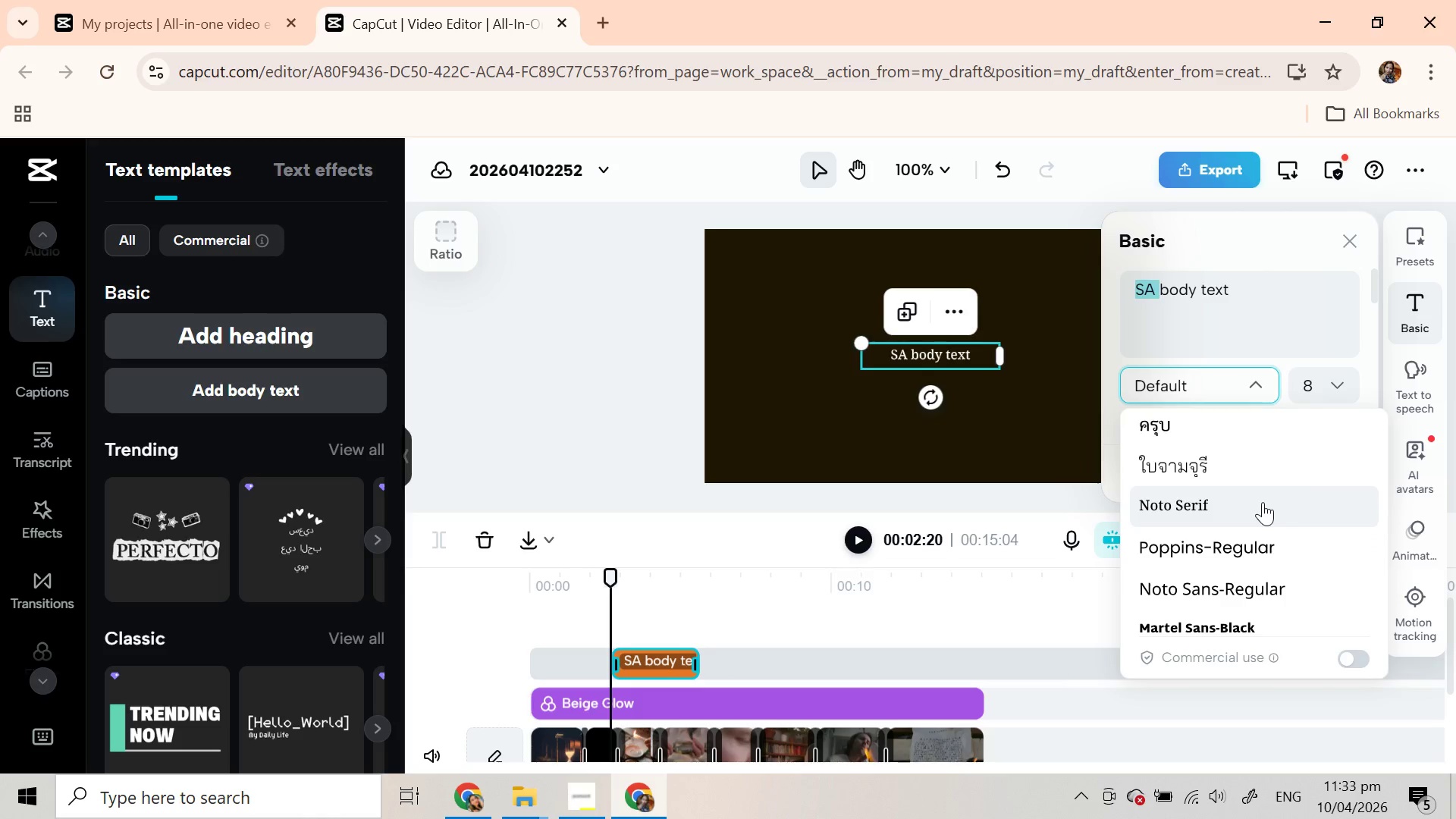 
left_click([604, 6])
 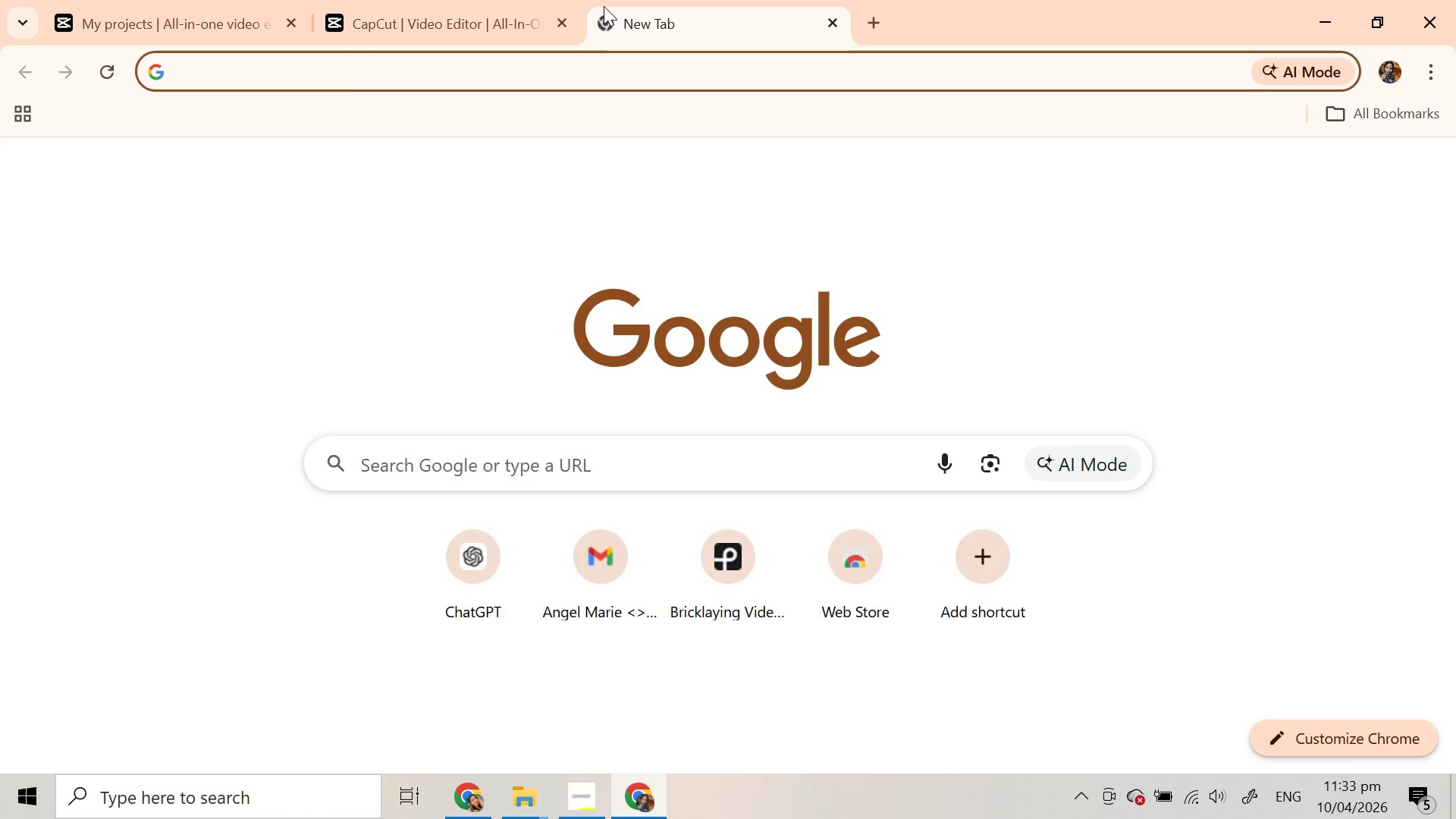 
type(SAN SERIF FOT)
key(Backspace)
type(NT)
 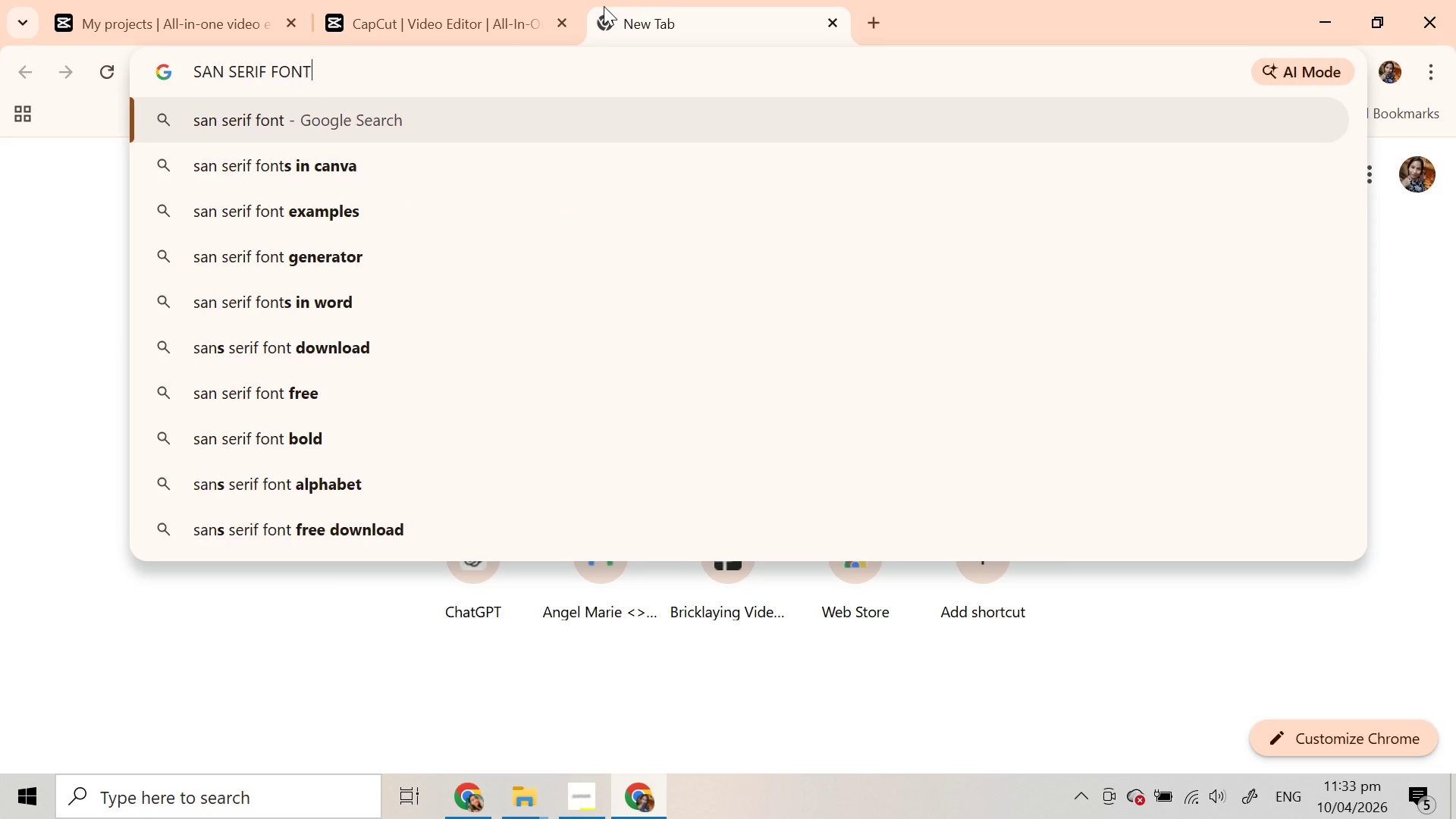 
key(Enter)
 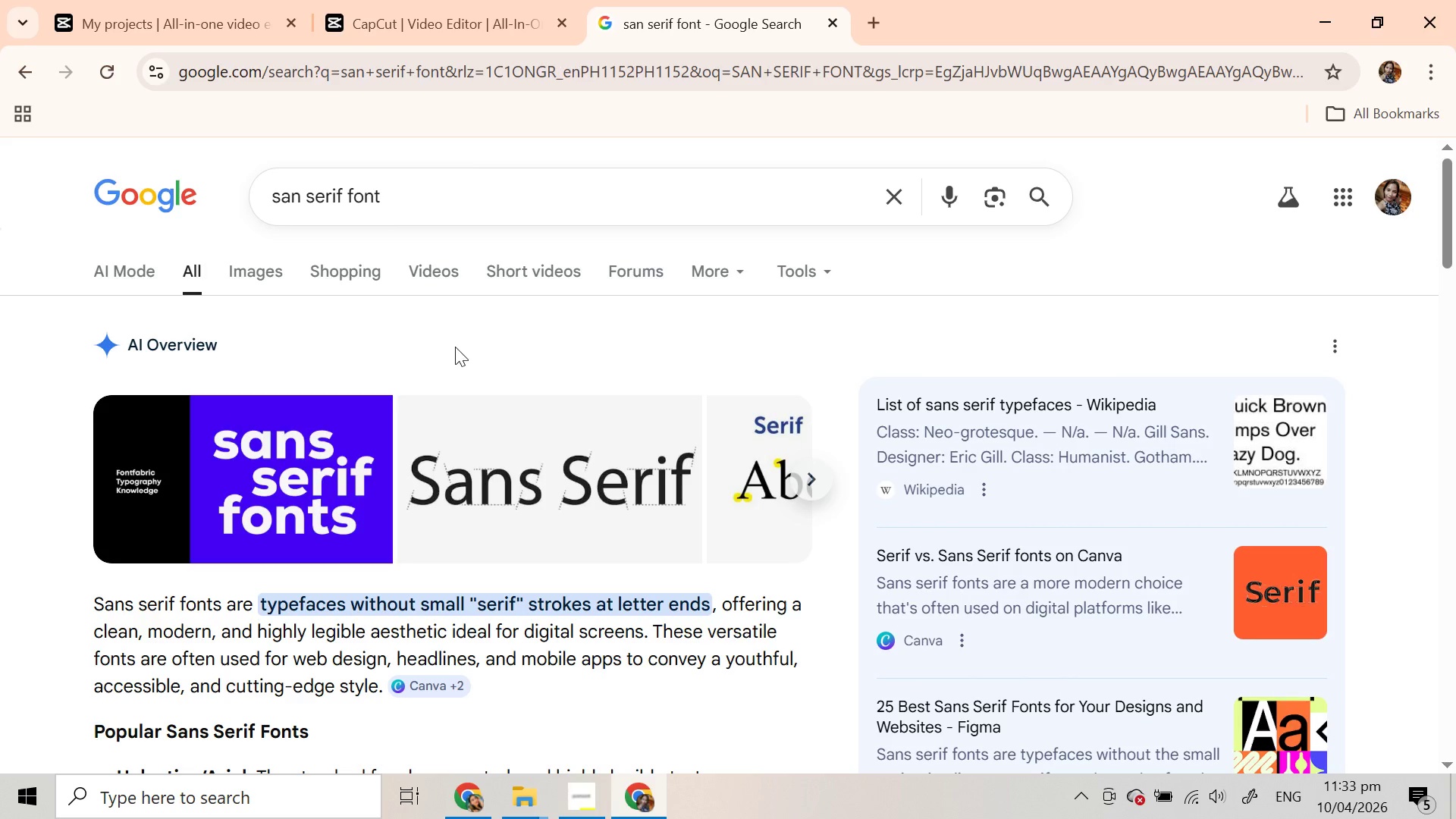 
left_click([510, 0])
 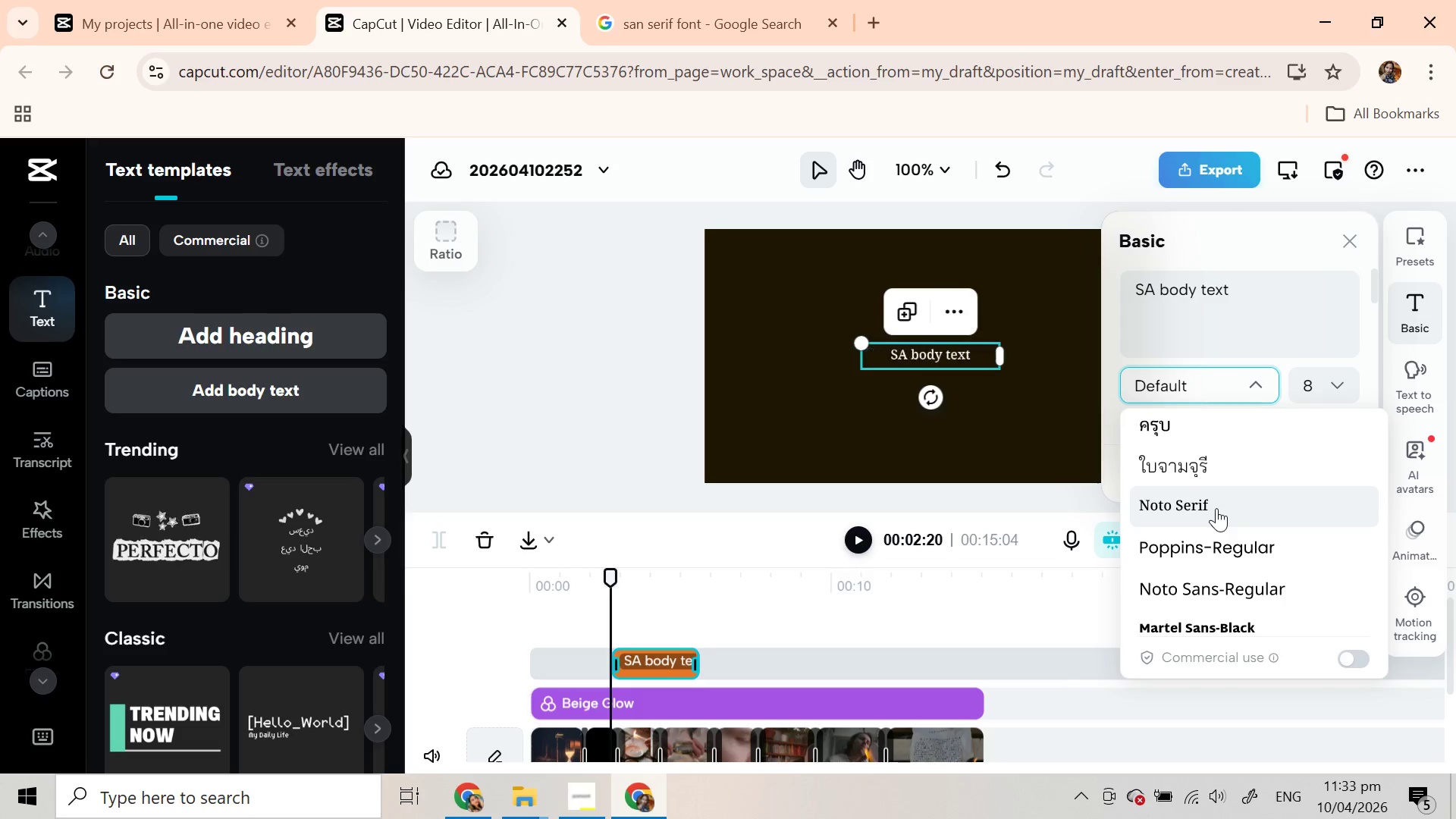 
wait(8.05)
 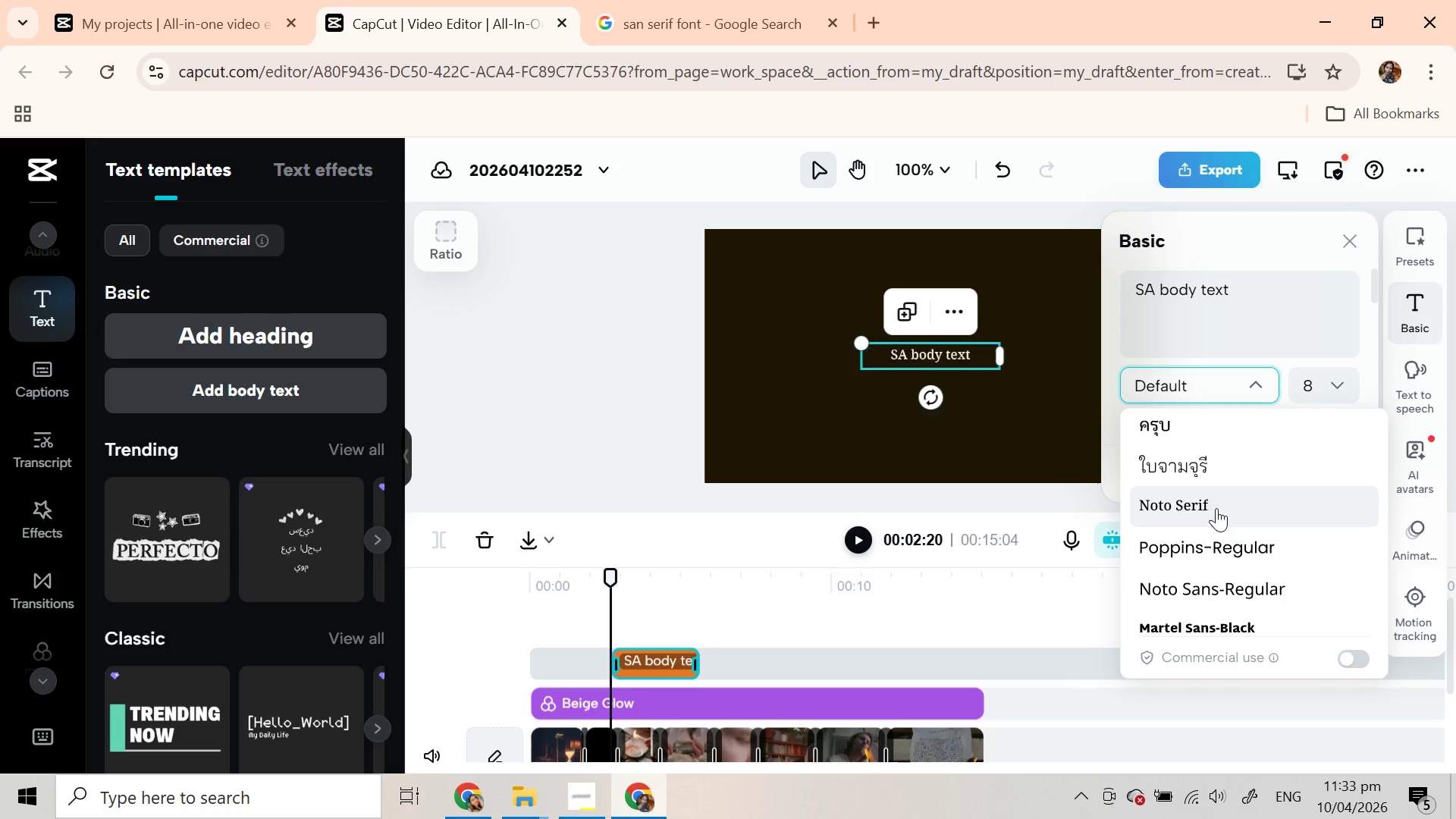 
left_click([1194, 580])
 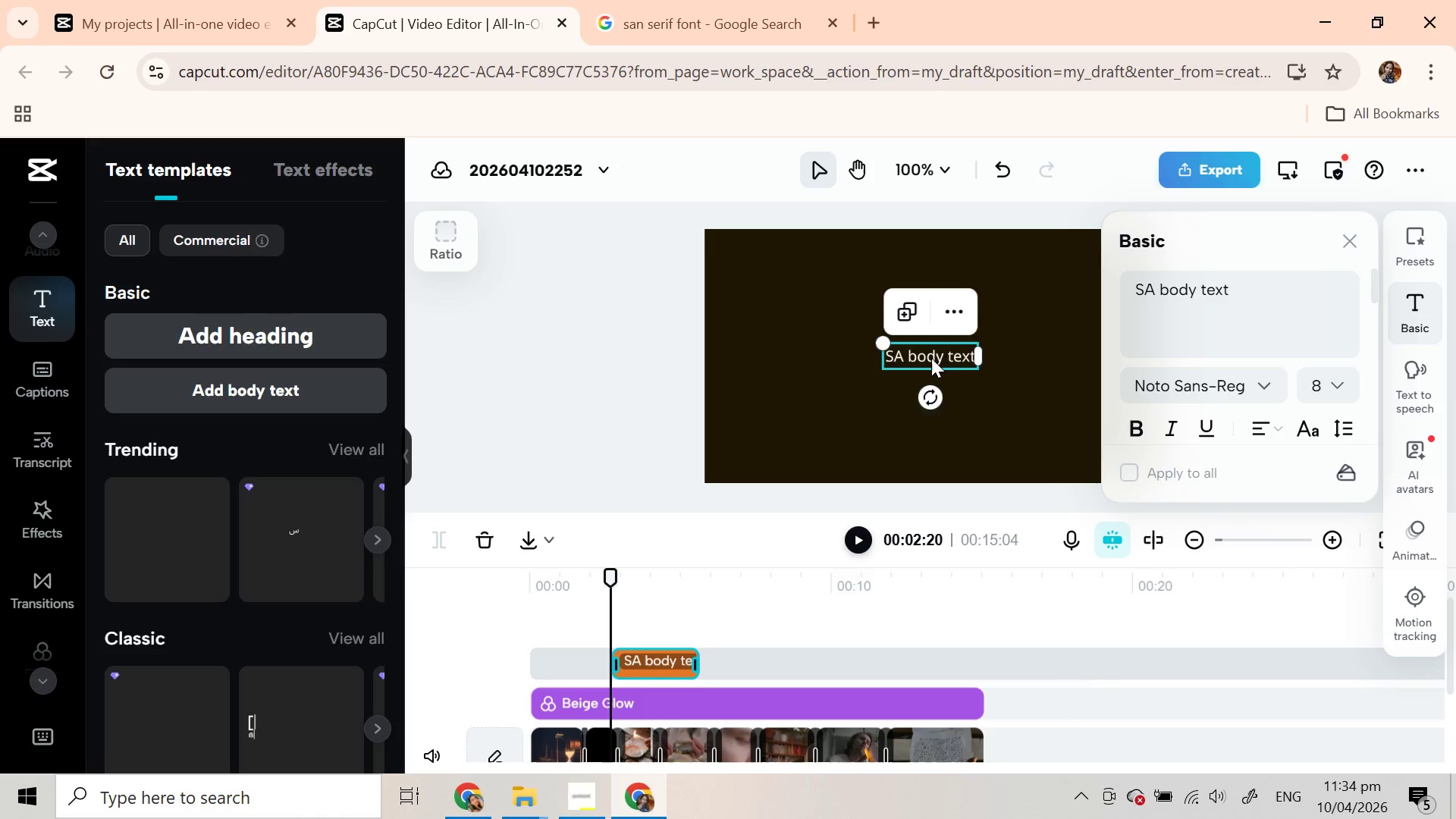 
double_click([931, 358])
 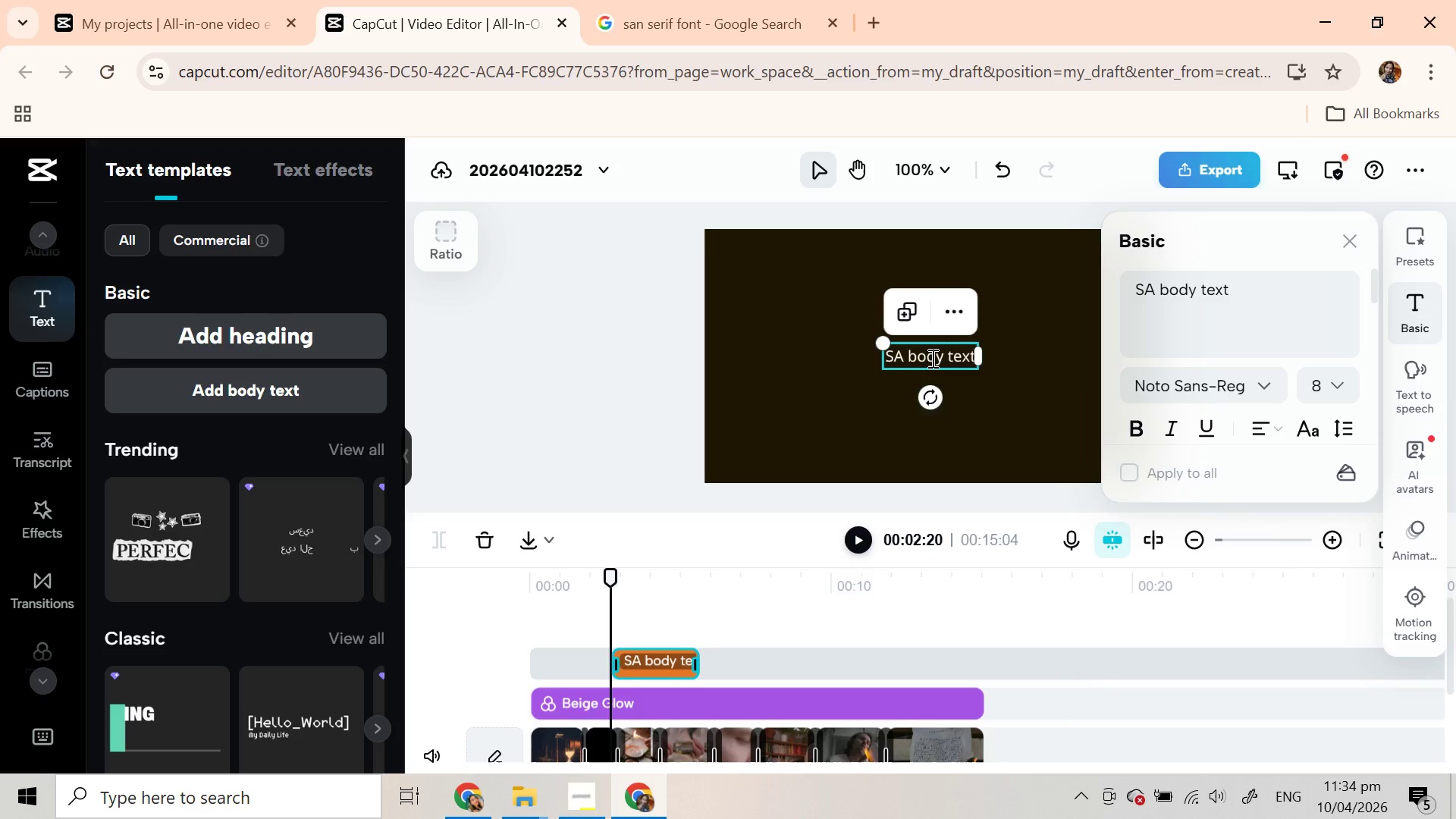 
triple_click([931, 358])
 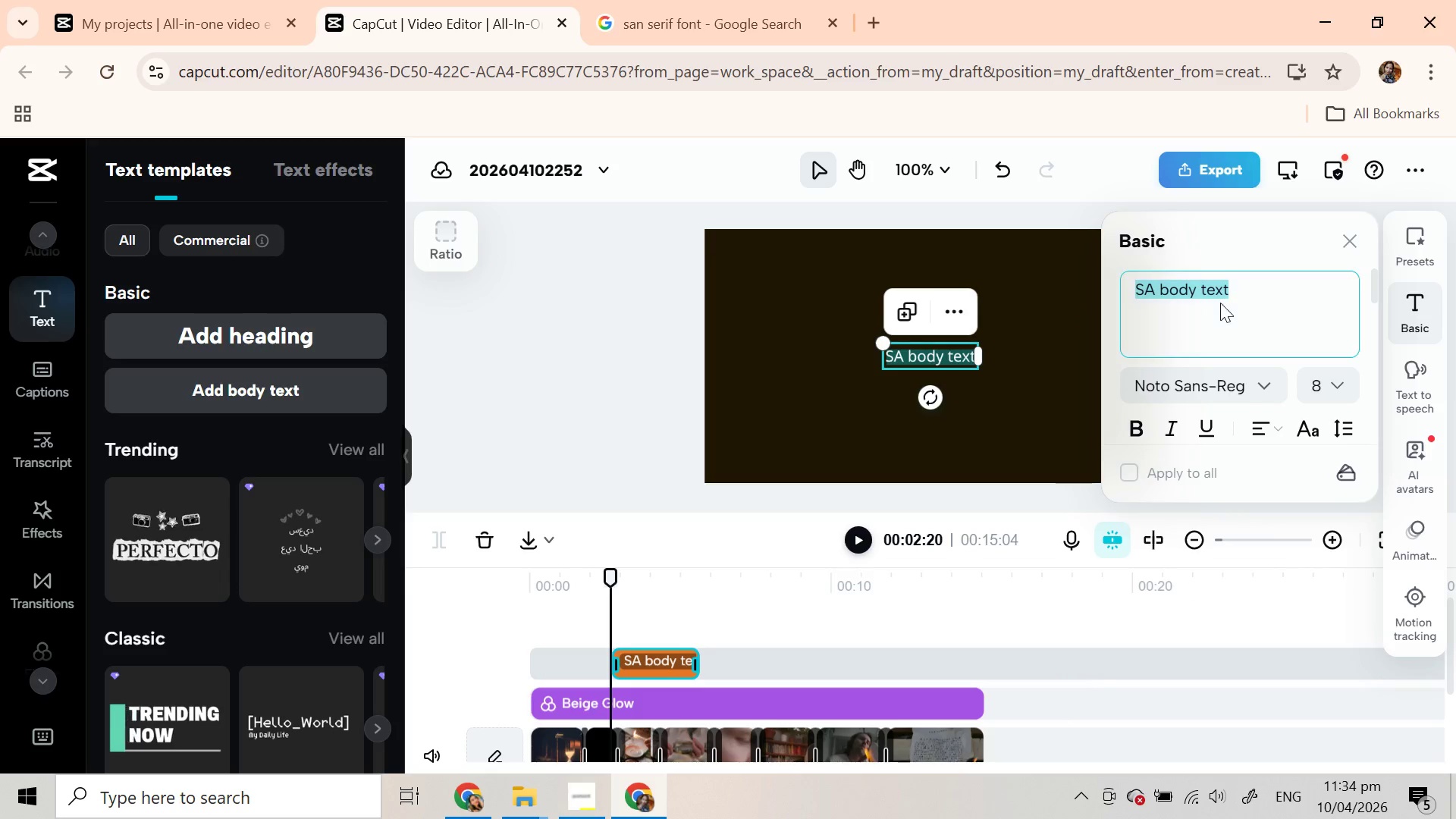 
wait(5.11)
 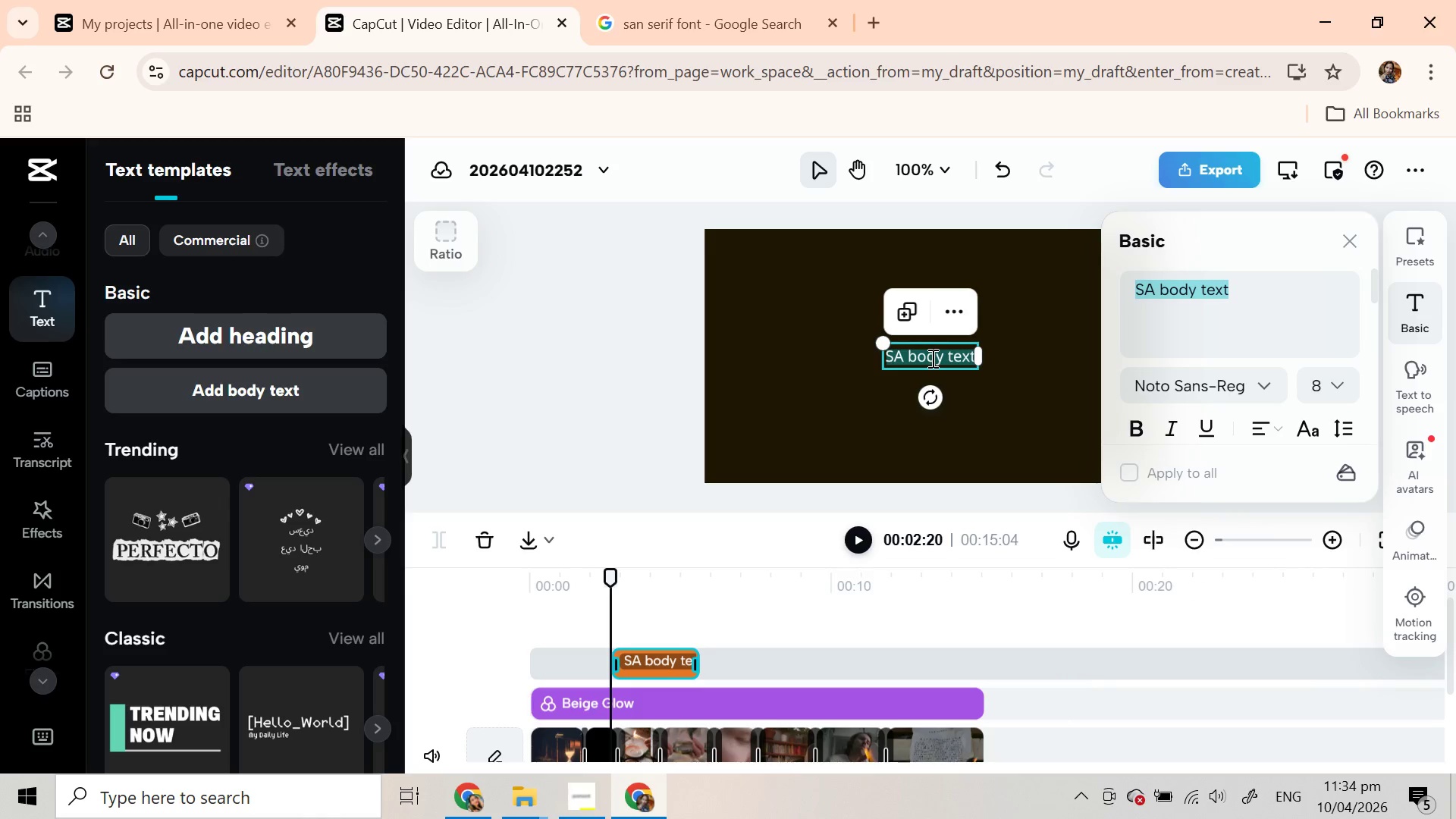 
key(Meta+V)
 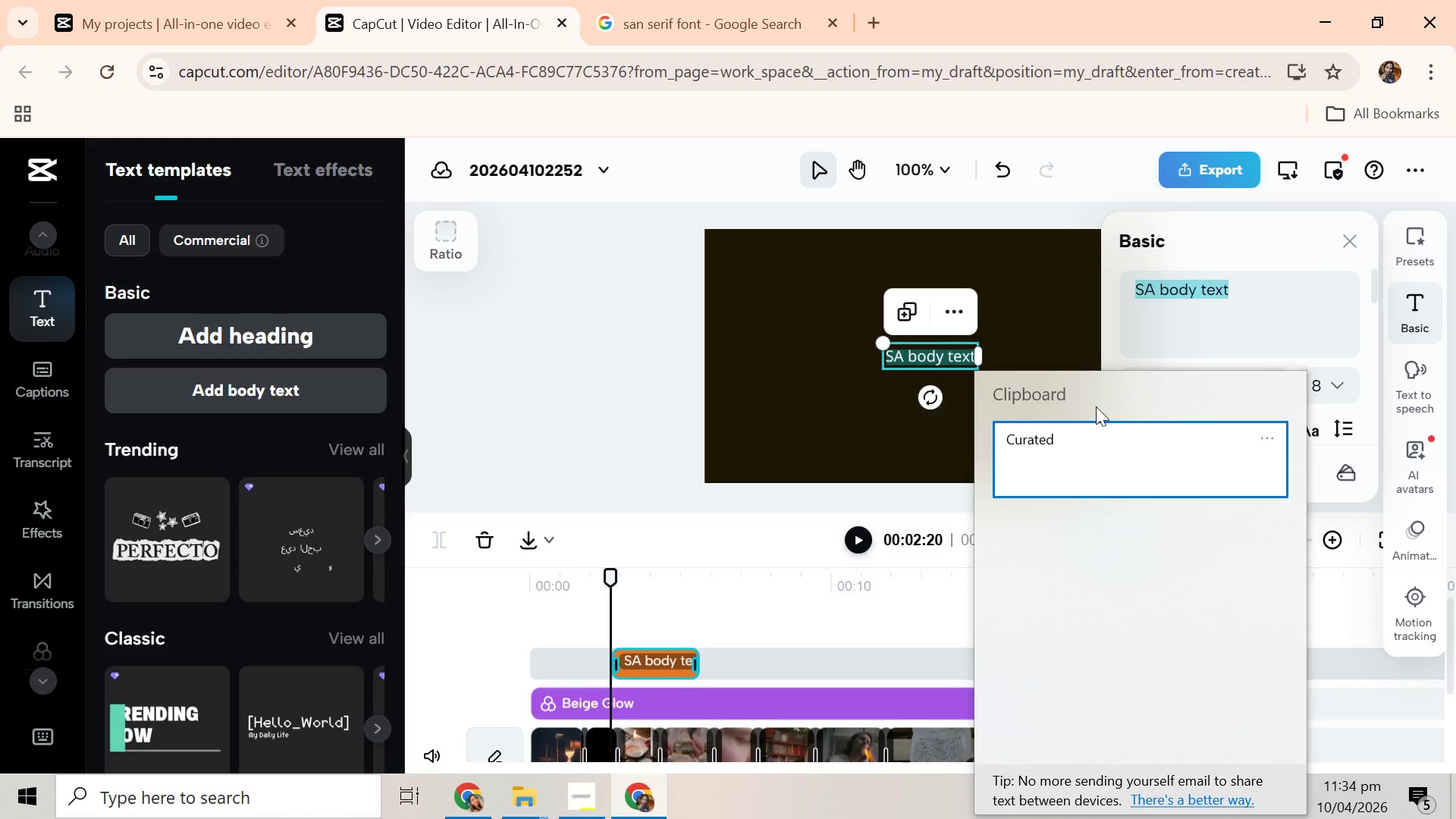 
left_click([1072, 433])
 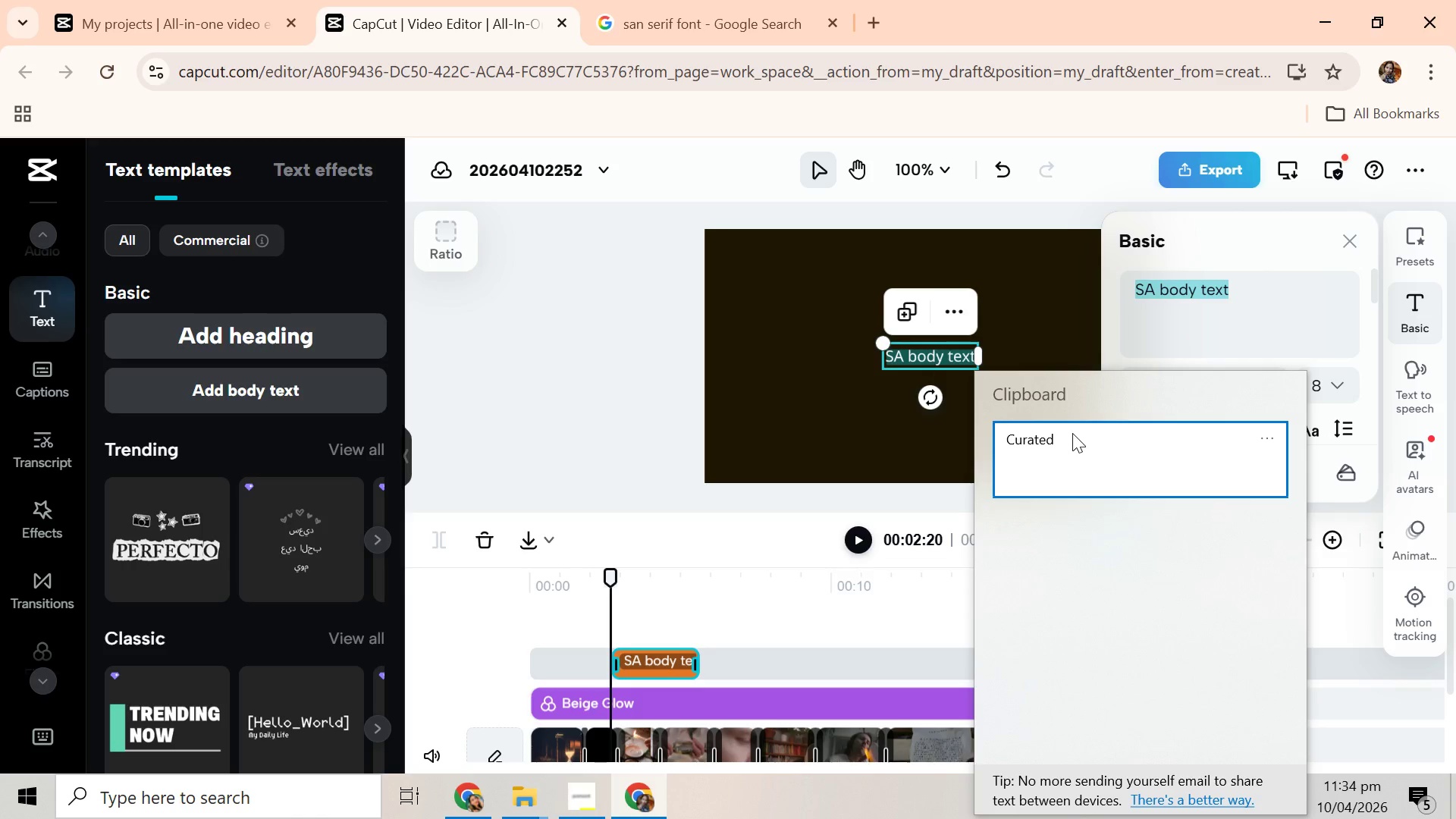 
key(Control+ControlLeft)
 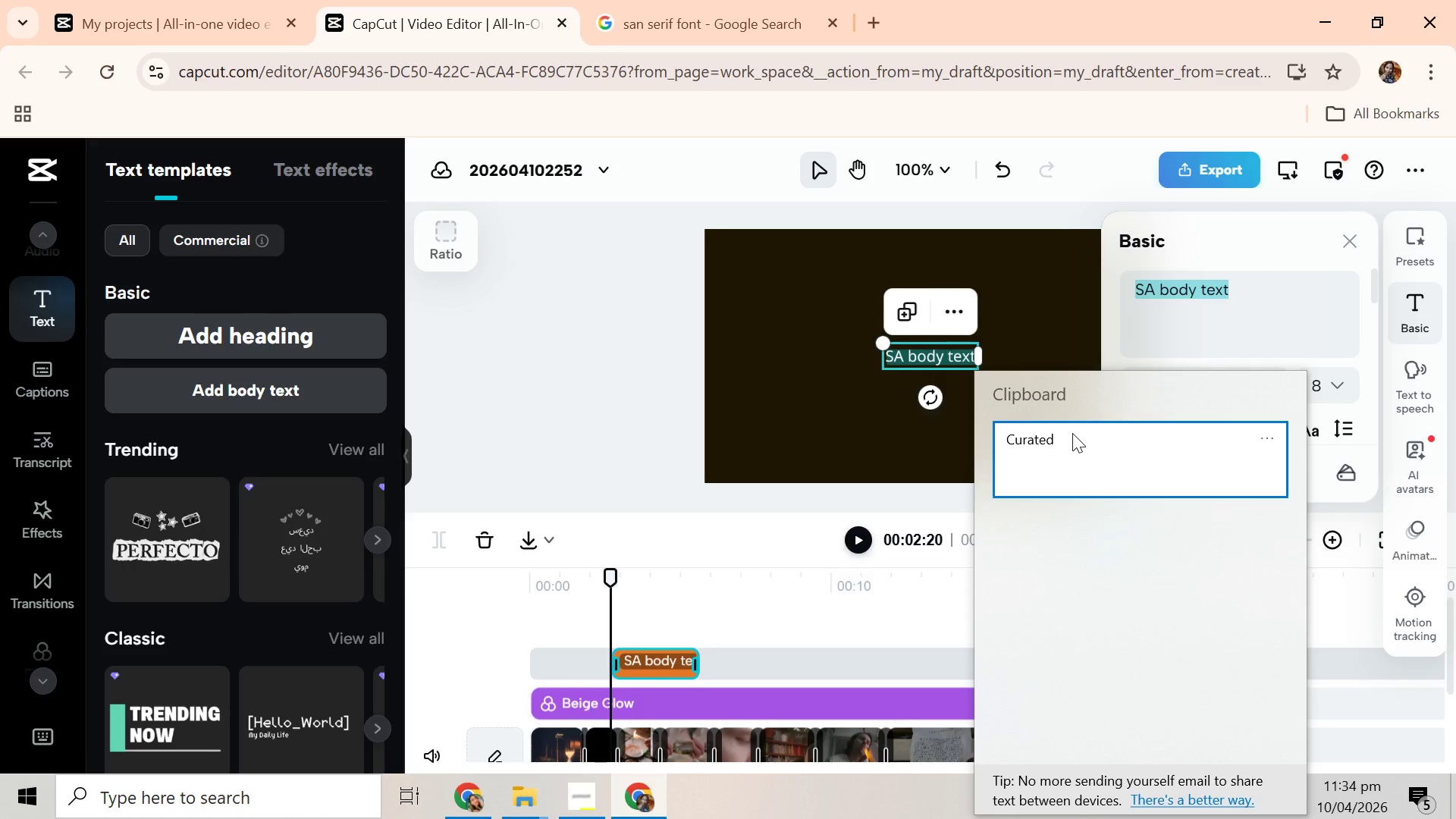 
key(Control+V)
 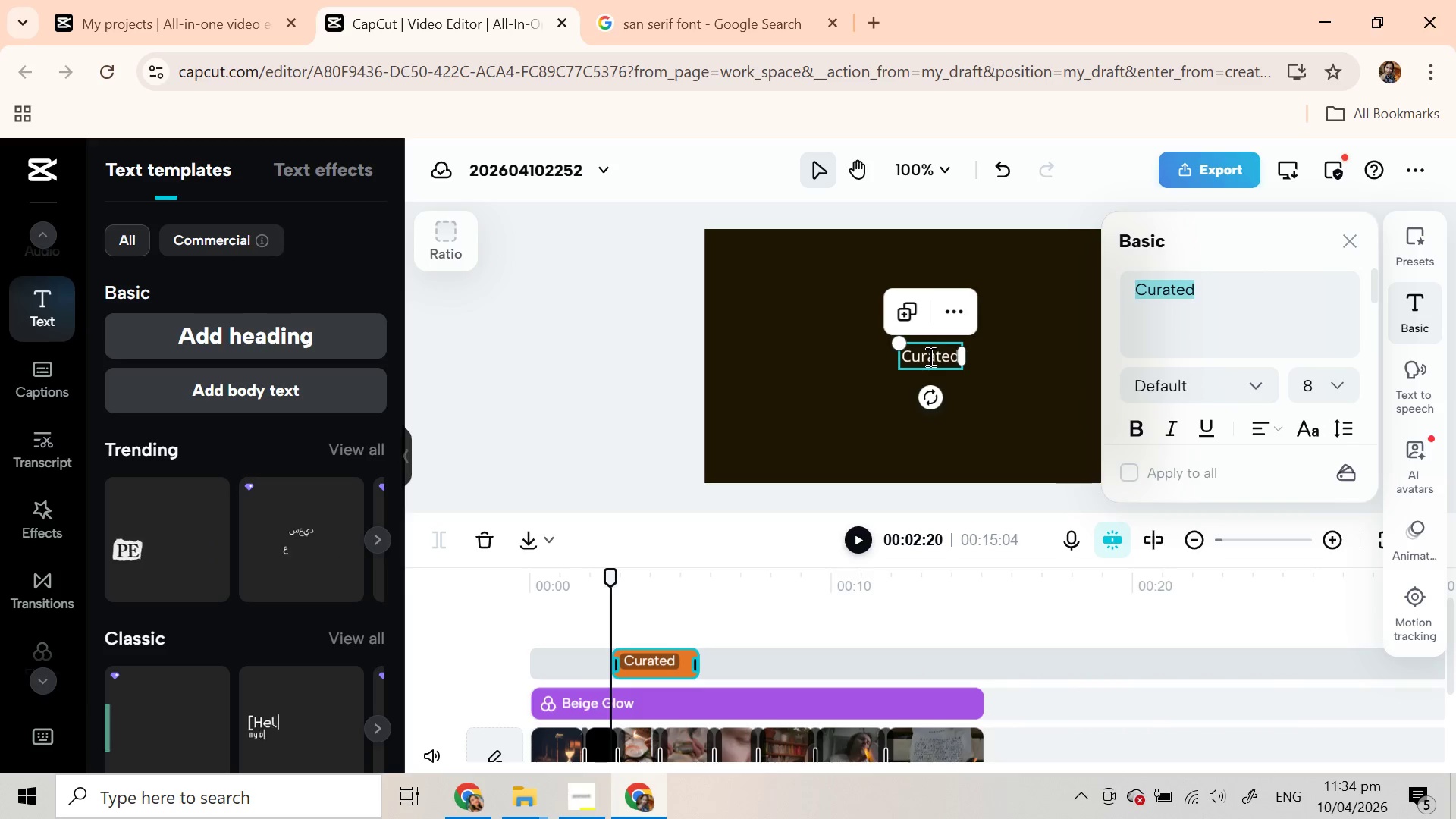 
left_click_drag(start_coordinate=[929, 356], to_coordinate=[904, 358])
 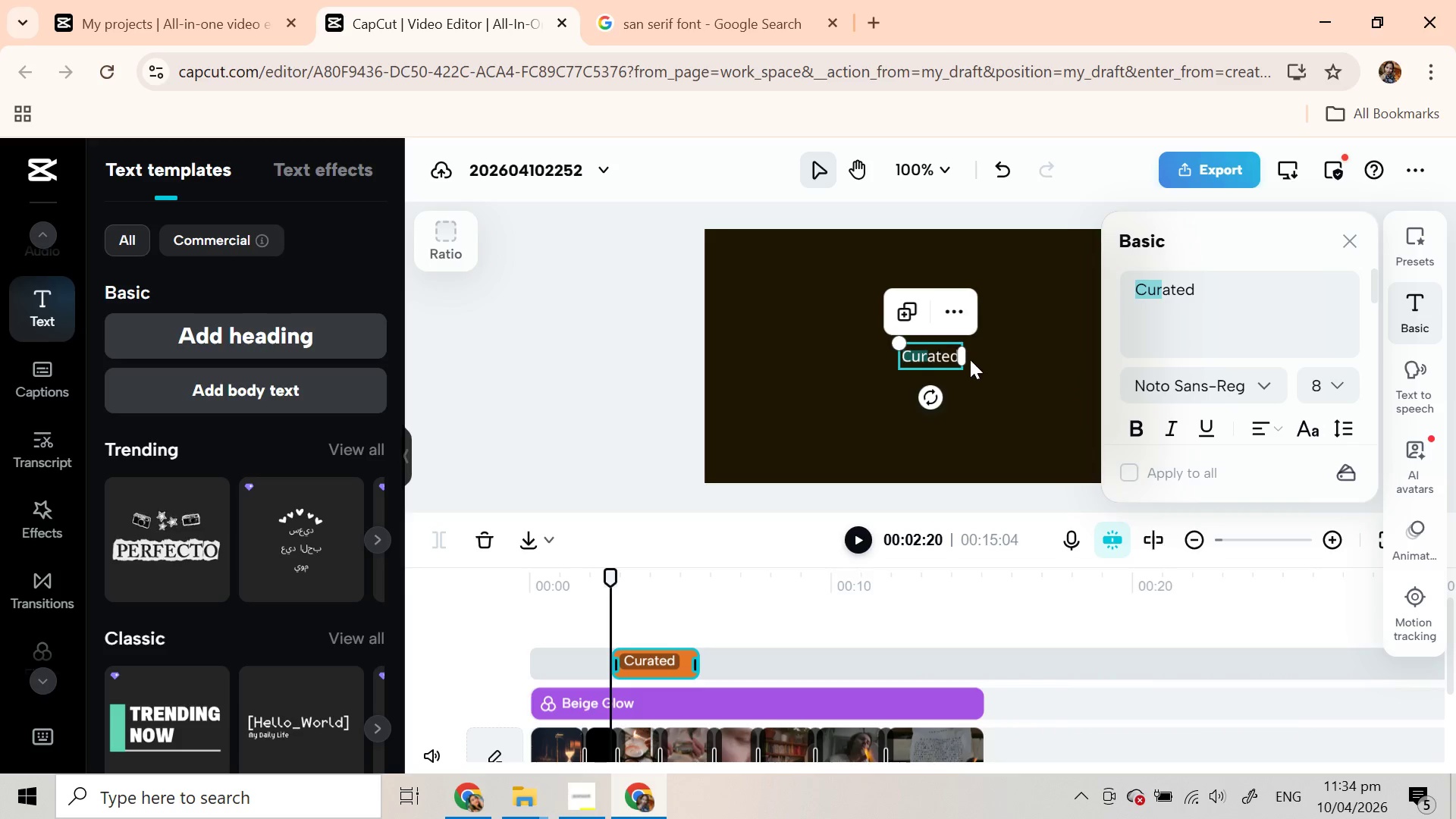 
left_click([947, 362])
 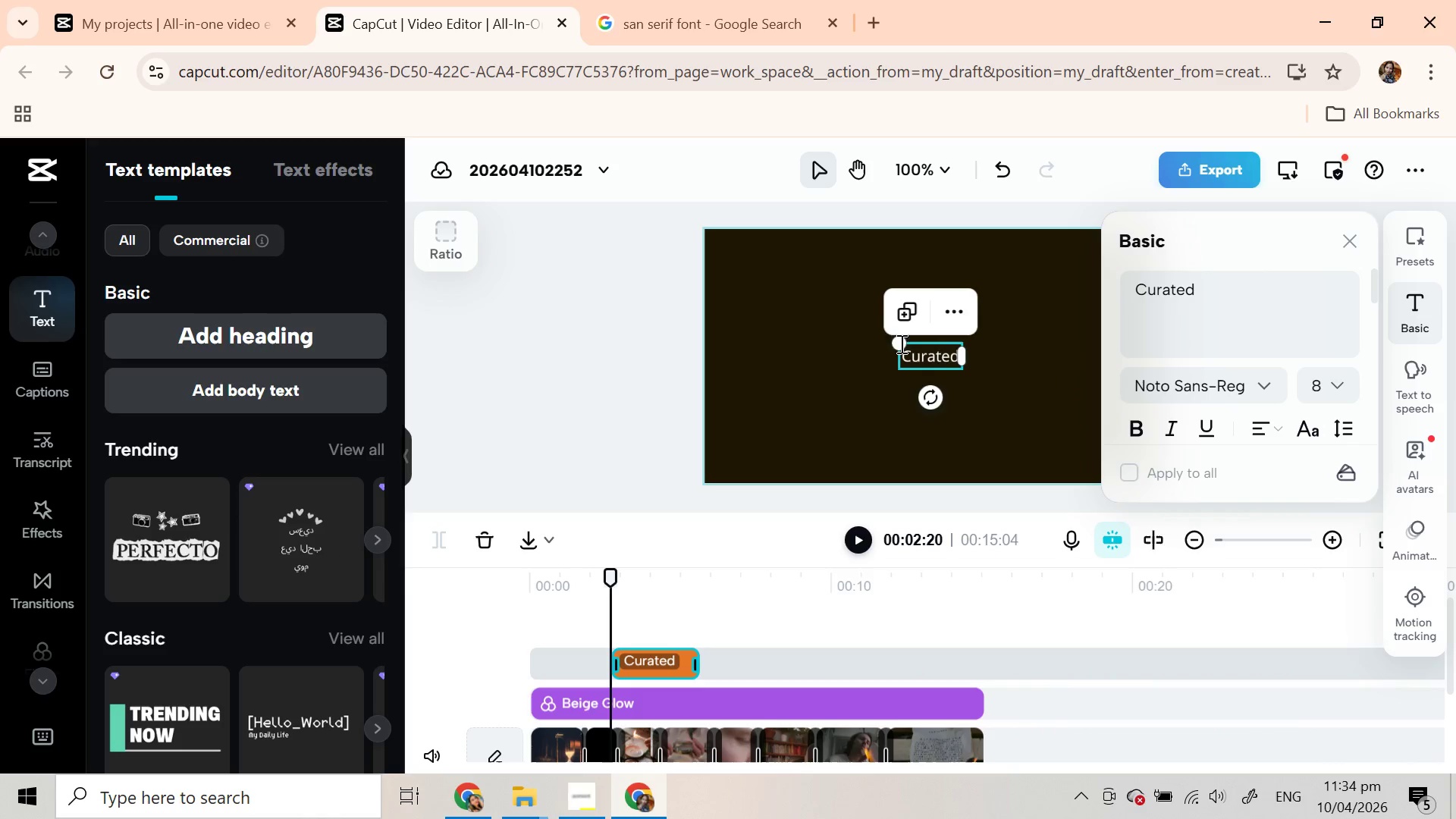 
left_click_drag(start_coordinate=[899, 344], to_coordinate=[854, 341])
 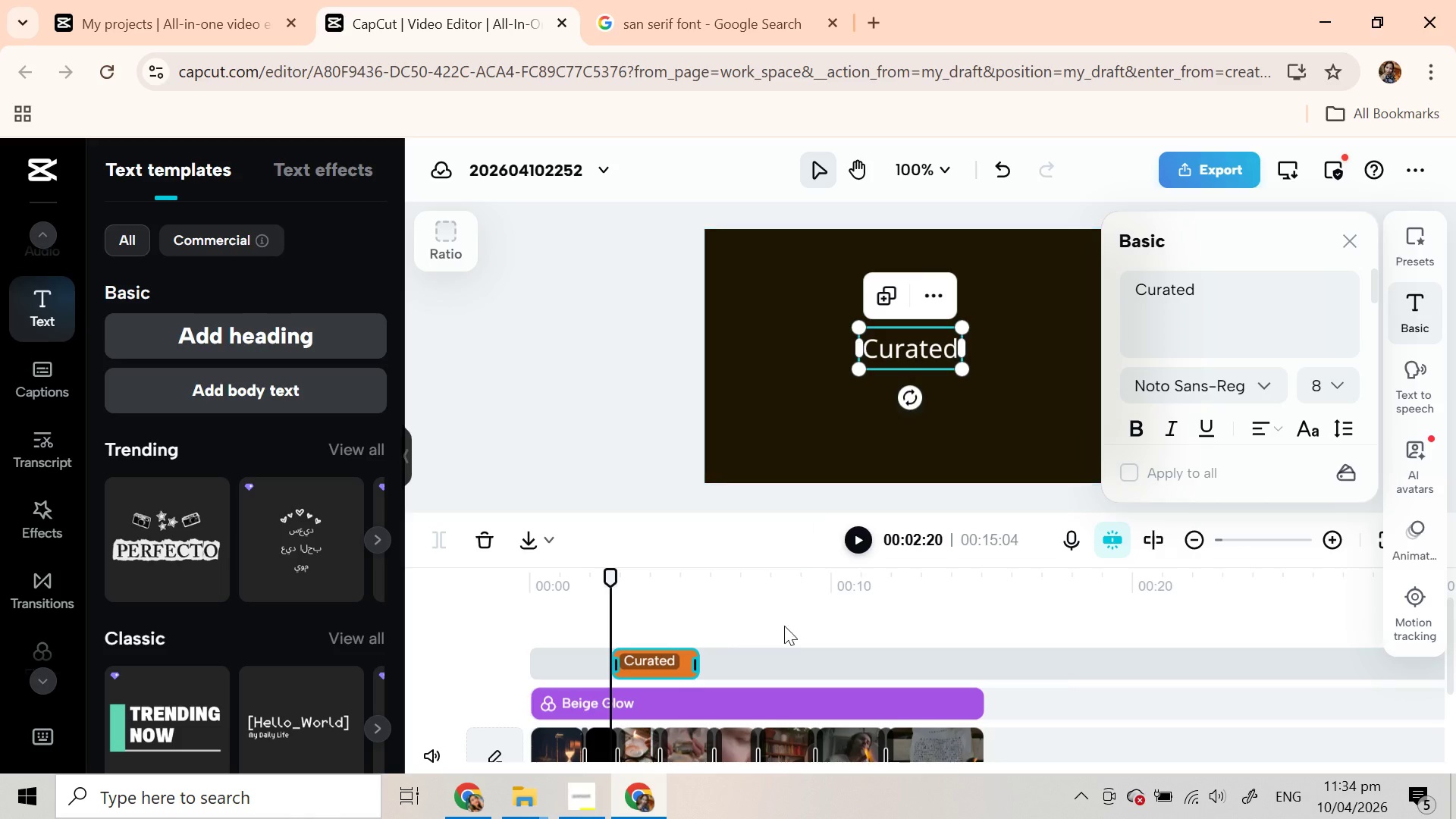 
scroll: coordinate [763, 632], scroll_direction: down, amount: 2.0
 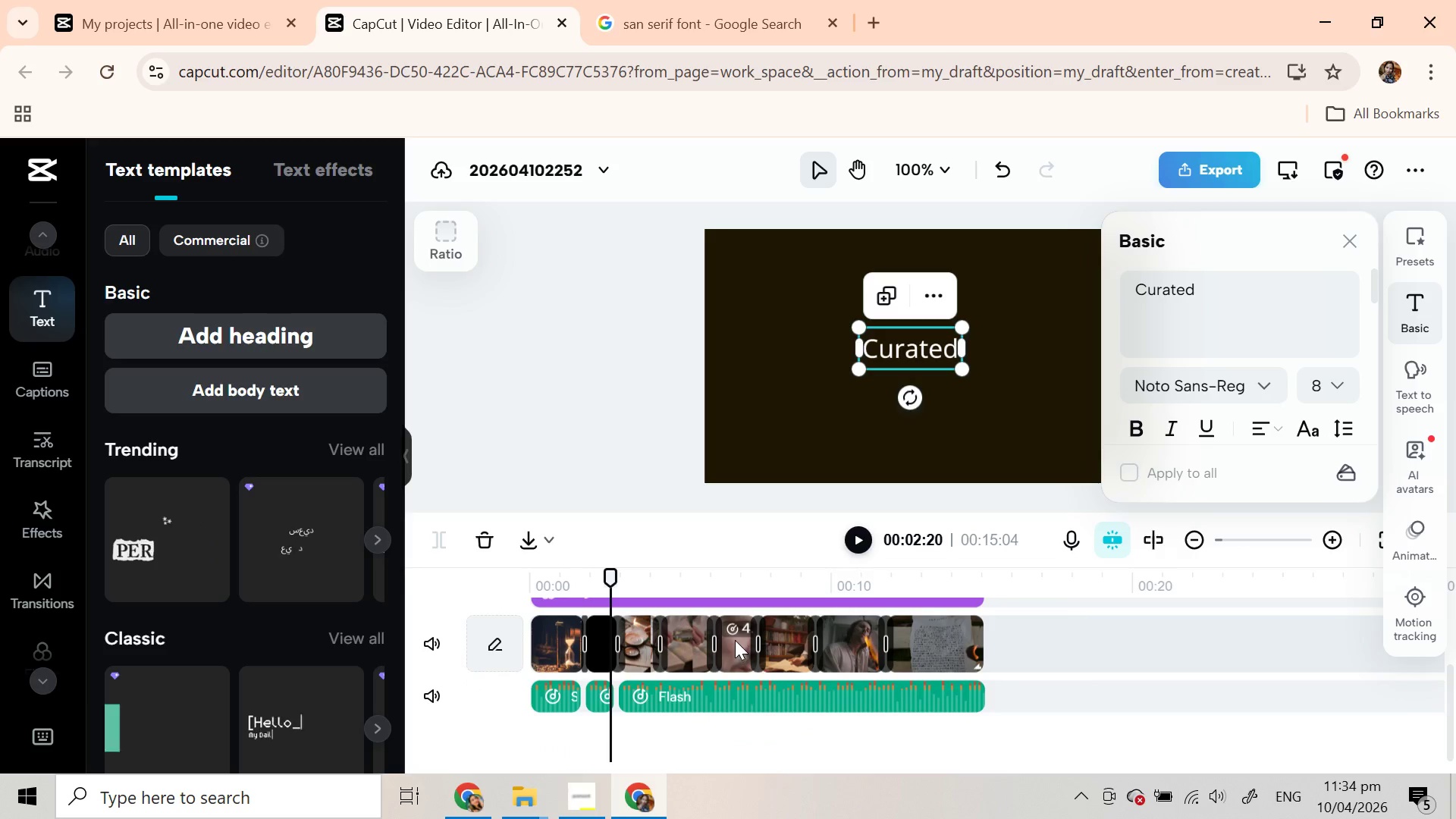 
scroll: coordinate [735, 640], scroll_direction: up, amount: 1.0
 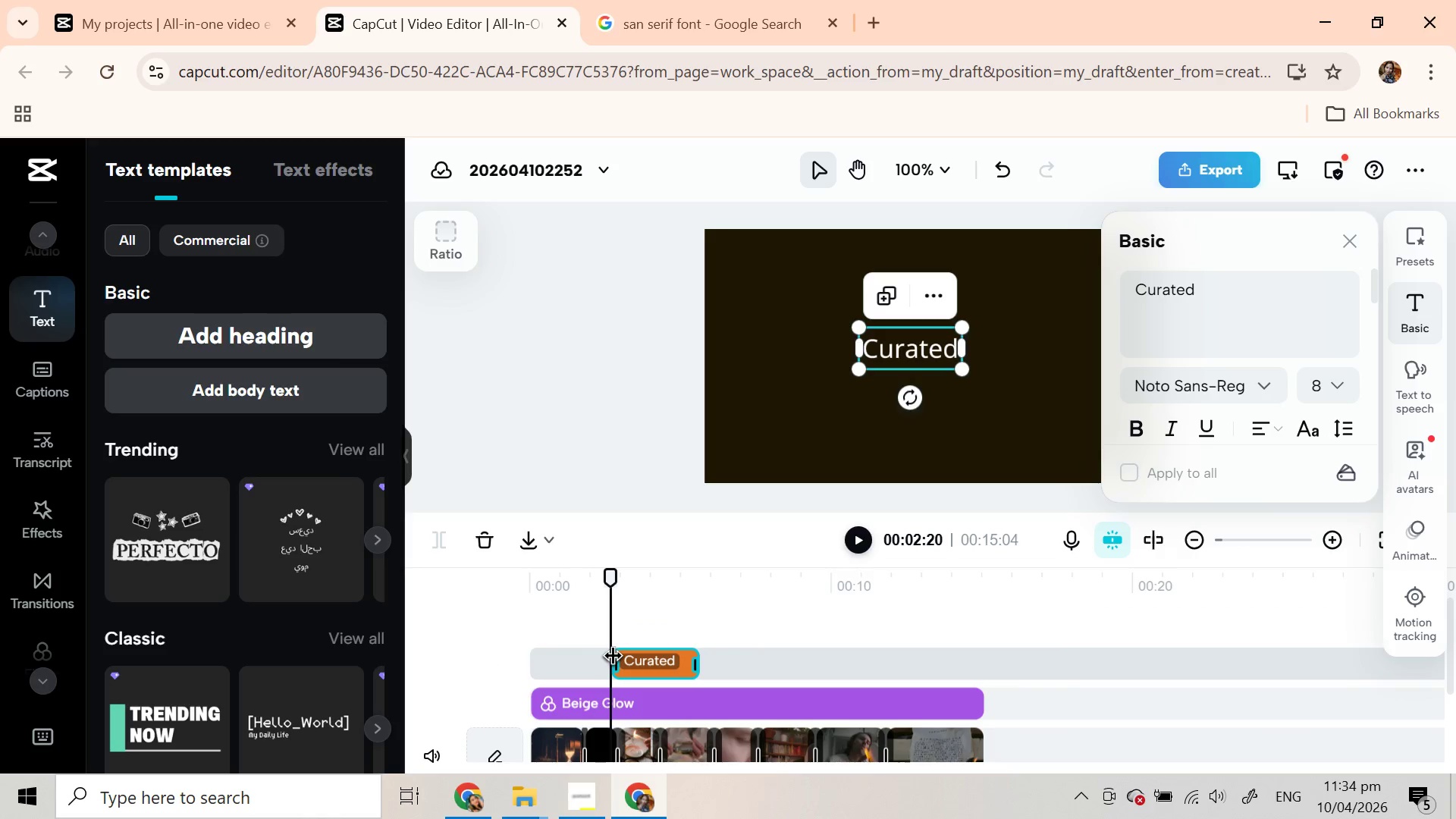 
left_click_drag(start_coordinate=[612, 662], to_coordinate=[629, 662])
 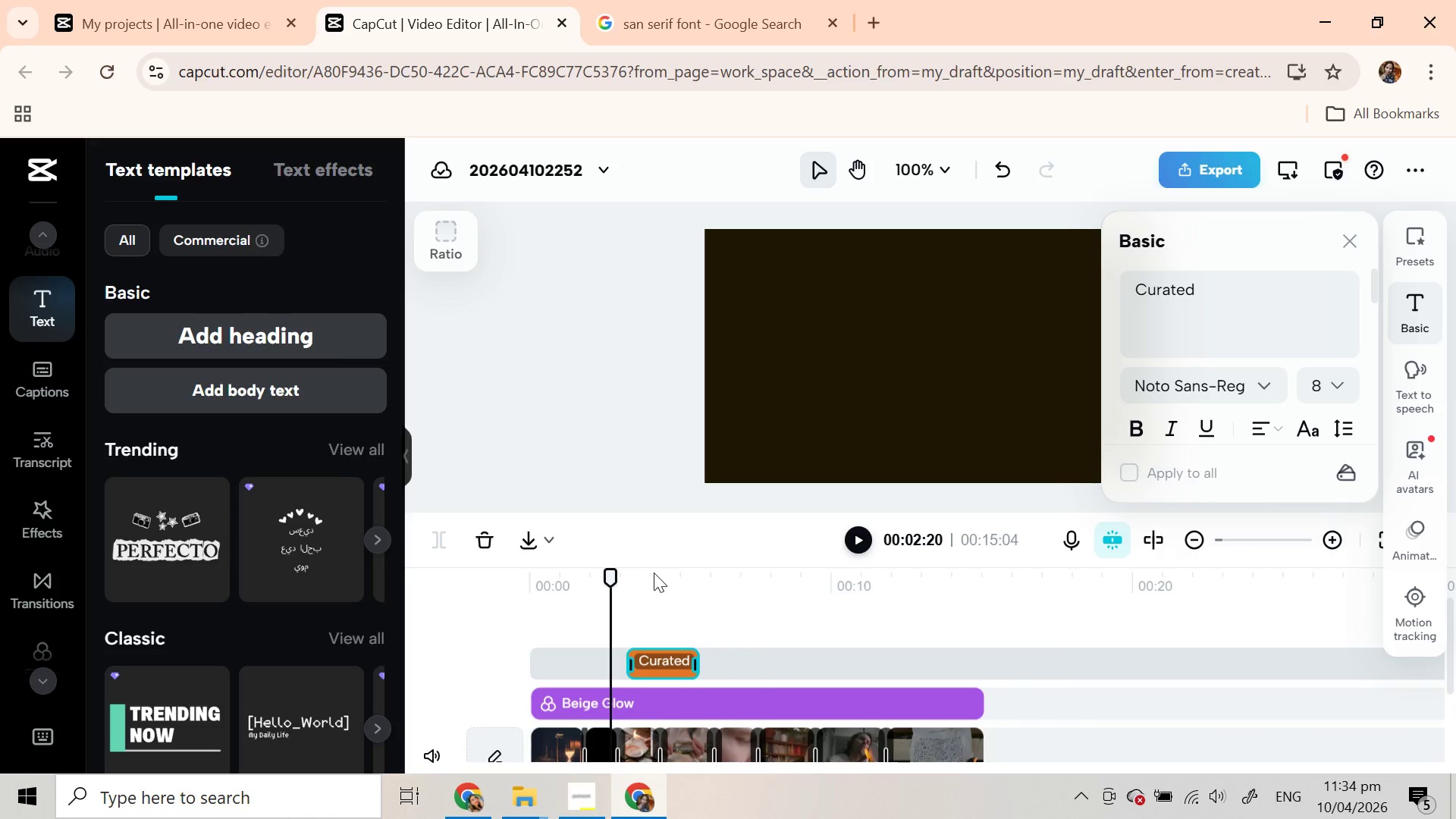 
left_click_drag(start_coordinate=[610, 576], to_coordinate=[630, 576])
 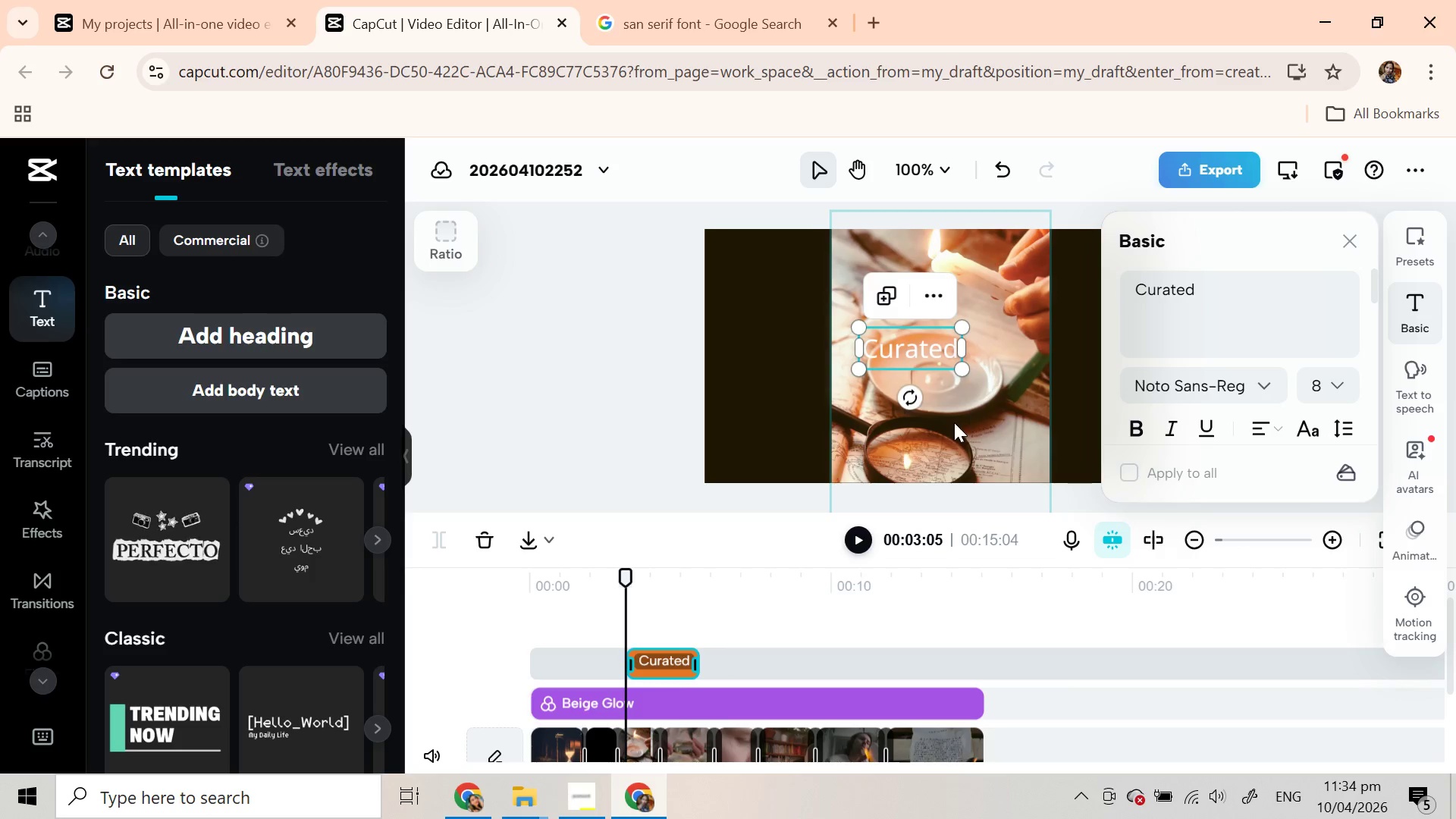 
left_click_drag(start_coordinate=[948, 428], to_coordinate=[916, 428])
 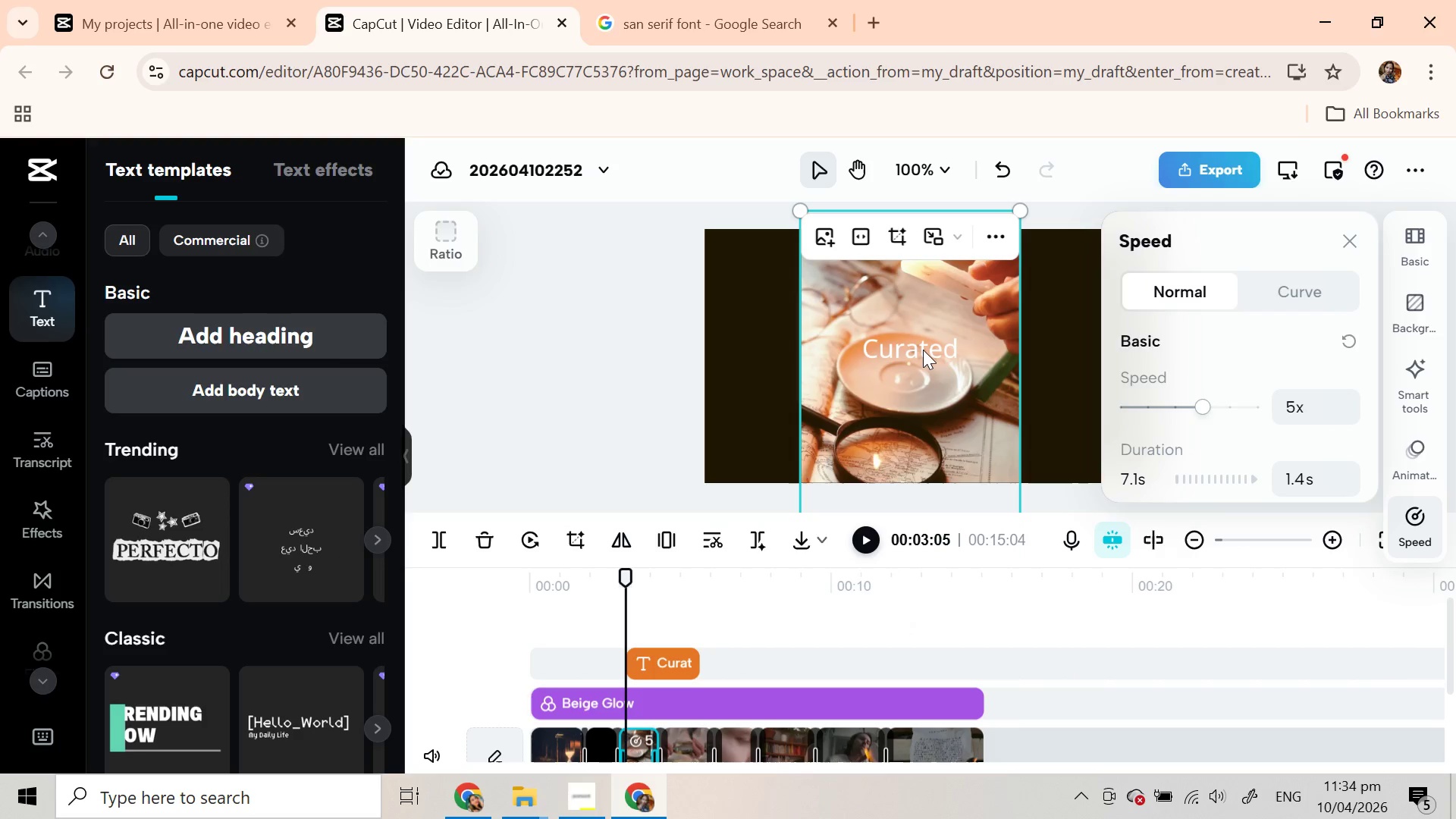 
left_click([923, 350])
 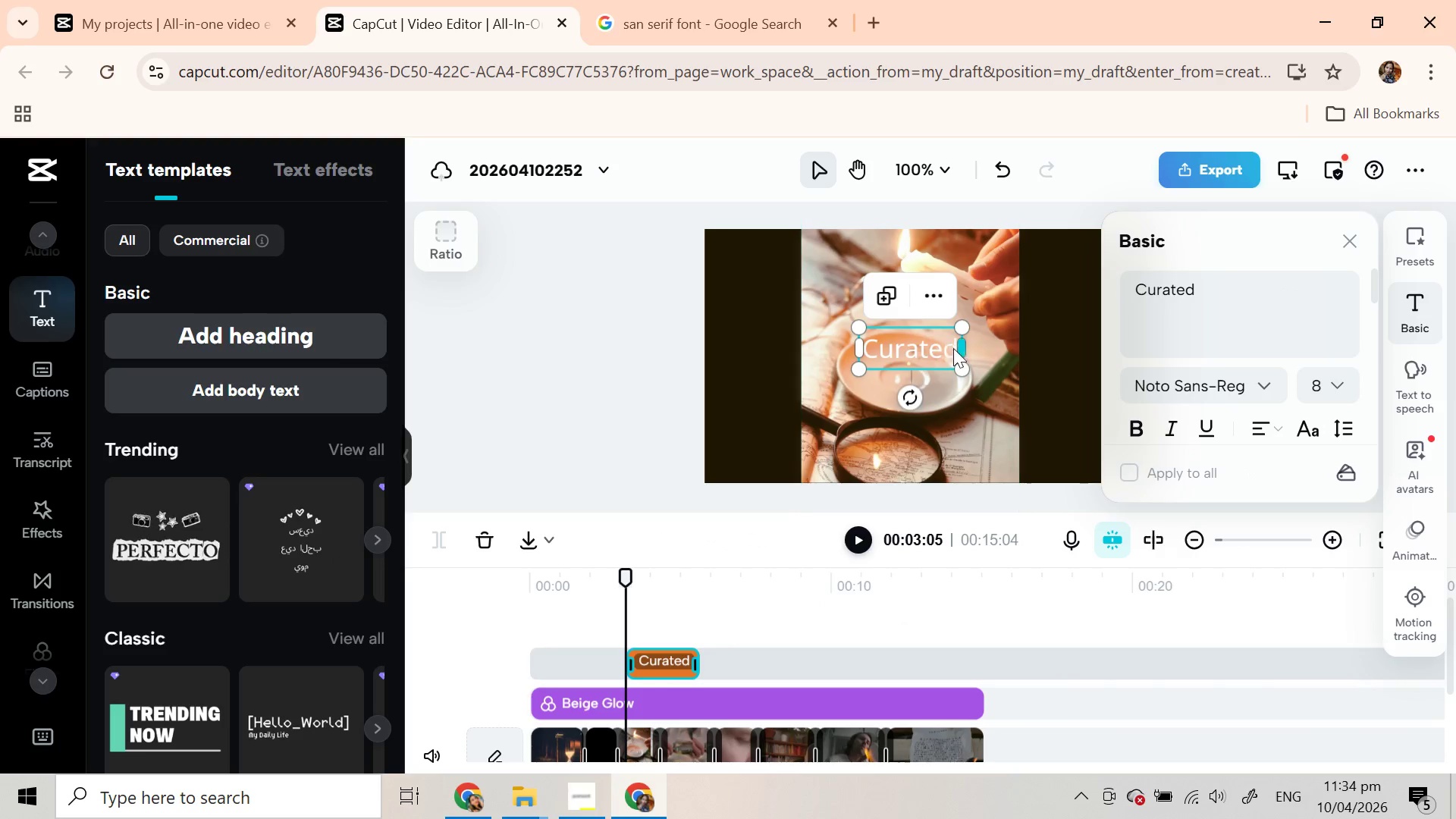 
left_click_drag(start_coordinate=[922, 350], to_coordinate=[912, 435])
 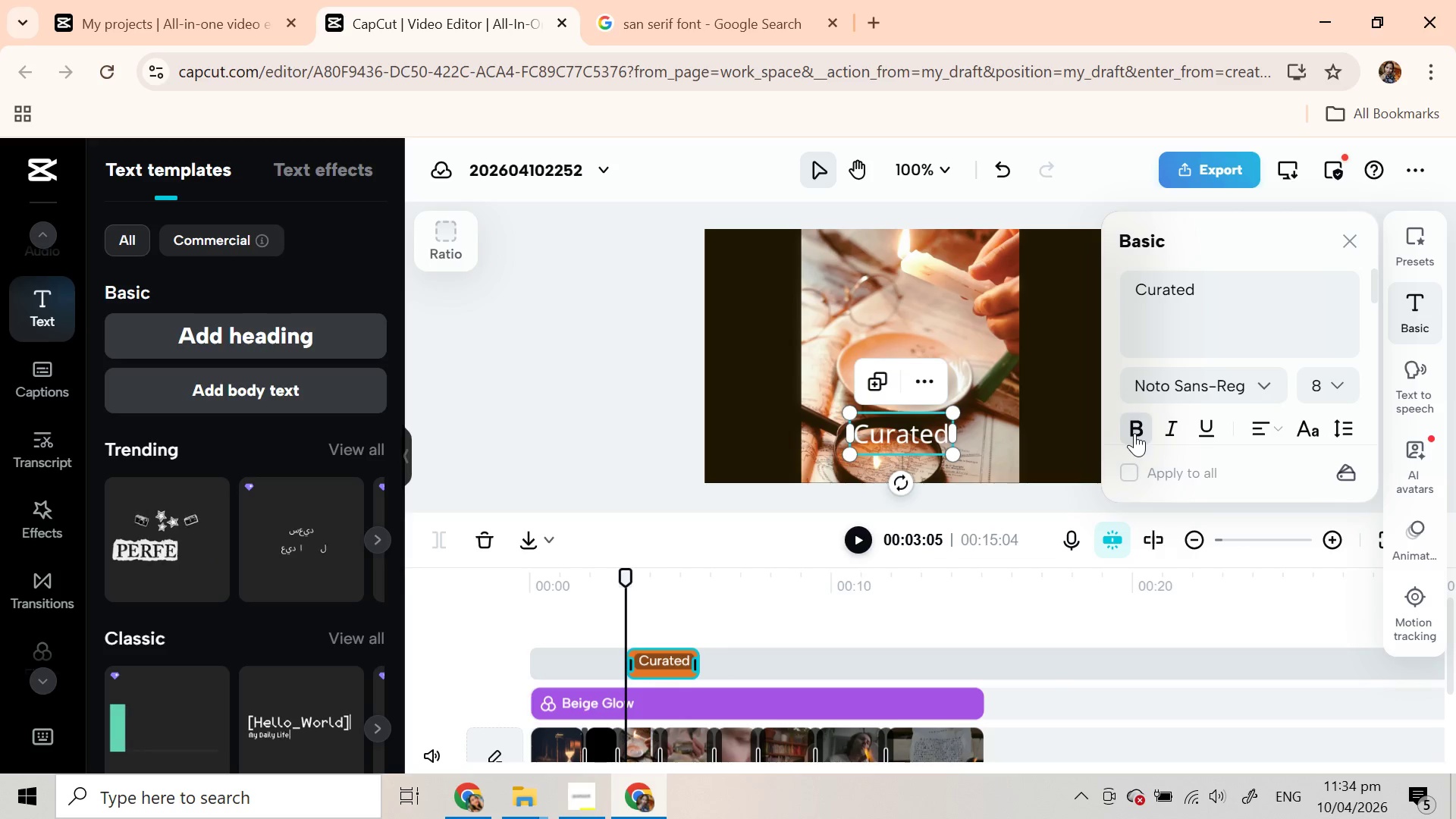 
left_click([1134, 433])
 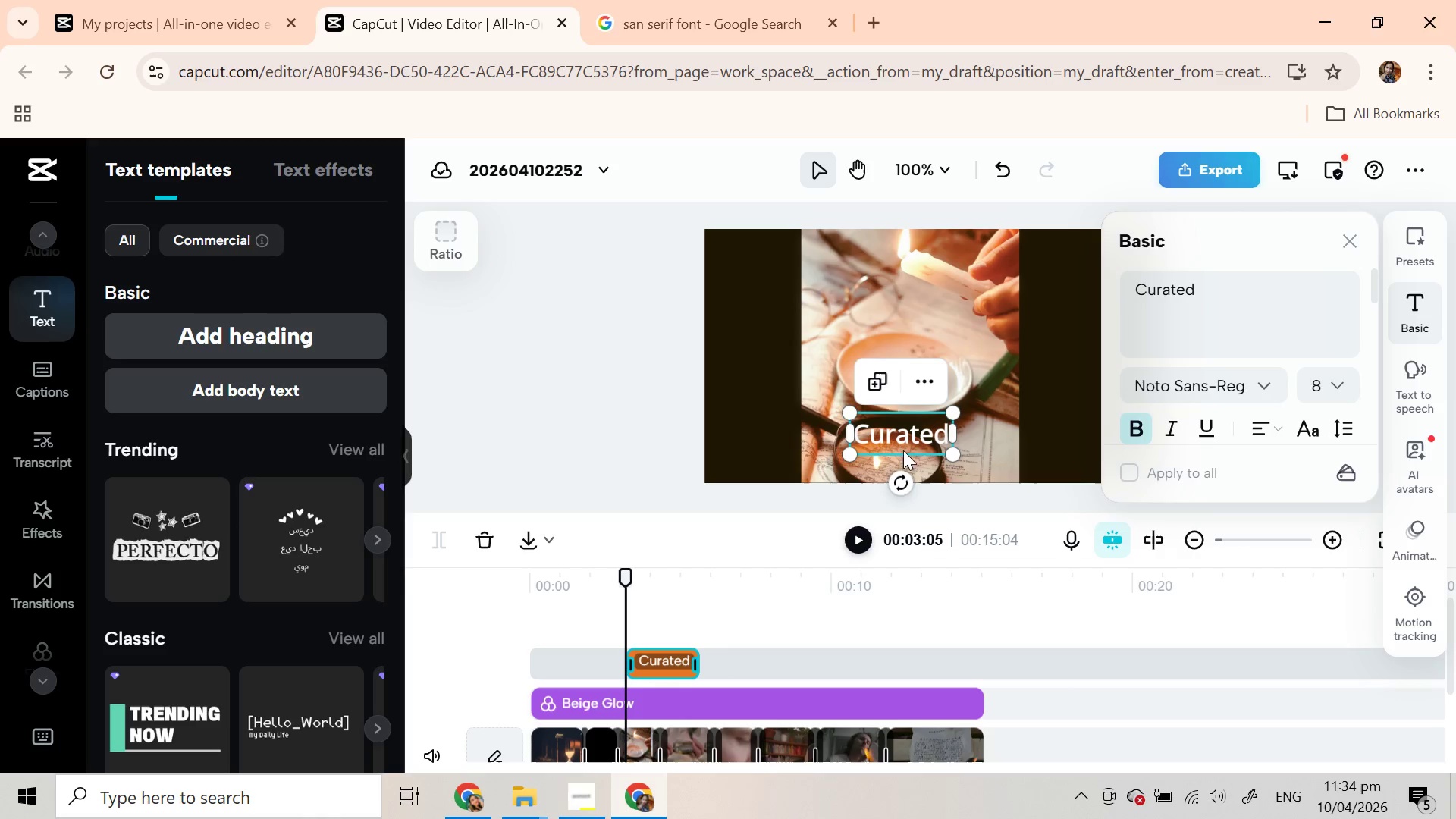 
mouse_move([1175, 419])
 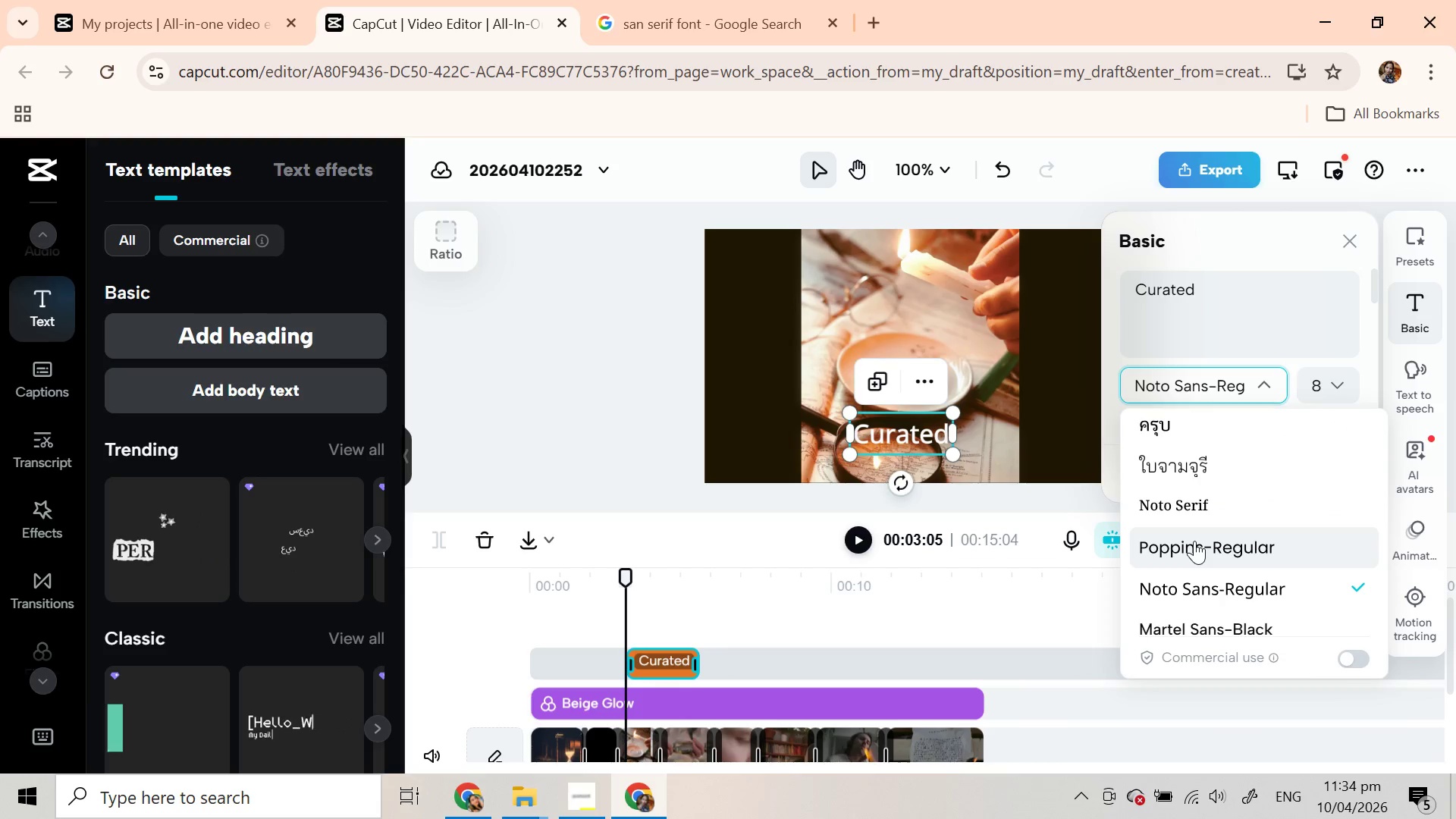 
scroll: coordinate [1194, 541], scroll_direction: down, amount: 1.0
 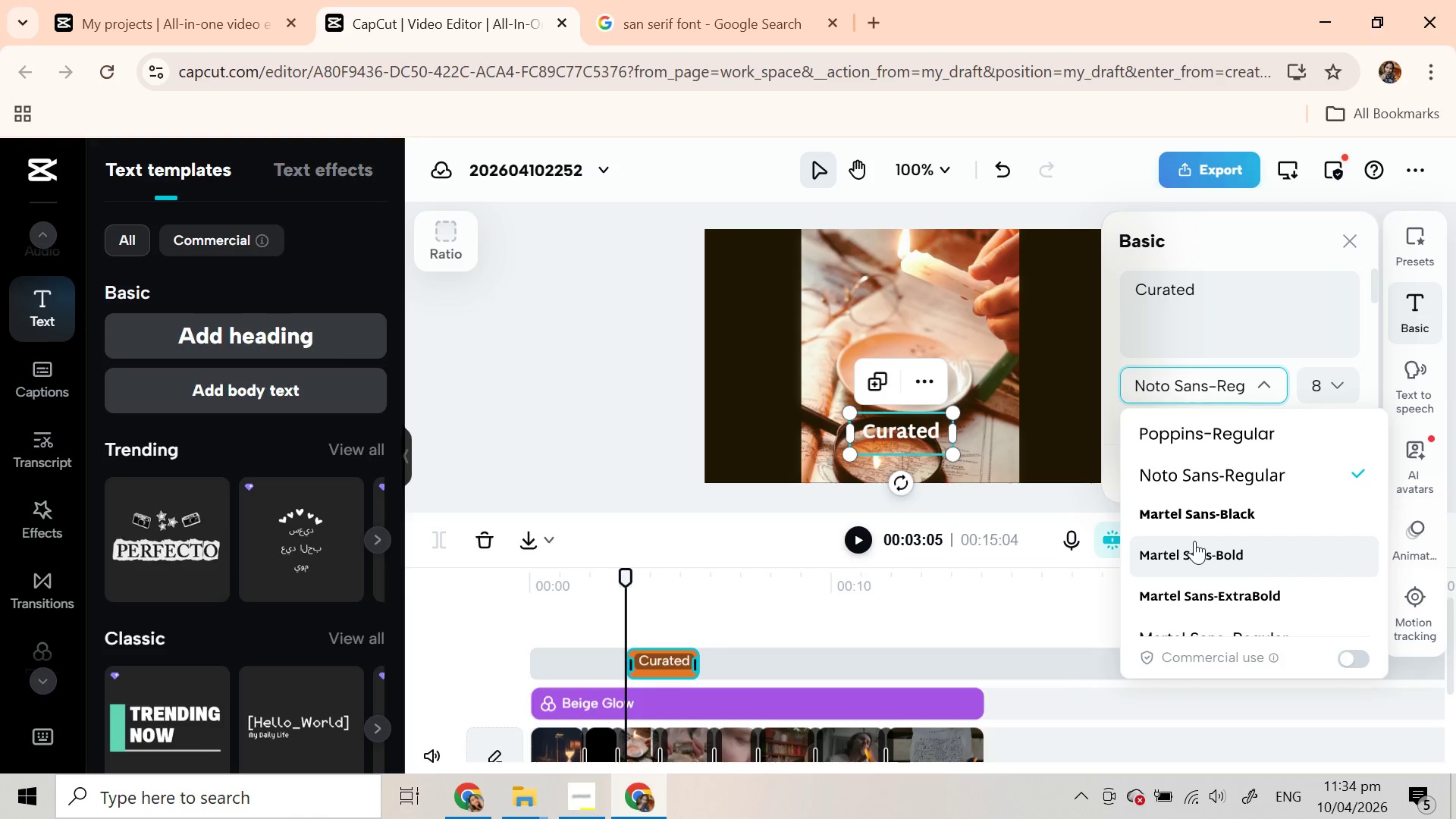 
scroll: coordinate [1194, 541], scroll_direction: up, amount: 1.0
 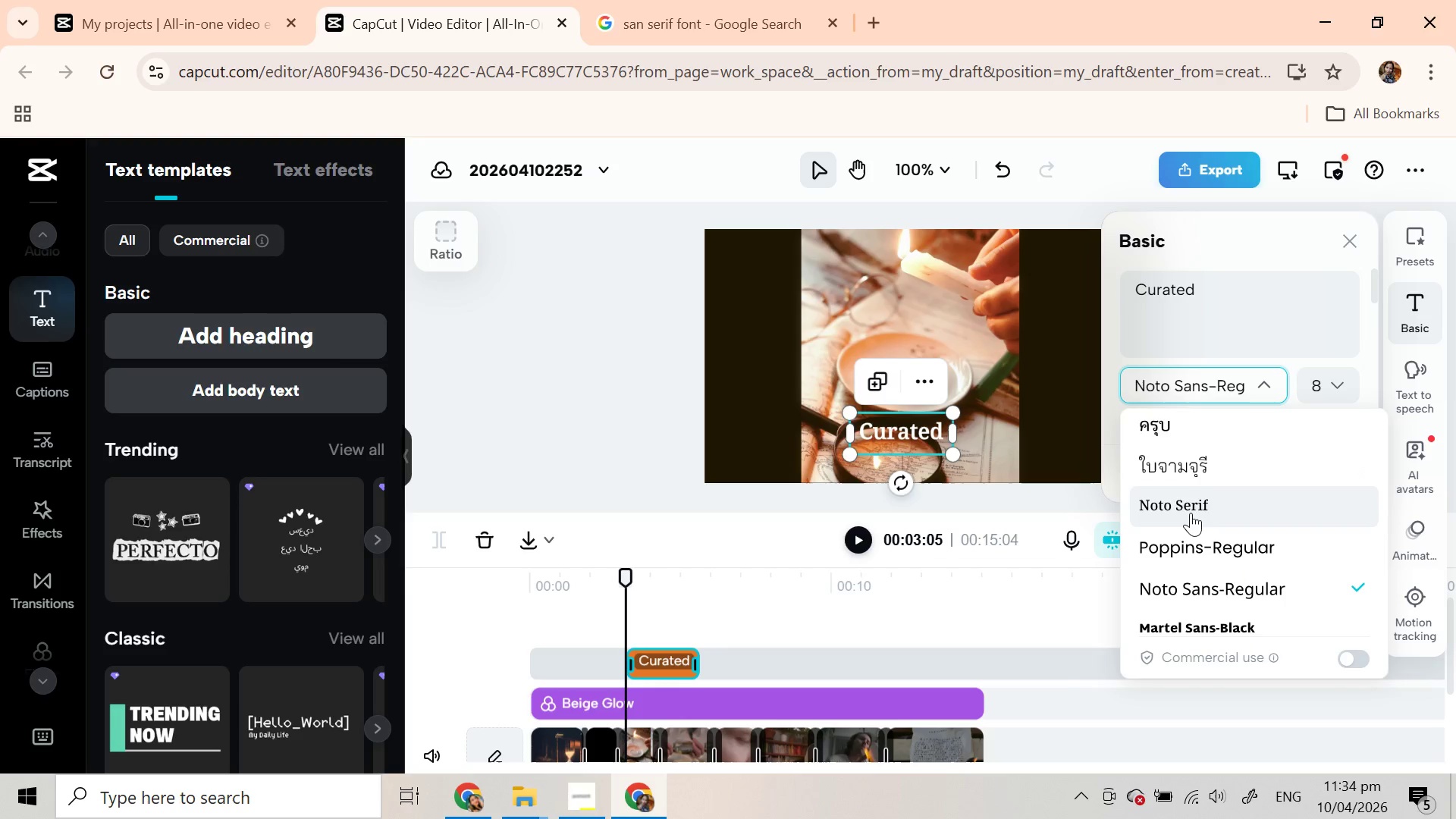 
left_click([641, 0])
 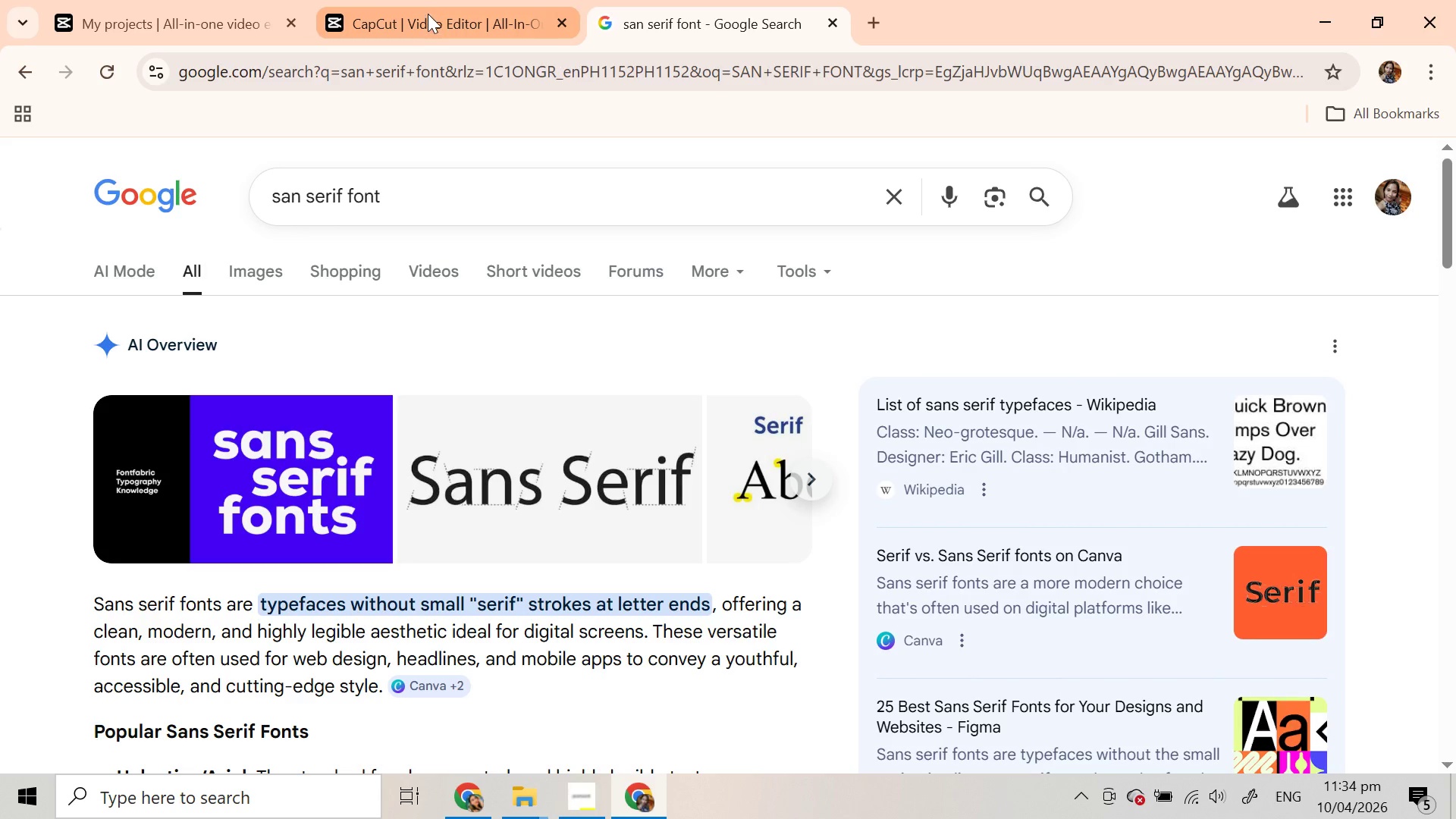 
left_click([428, 14])
 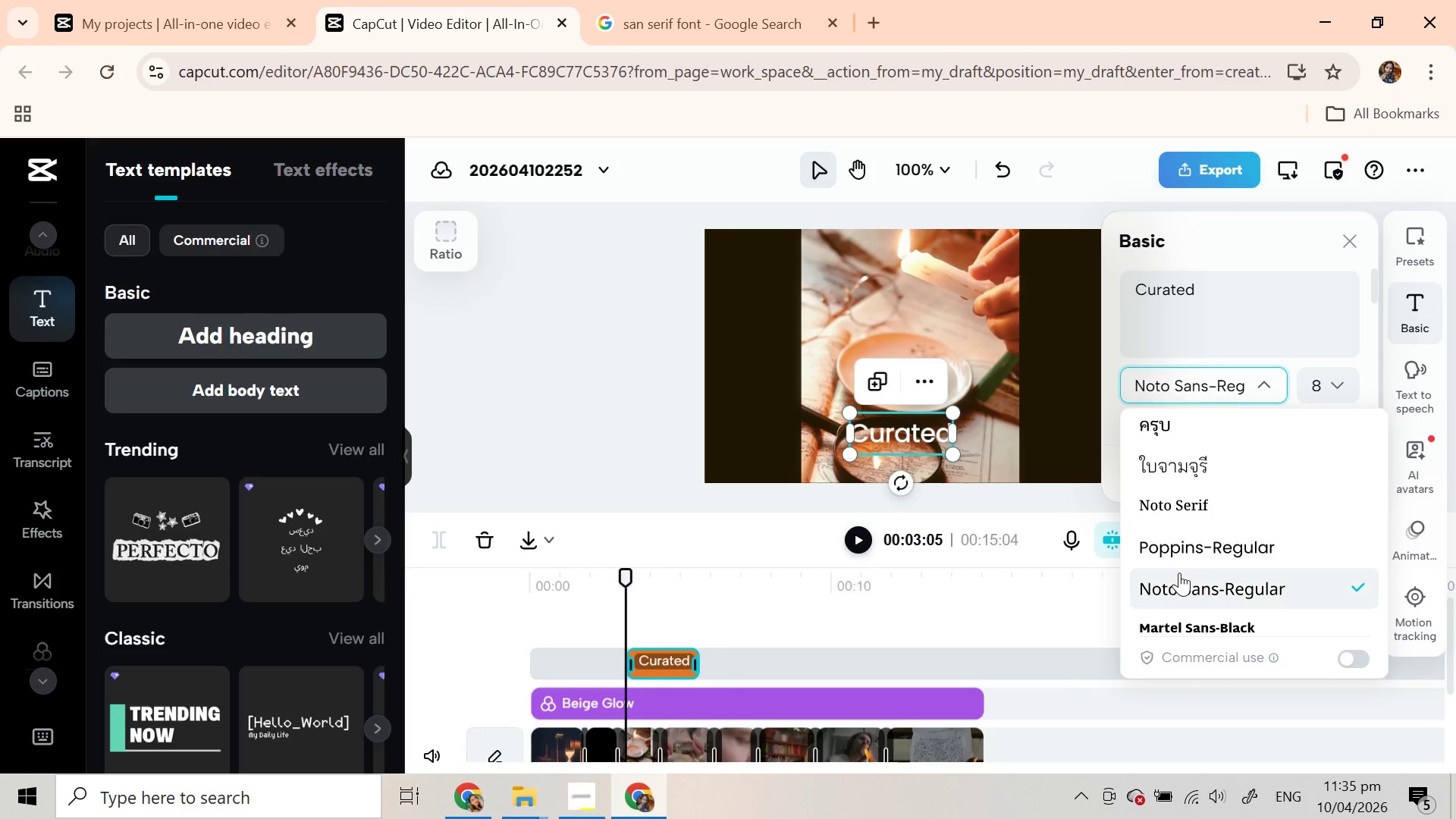 
wait(5.03)
 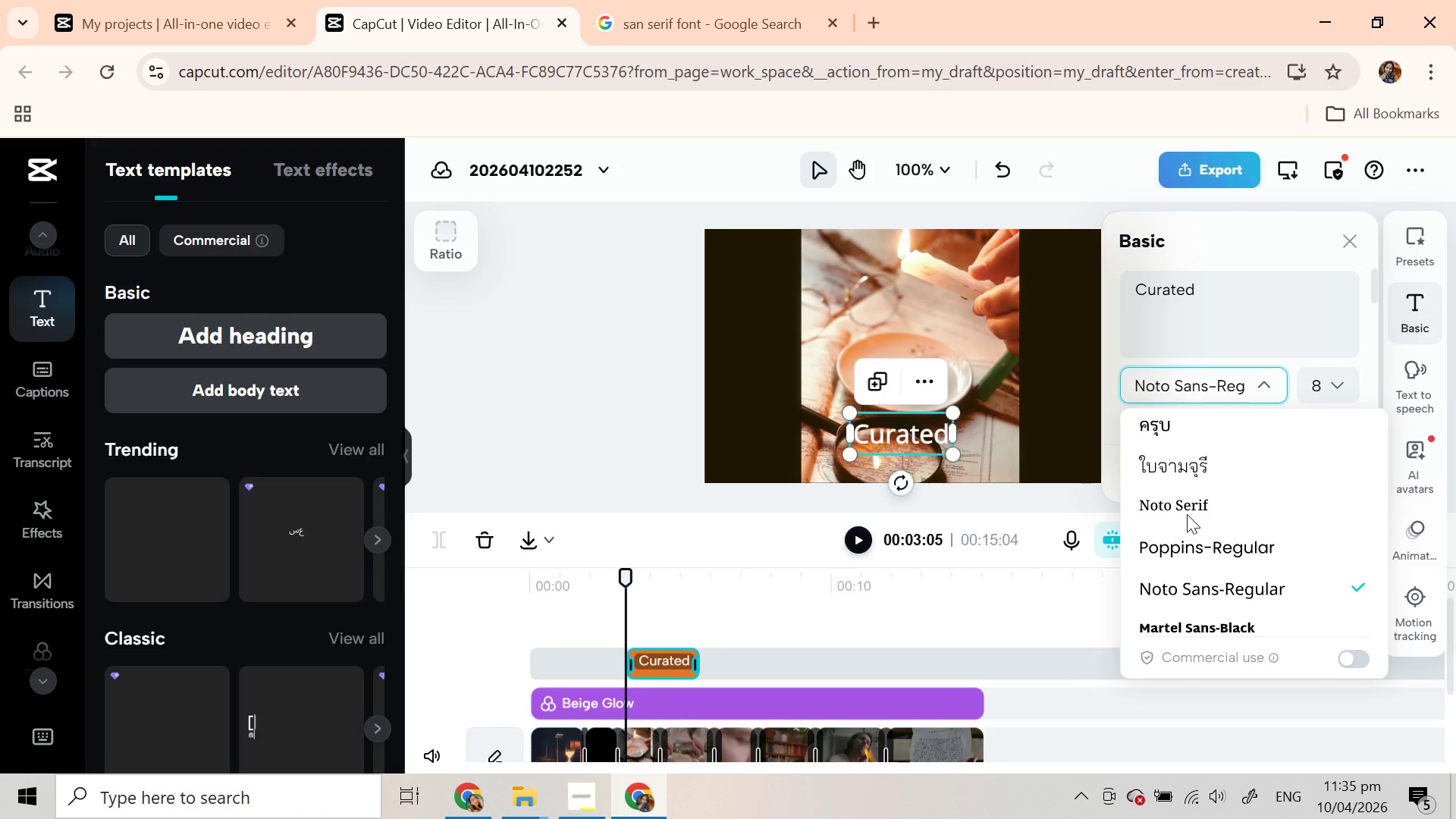 
scroll: coordinate [1178, 563], scroll_direction: down, amount: 4.0
 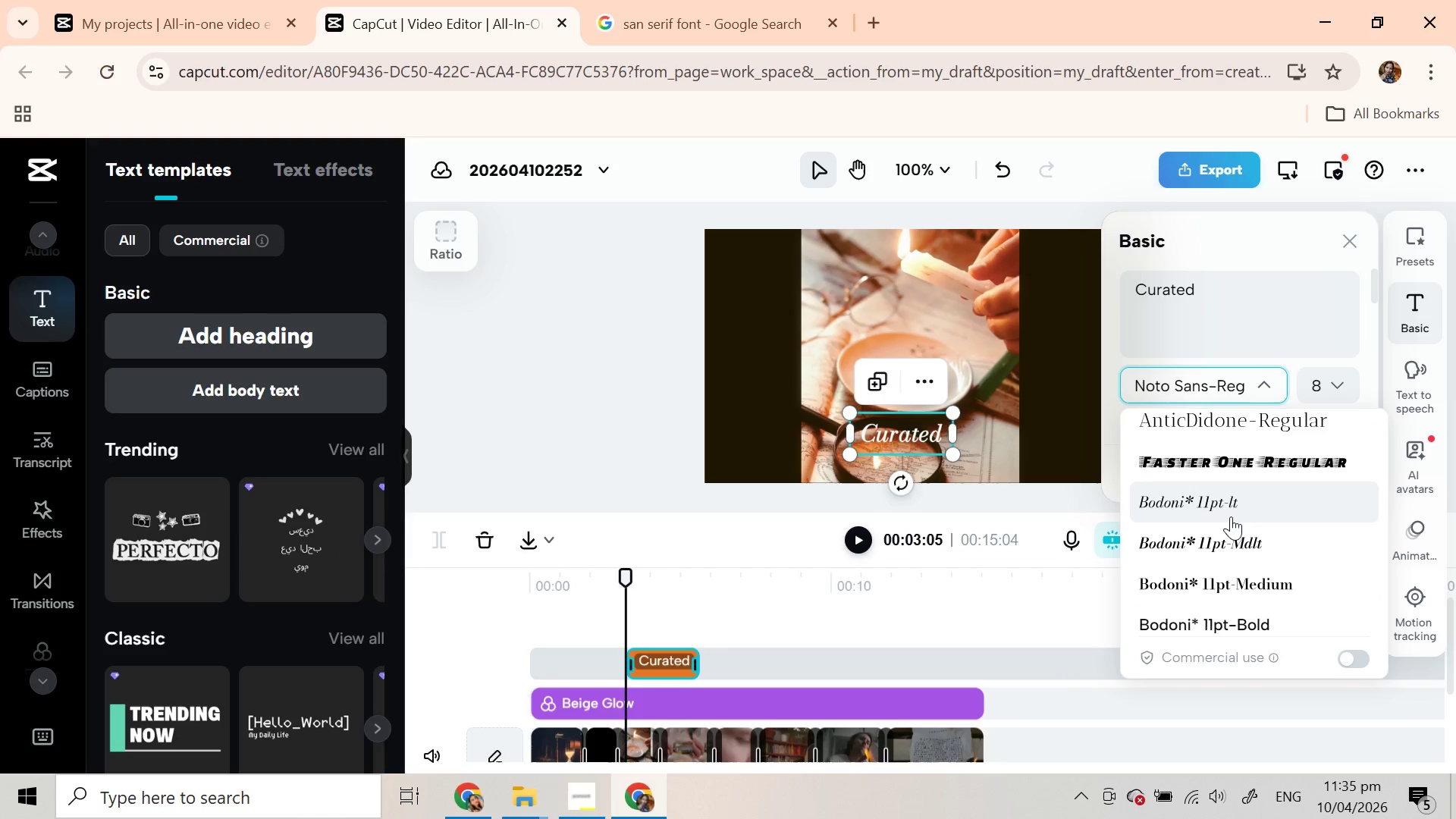 
scroll: coordinate [1231, 516], scroll_direction: up, amount: 4.0
 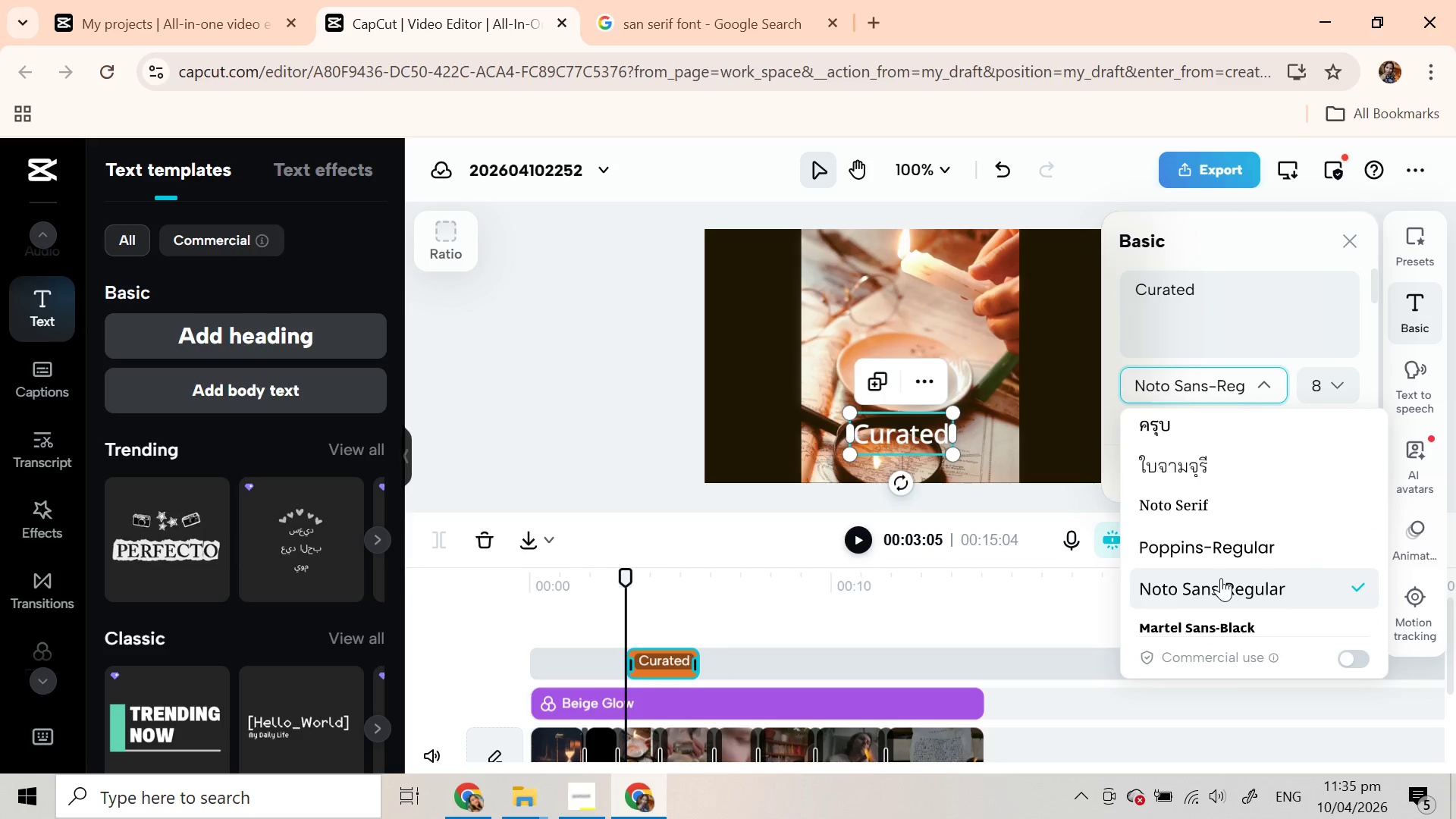 
wait(6.52)
 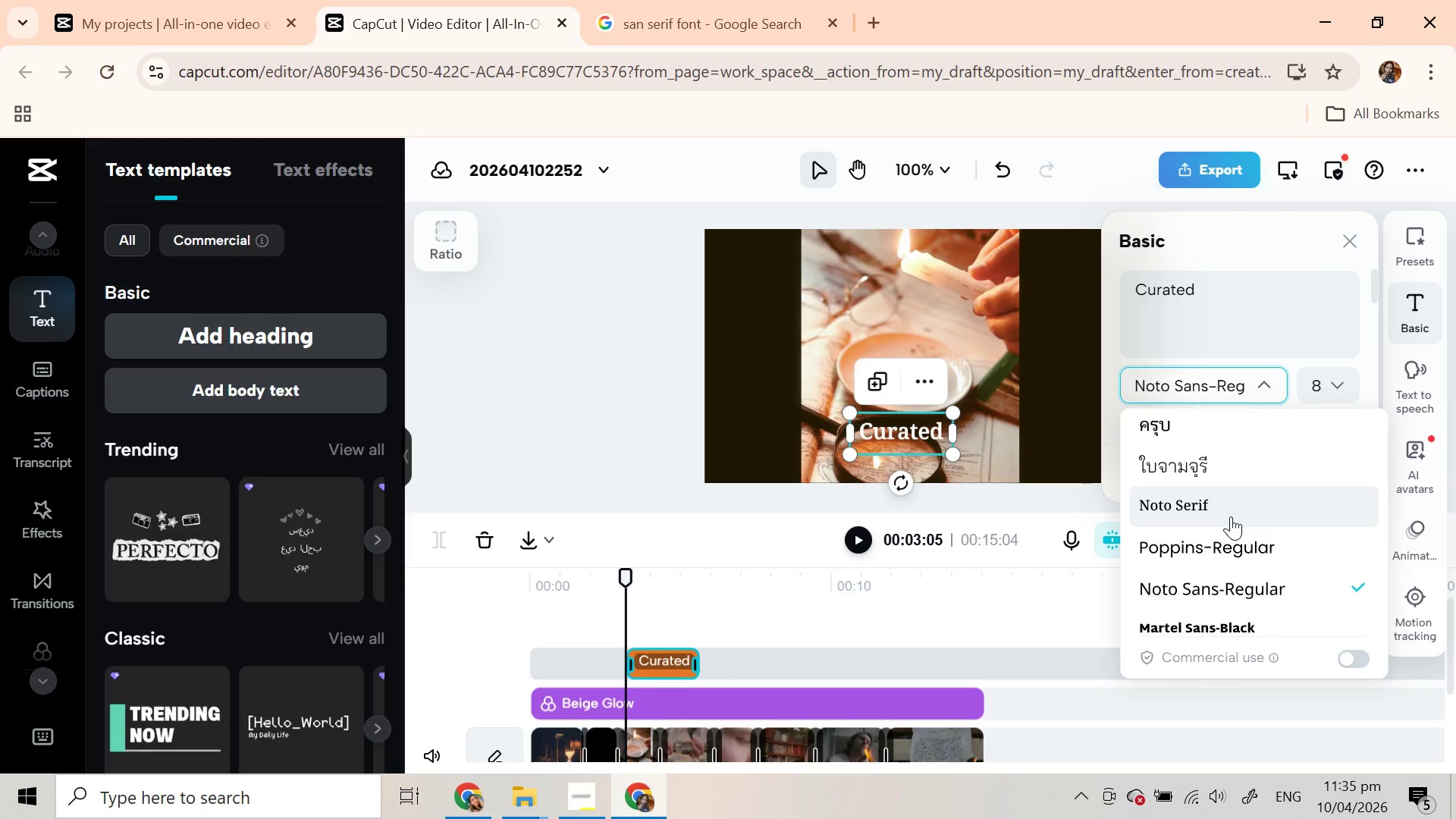 
left_click([627, 0])
 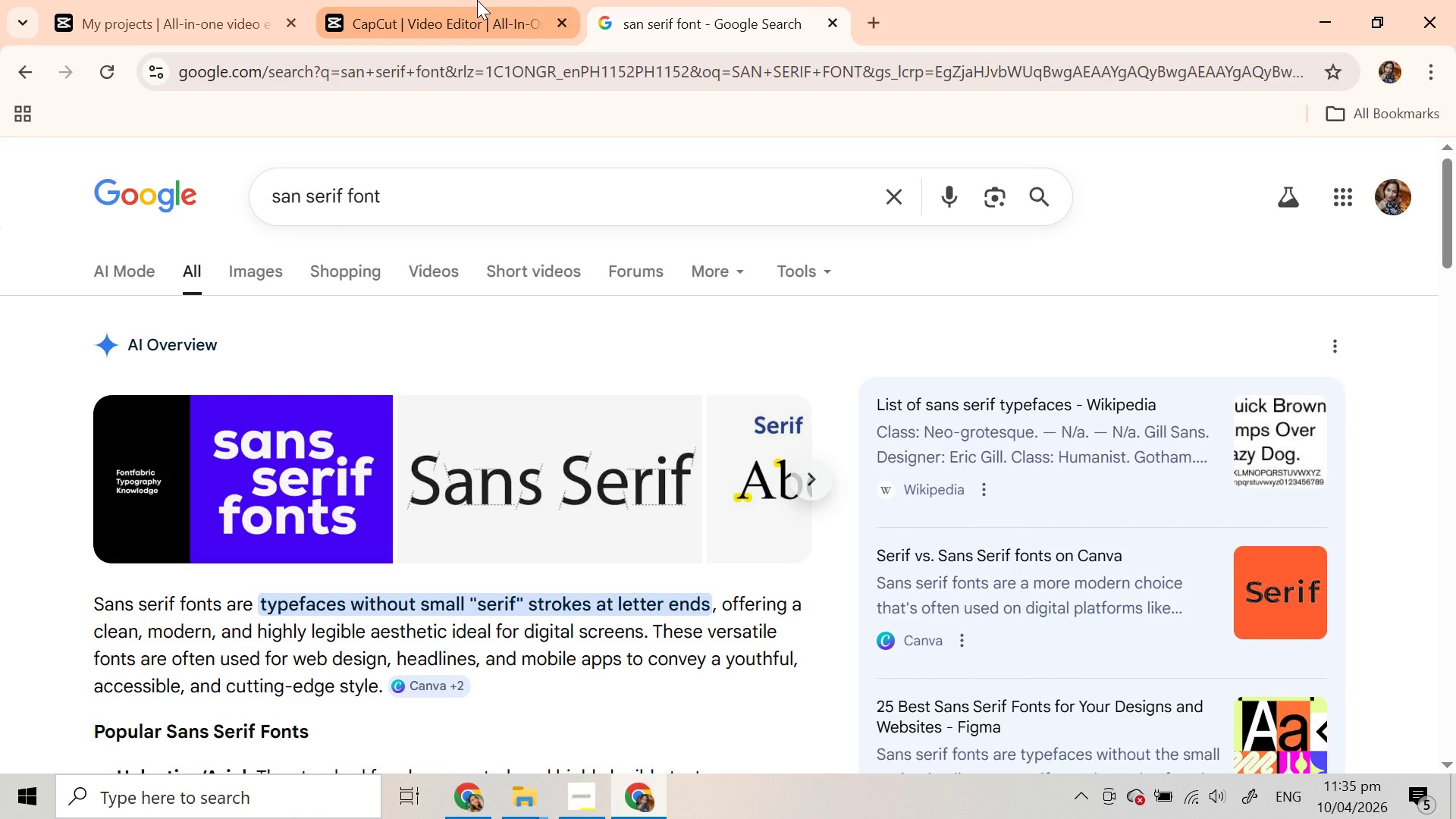 
left_click([477, 0])
 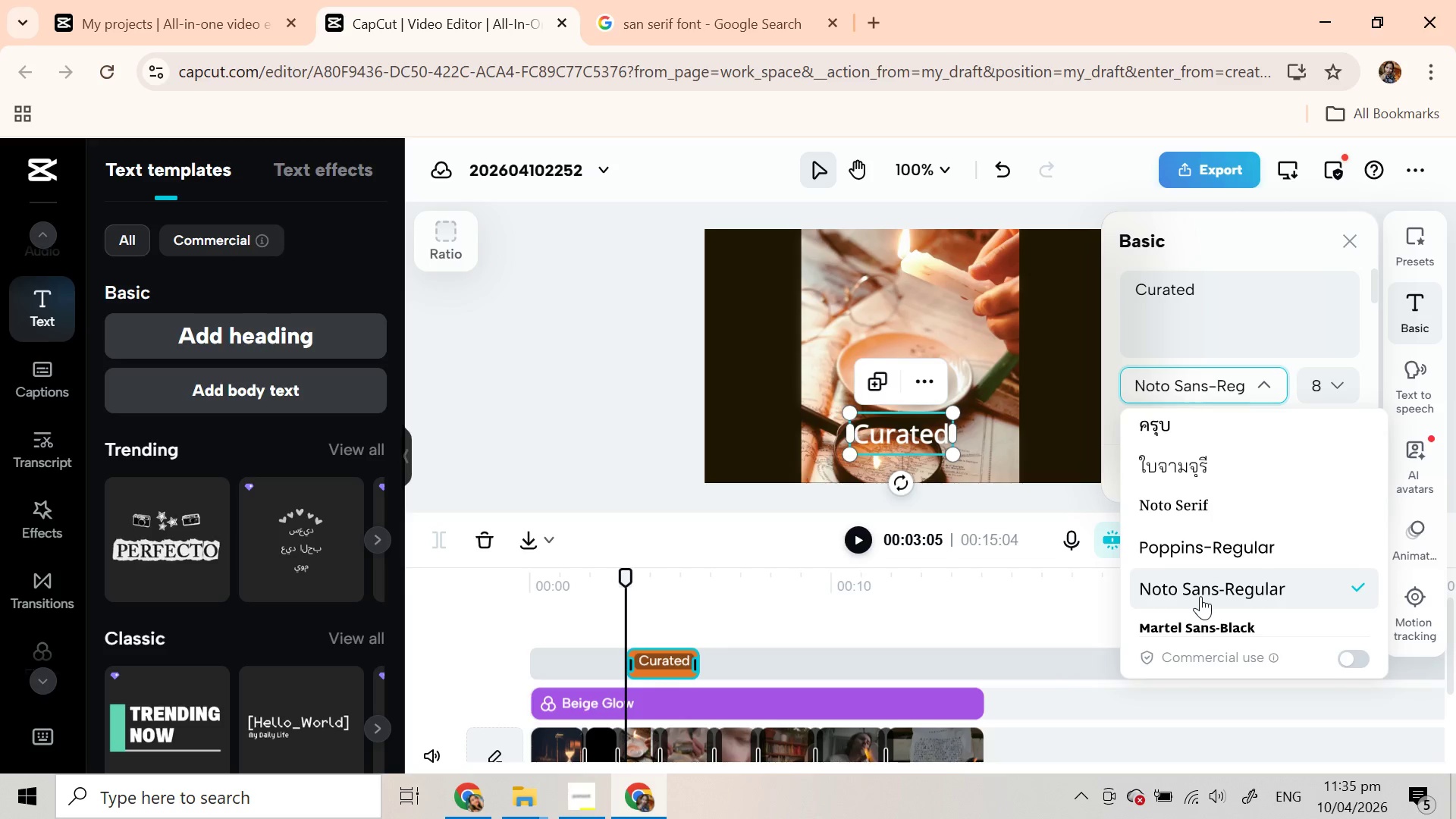 
left_click([1200, 596])
 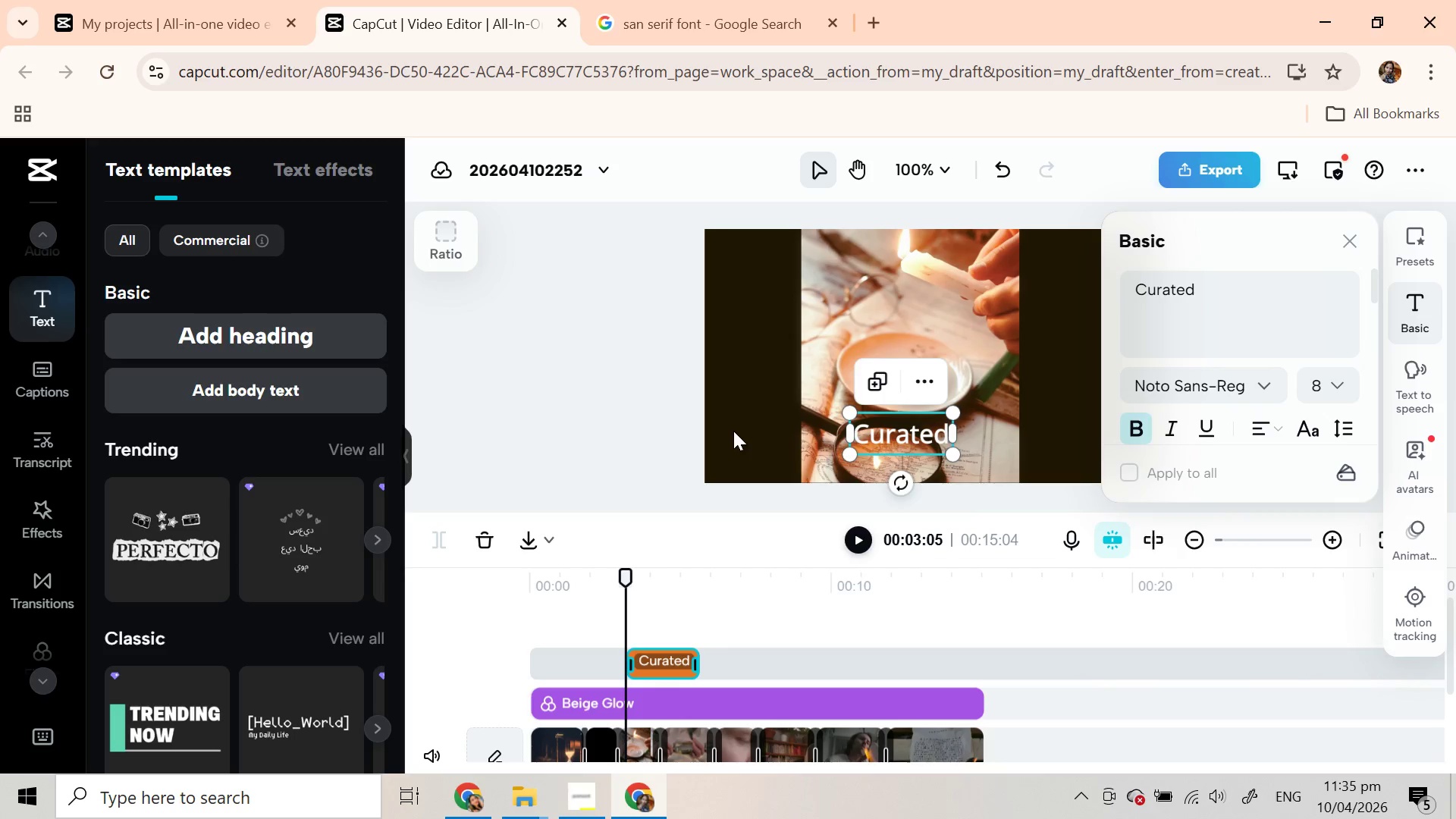 
wait(6.17)
 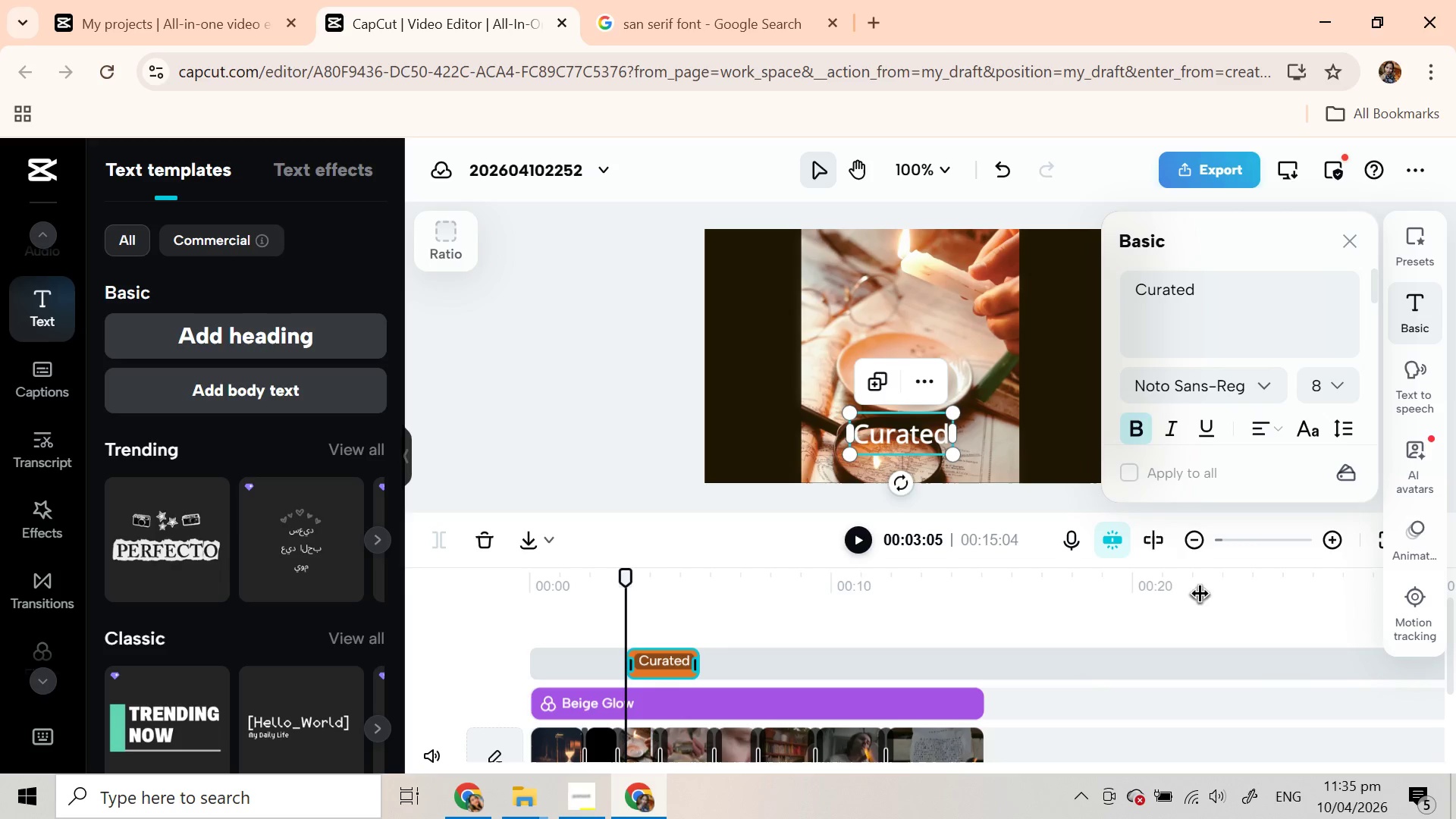 
right_click([669, 661])
 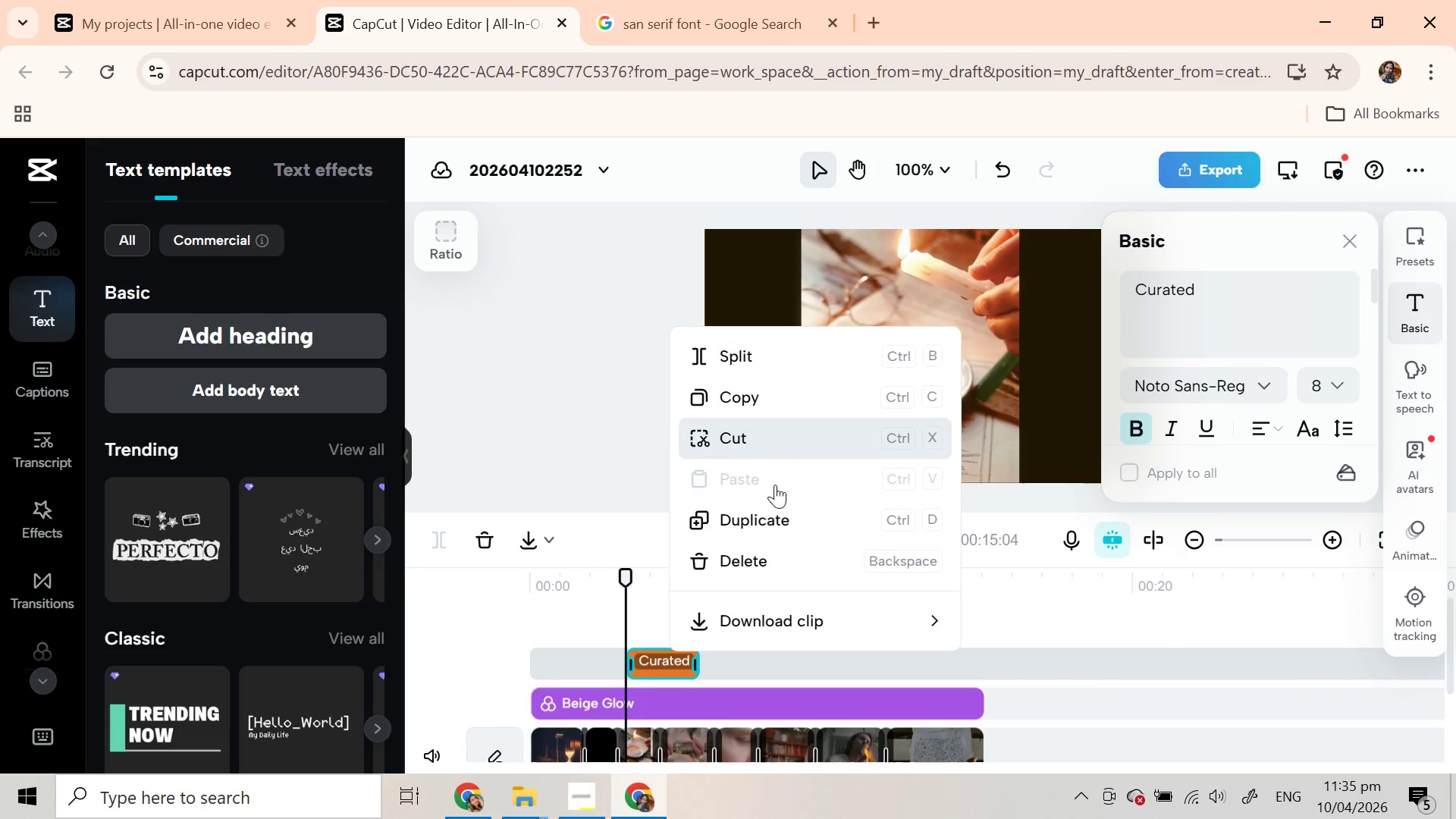 
left_click([767, 520])
 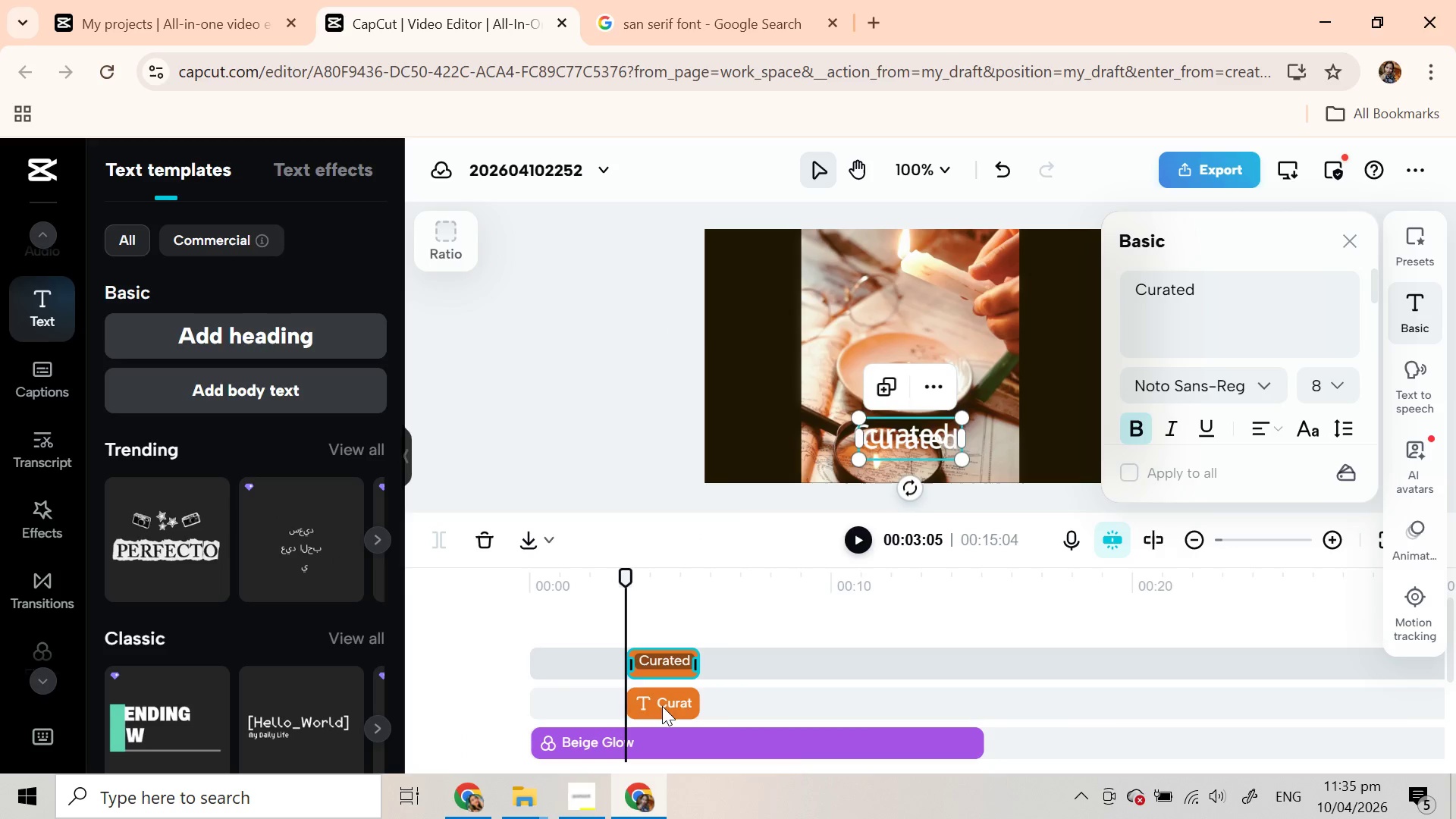 
left_click_drag(start_coordinate=[662, 706], to_coordinate=[779, 698])
 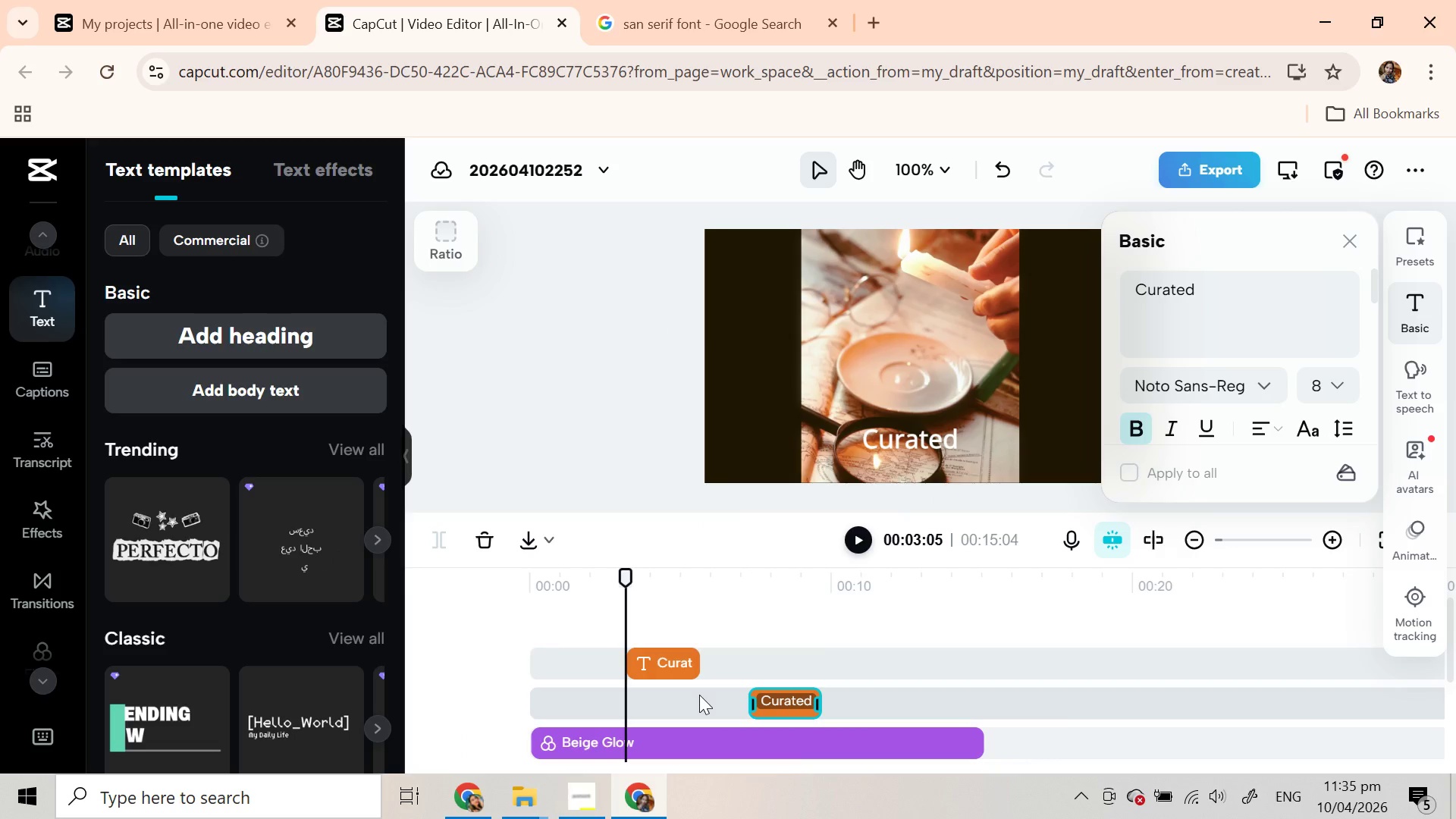 
scroll: coordinate [699, 695], scroll_direction: down, amount: 1.0
 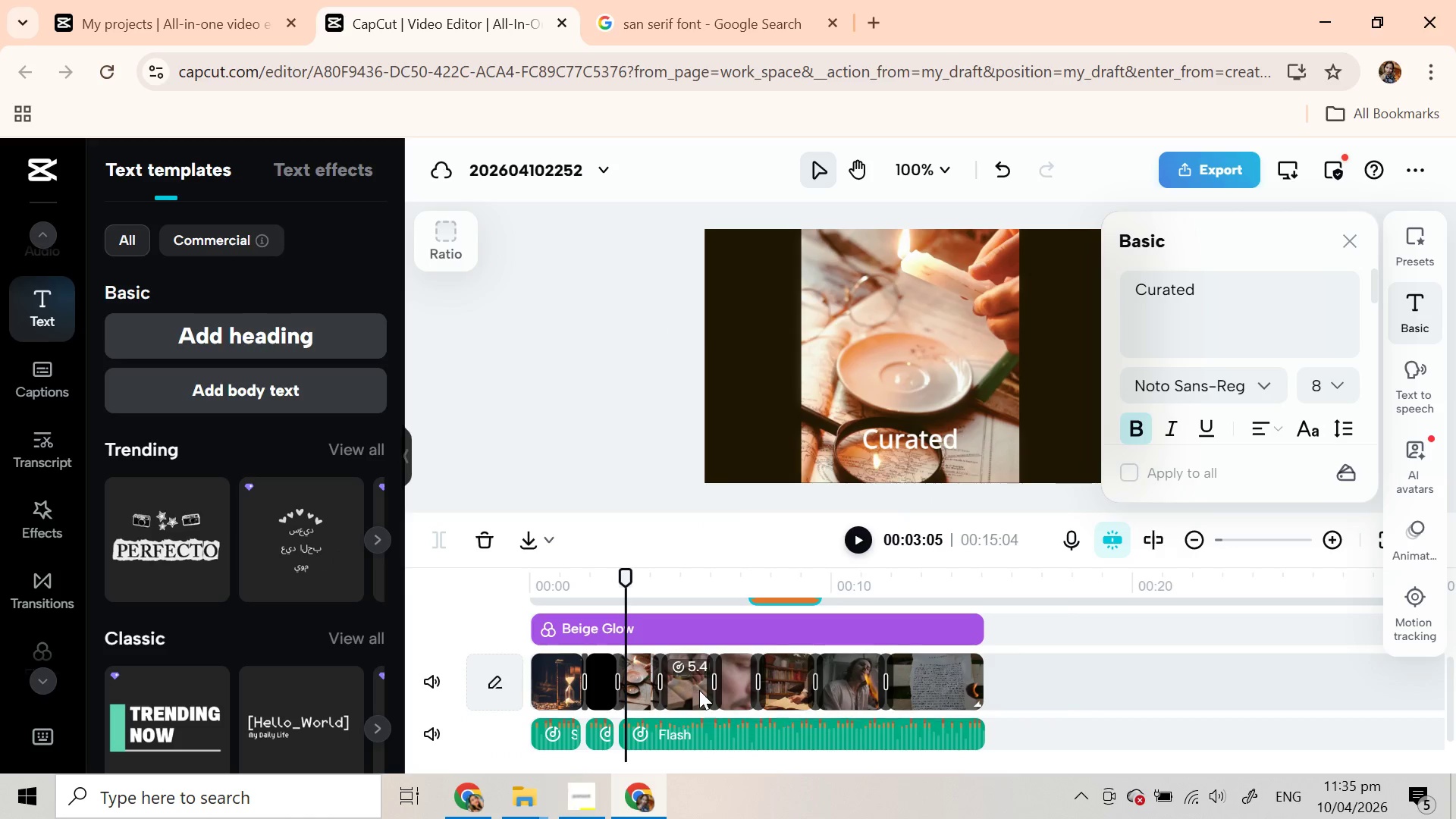 
scroll: coordinate [699, 690], scroll_direction: up, amount: 1.0
 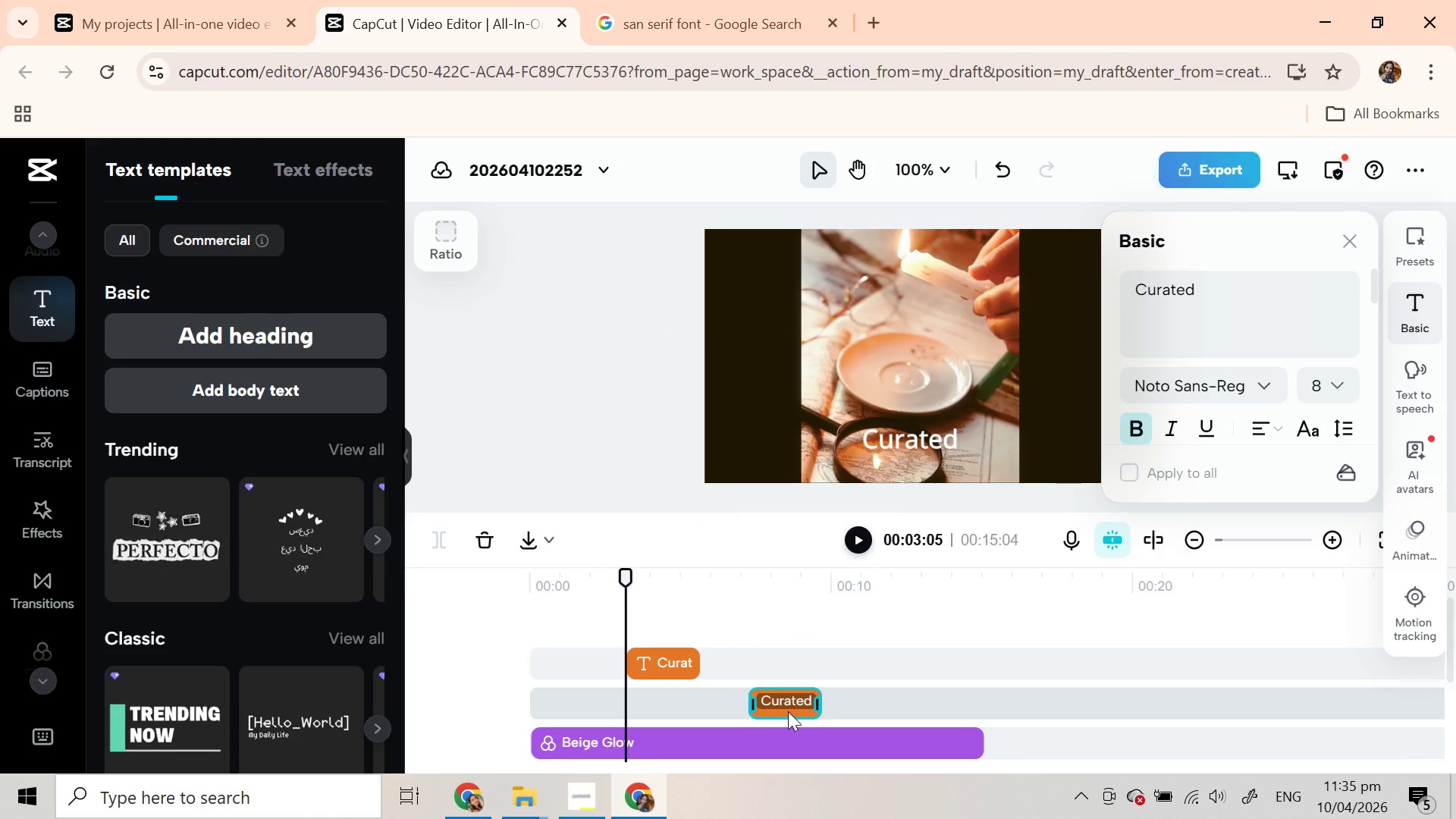 
left_click_drag(start_coordinate=[784, 705], to_coordinate=[755, 671])
 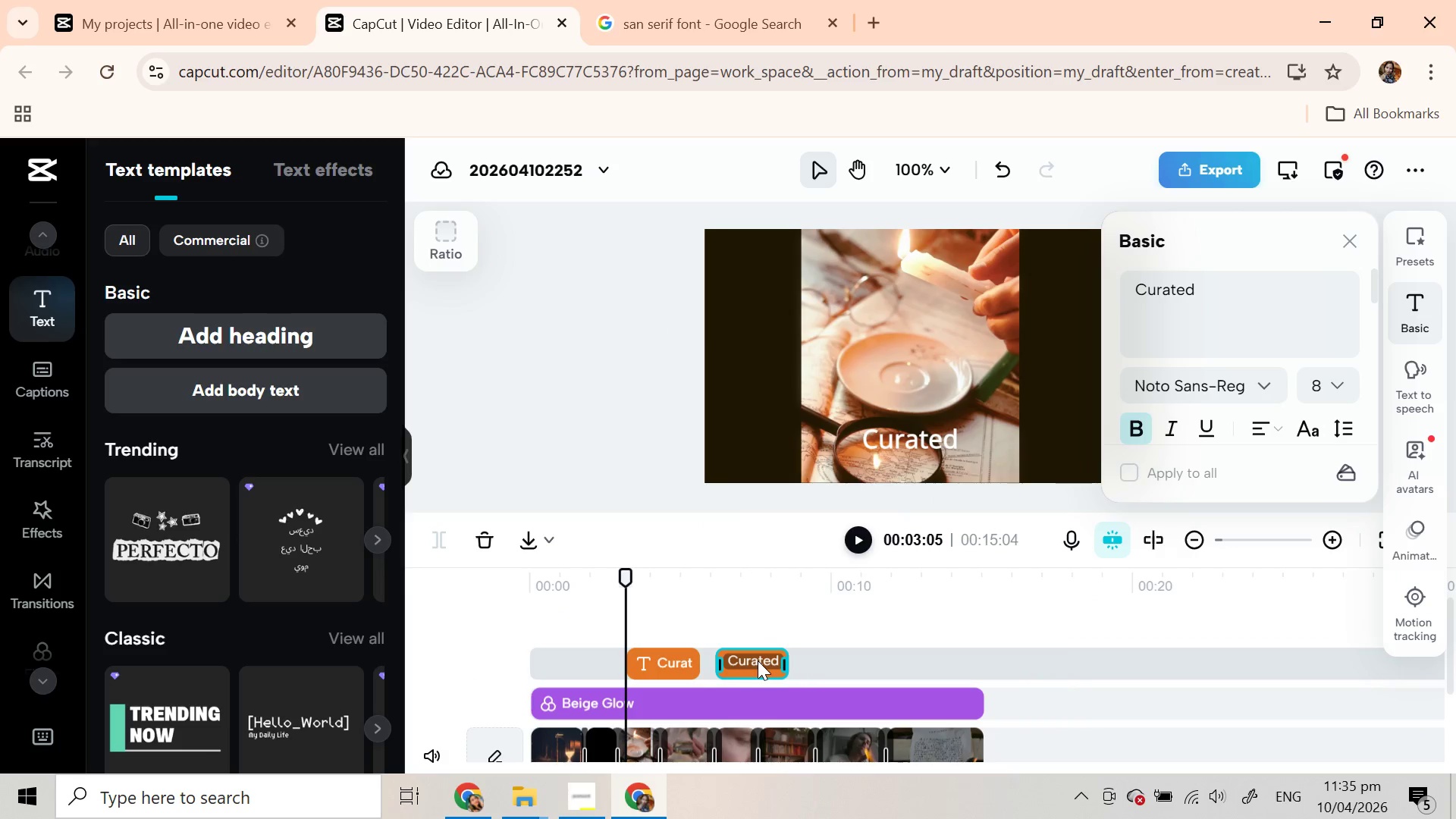 
left_click_drag(start_coordinate=[758, 661], to_coordinate=[762, 663])
 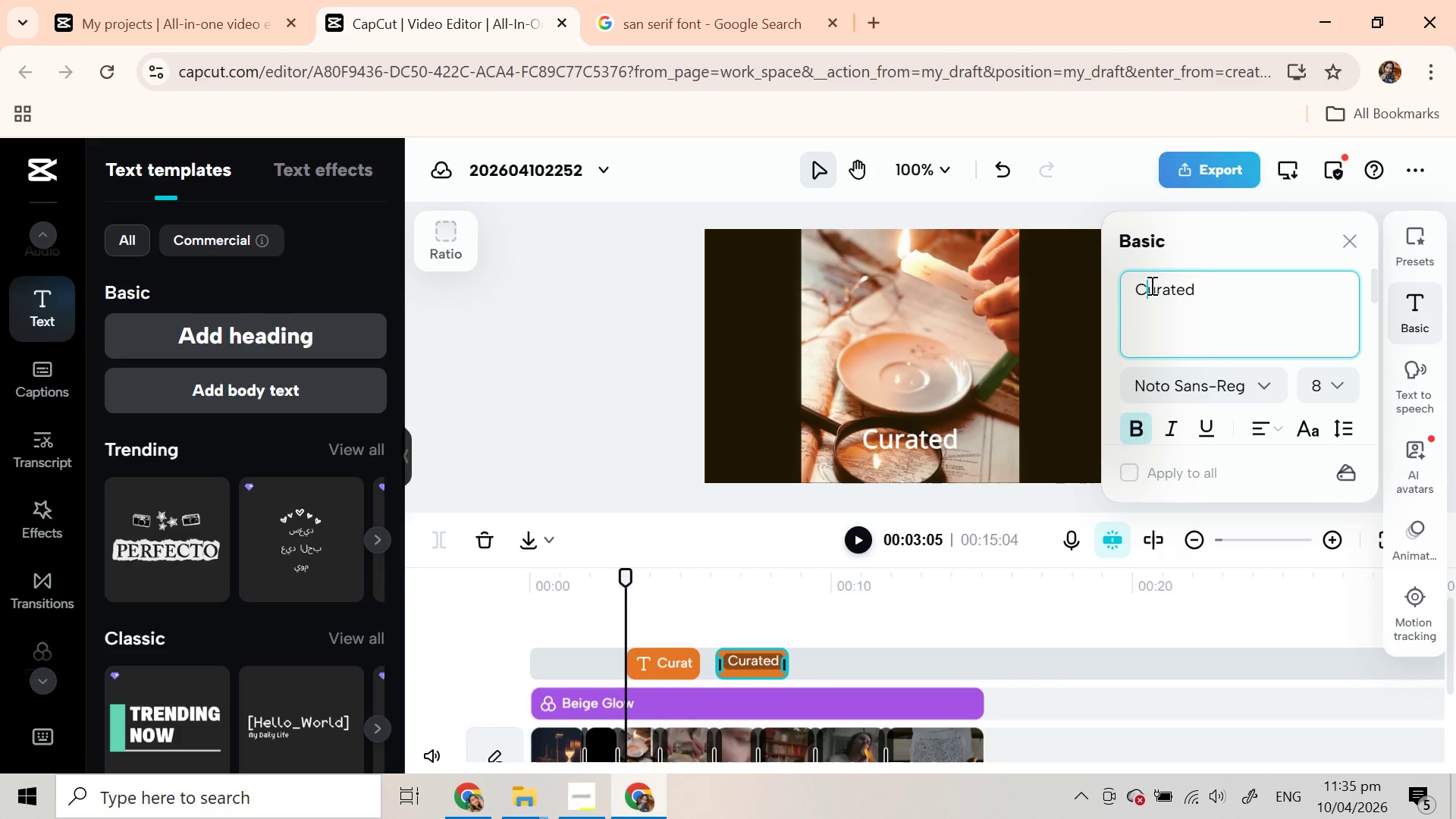 
double_click([1150, 285])
 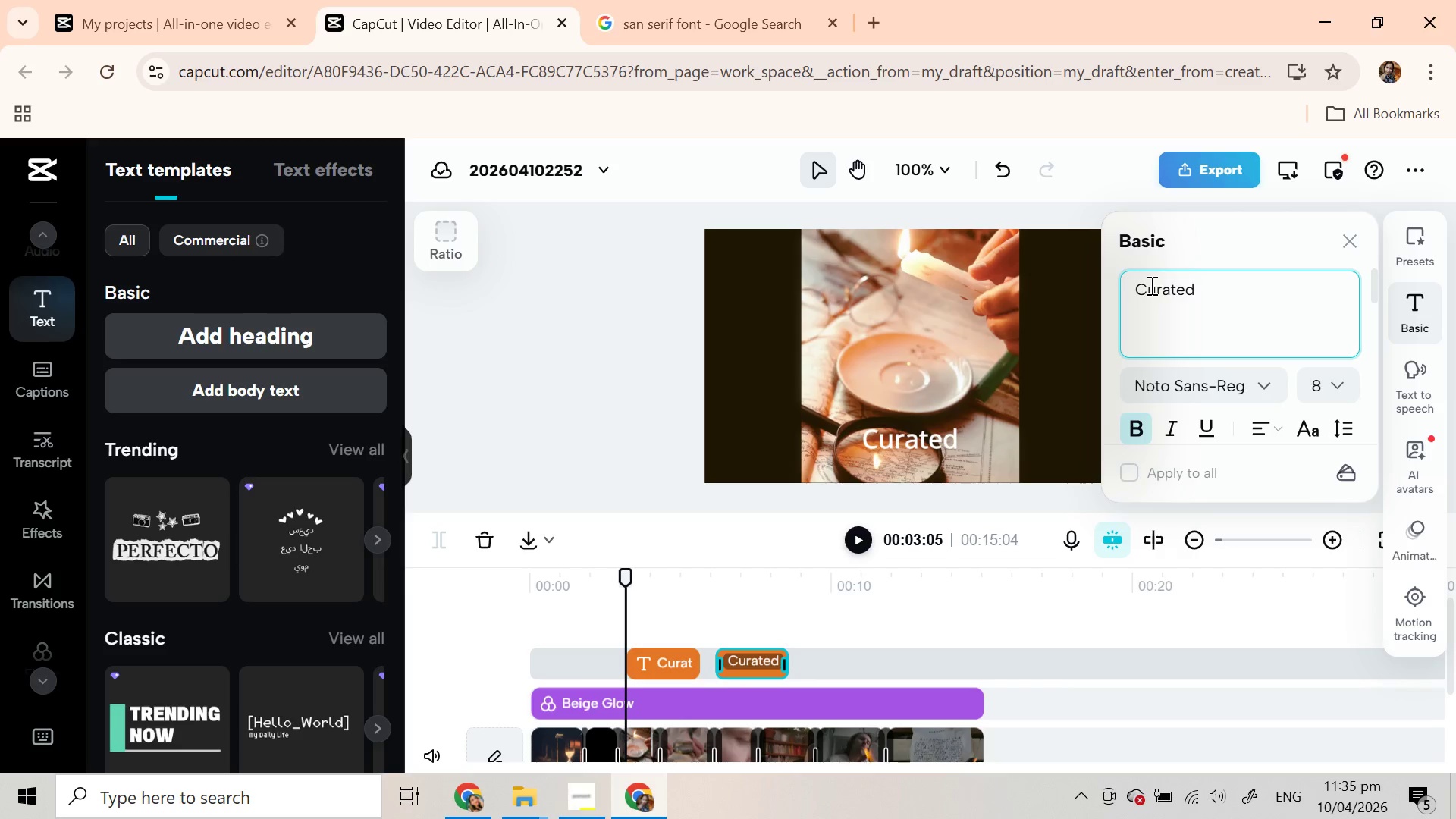 
triple_click([1150, 285])
 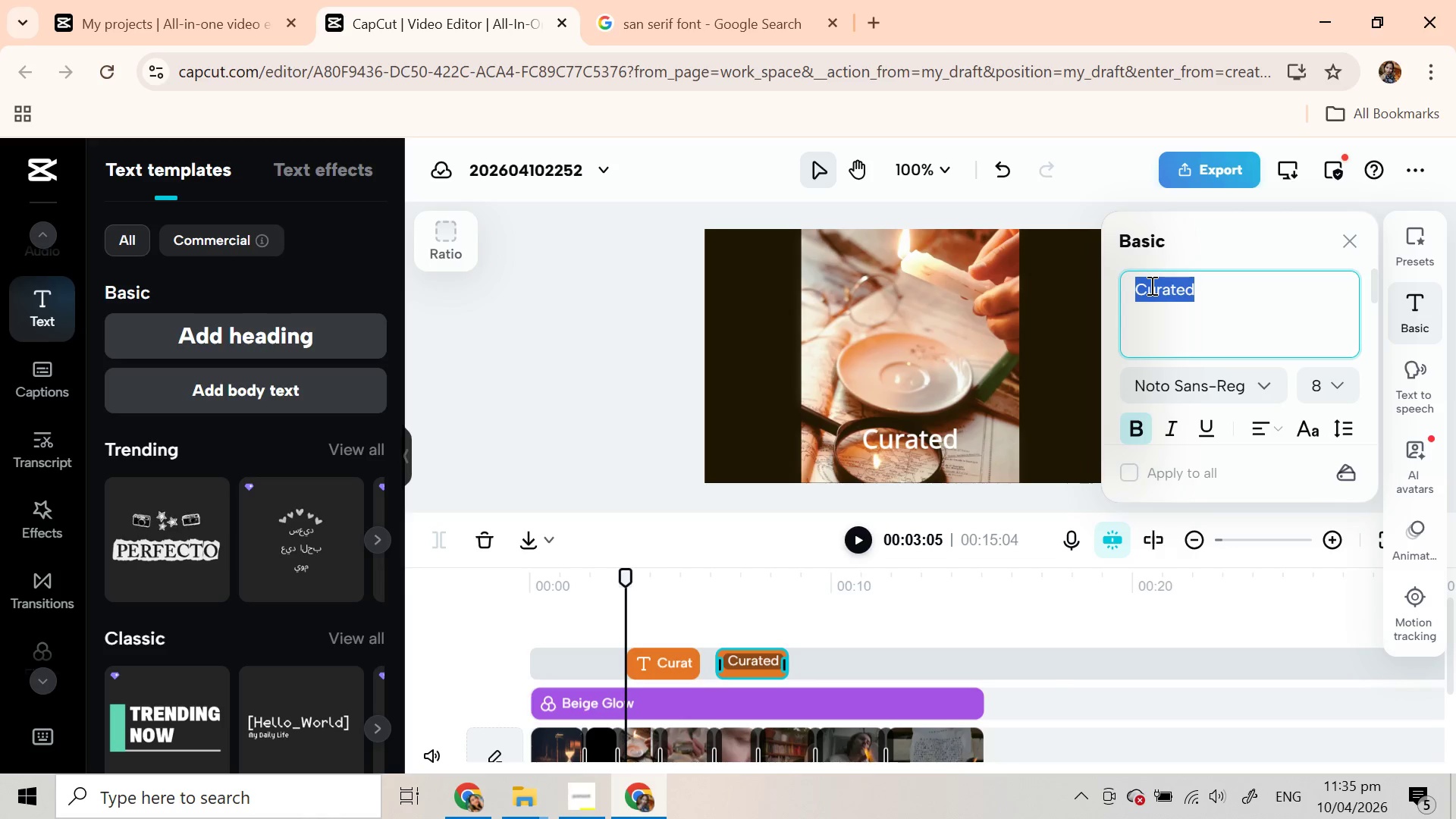 
key(Backspace)
type(F)
key(Backspace)
type(for the )
 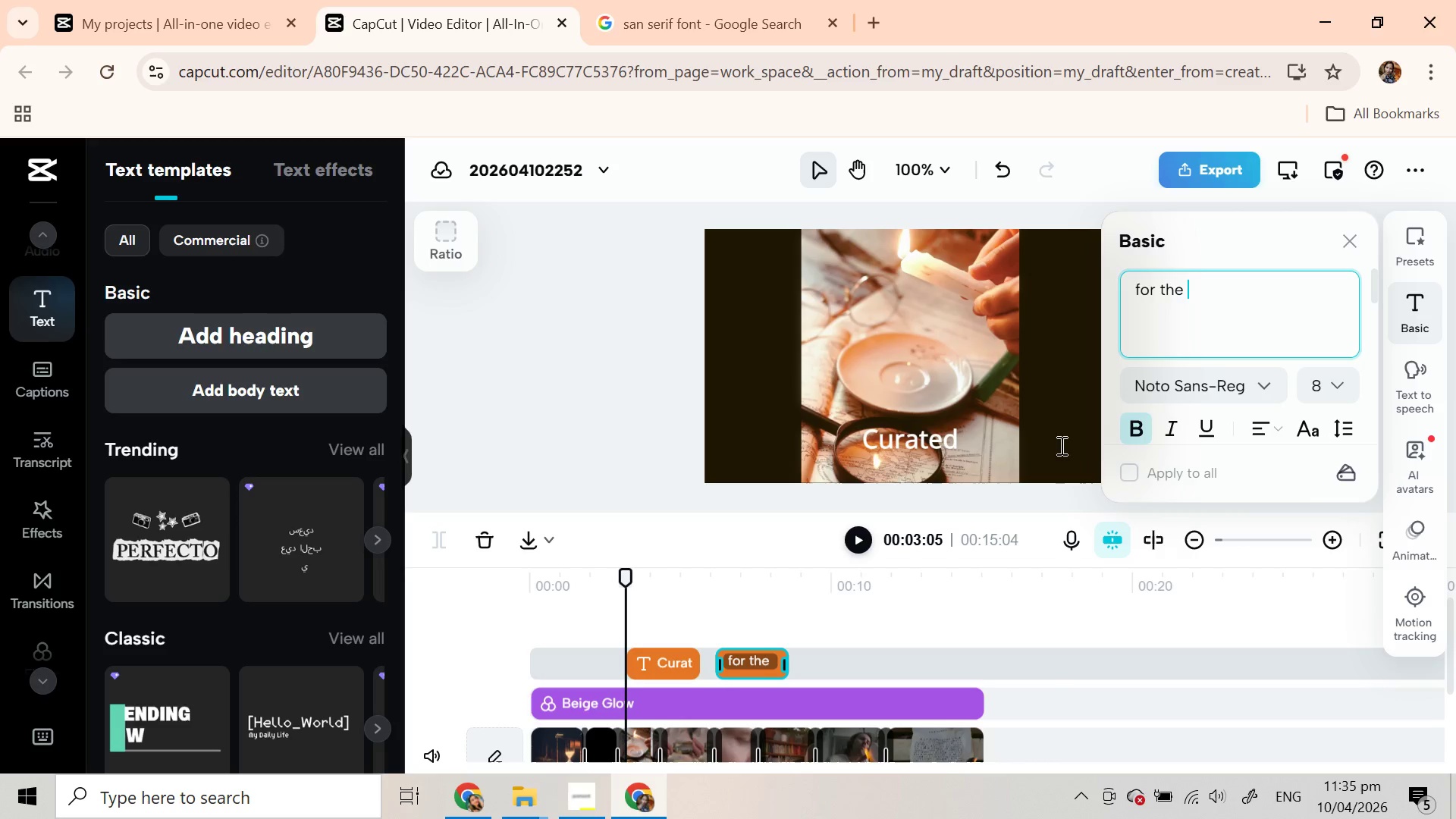 
left_click([753, 667])
 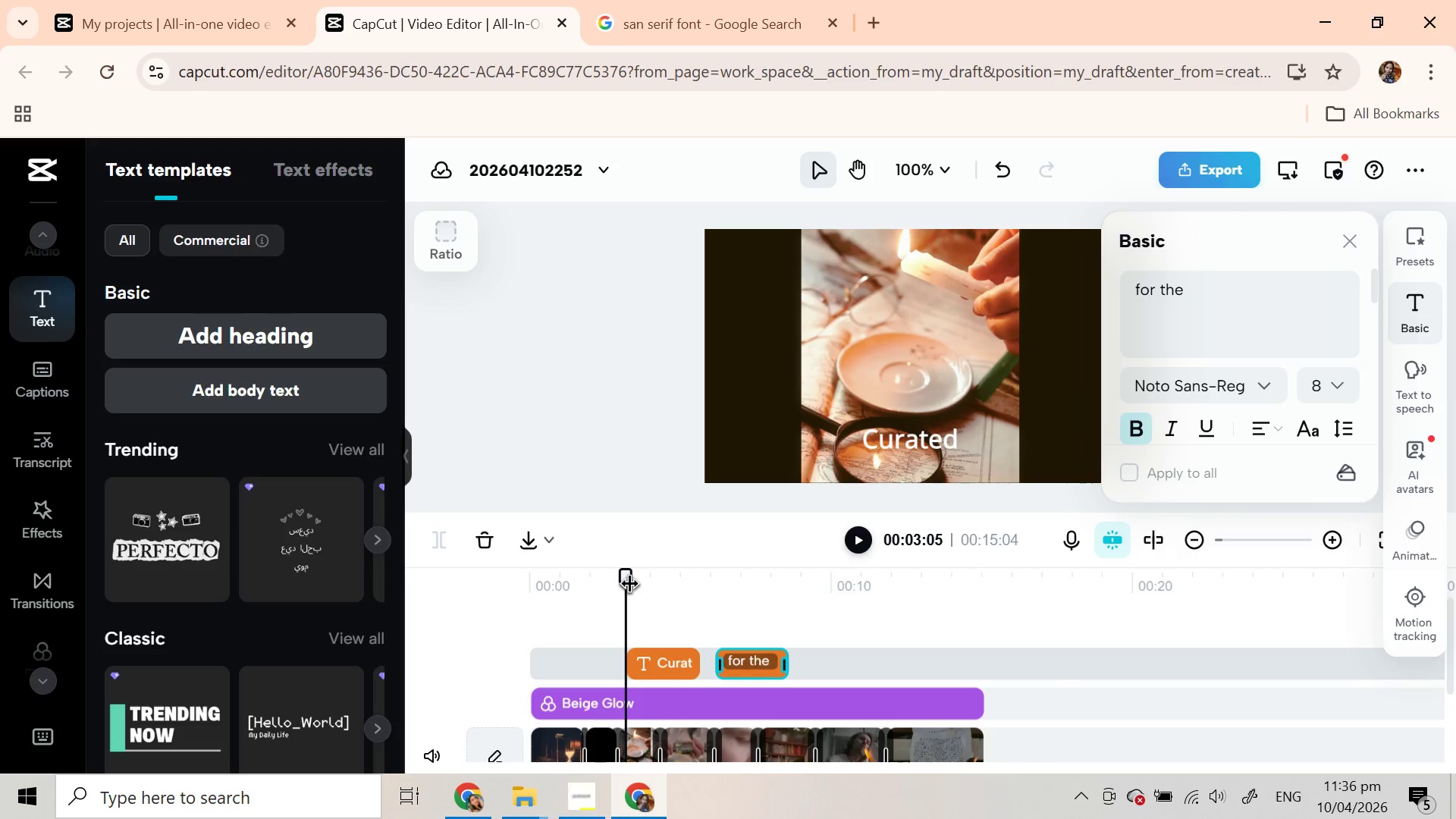 
left_click_drag(start_coordinate=[626, 586], to_coordinate=[735, 606])
 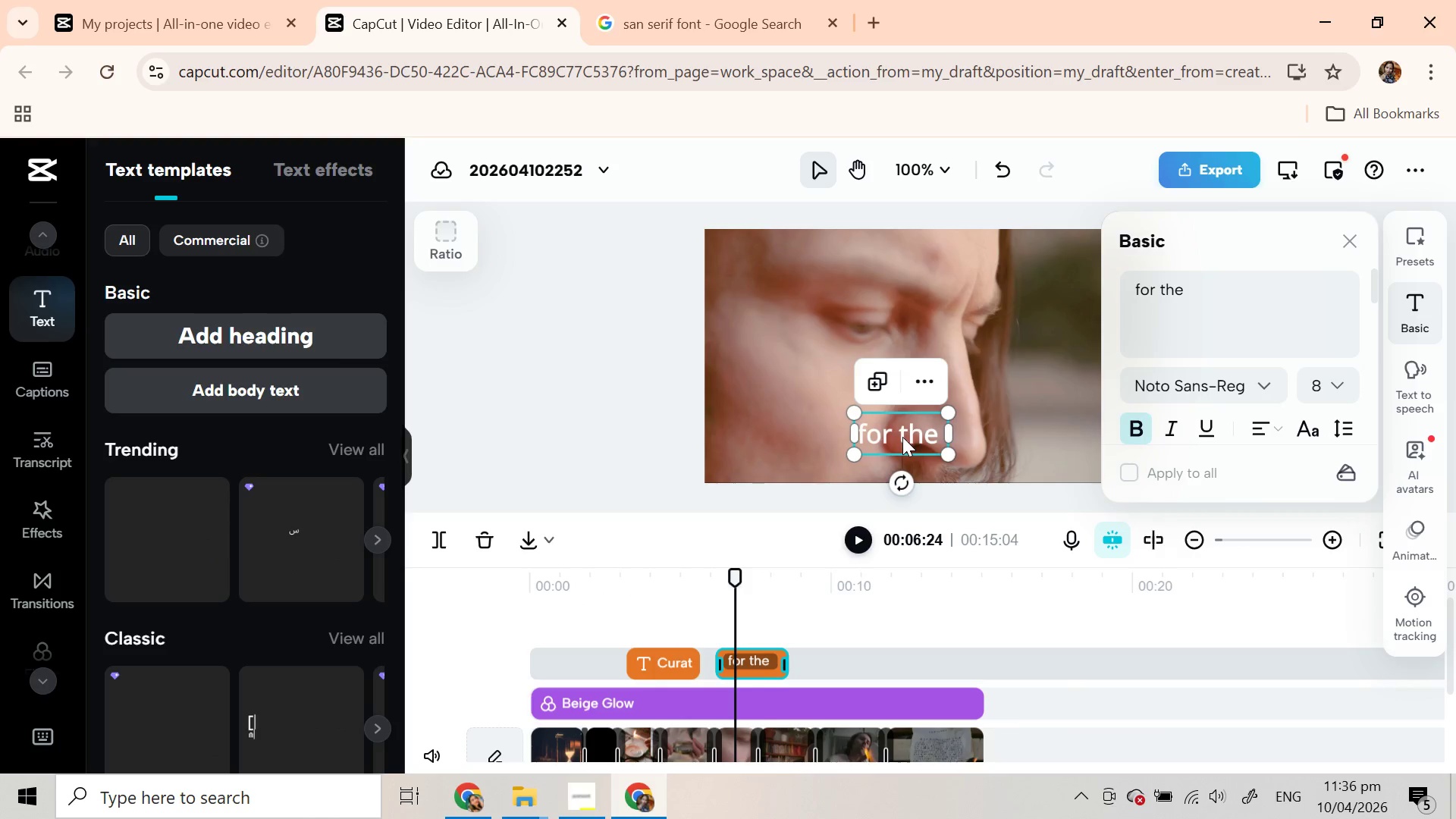 
left_click_drag(start_coordinate=[899, 437], to_coordinate=[1026, 367])
 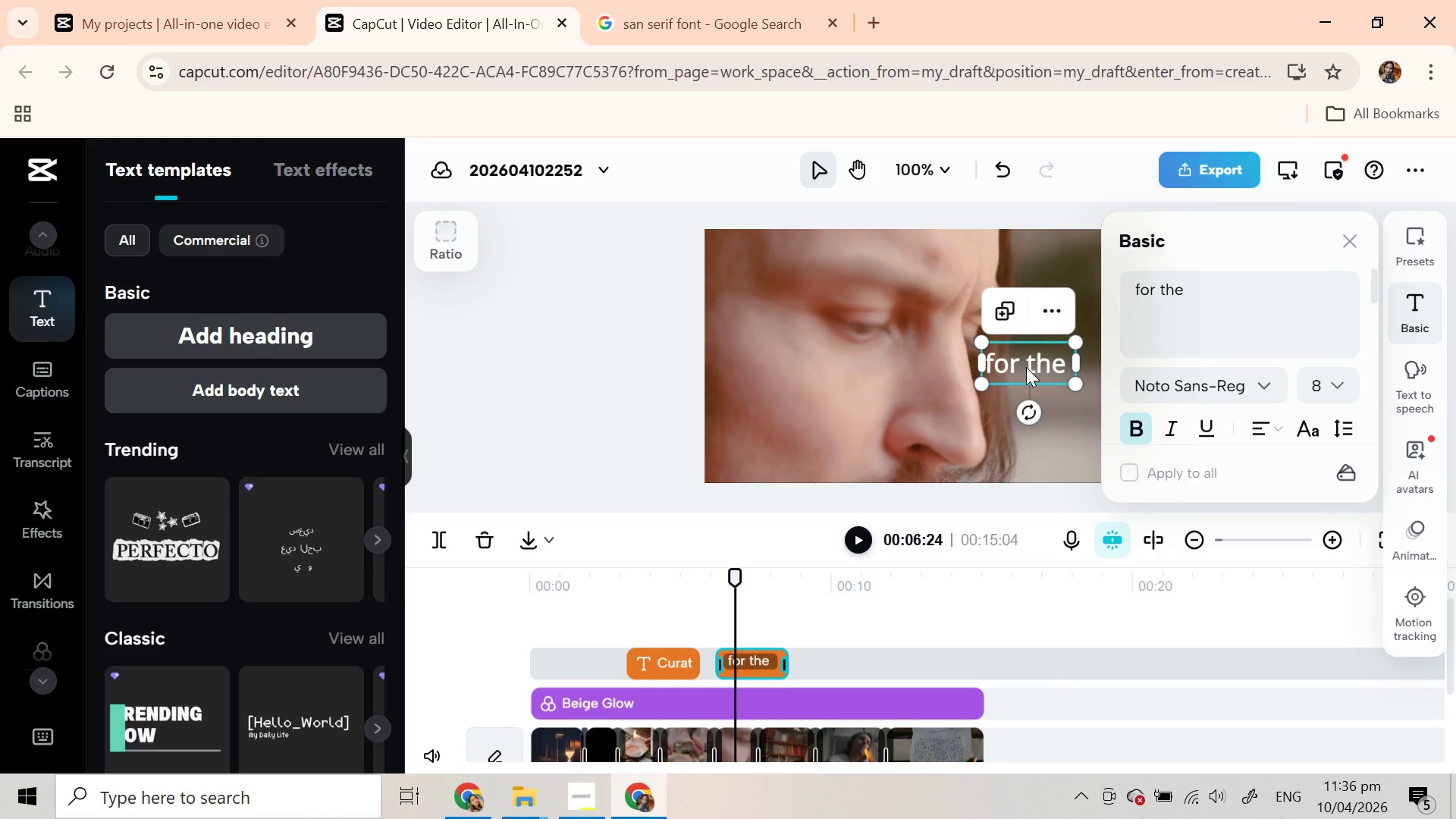 
scroll: coordinate [1026, 367], scroll_direction: down, amount: 1.0
 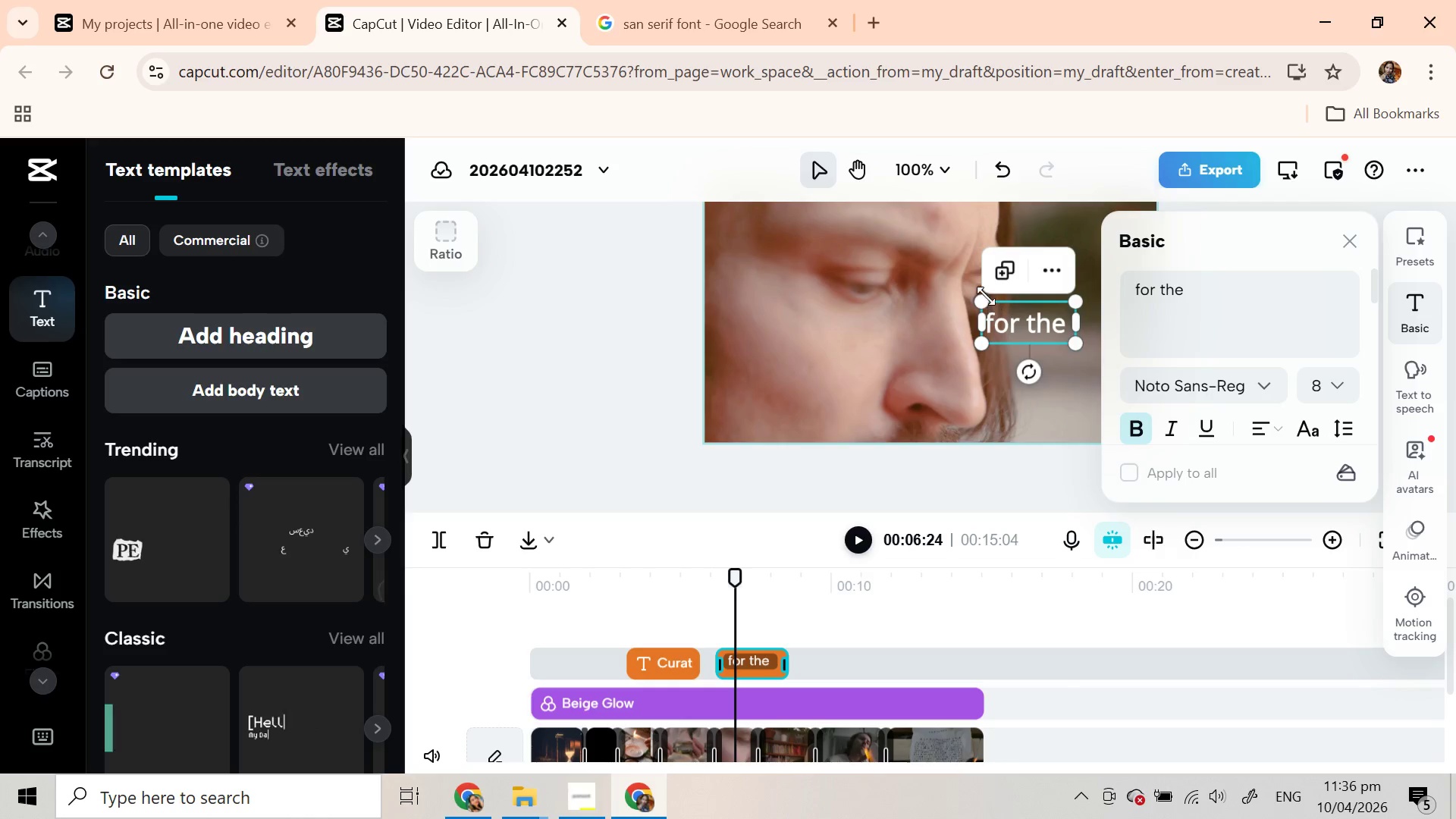 
left_click_drag(start_coordinate=[980, 300], to_coordinate=[995, 303])
 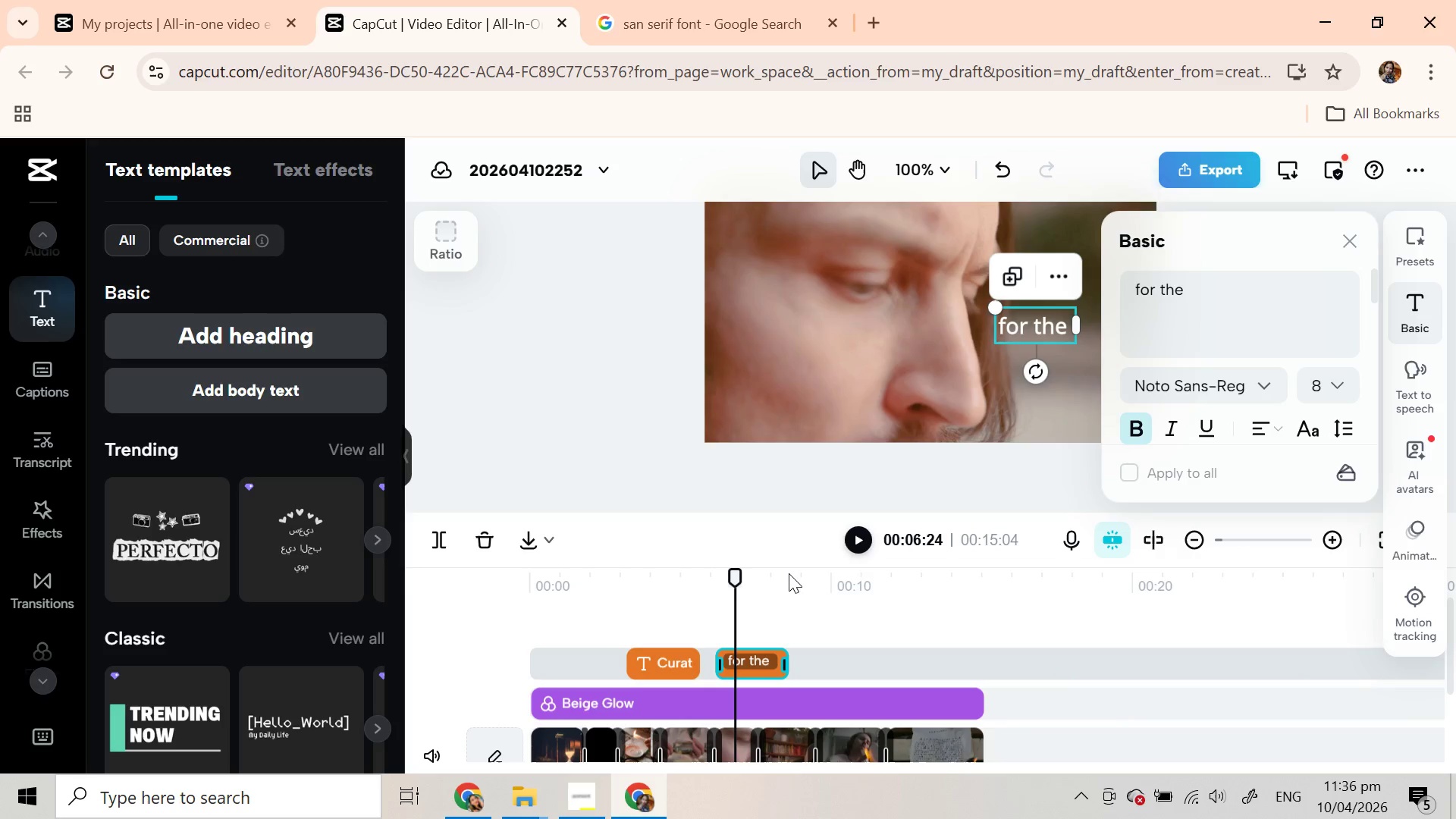 
wait(7.92)
 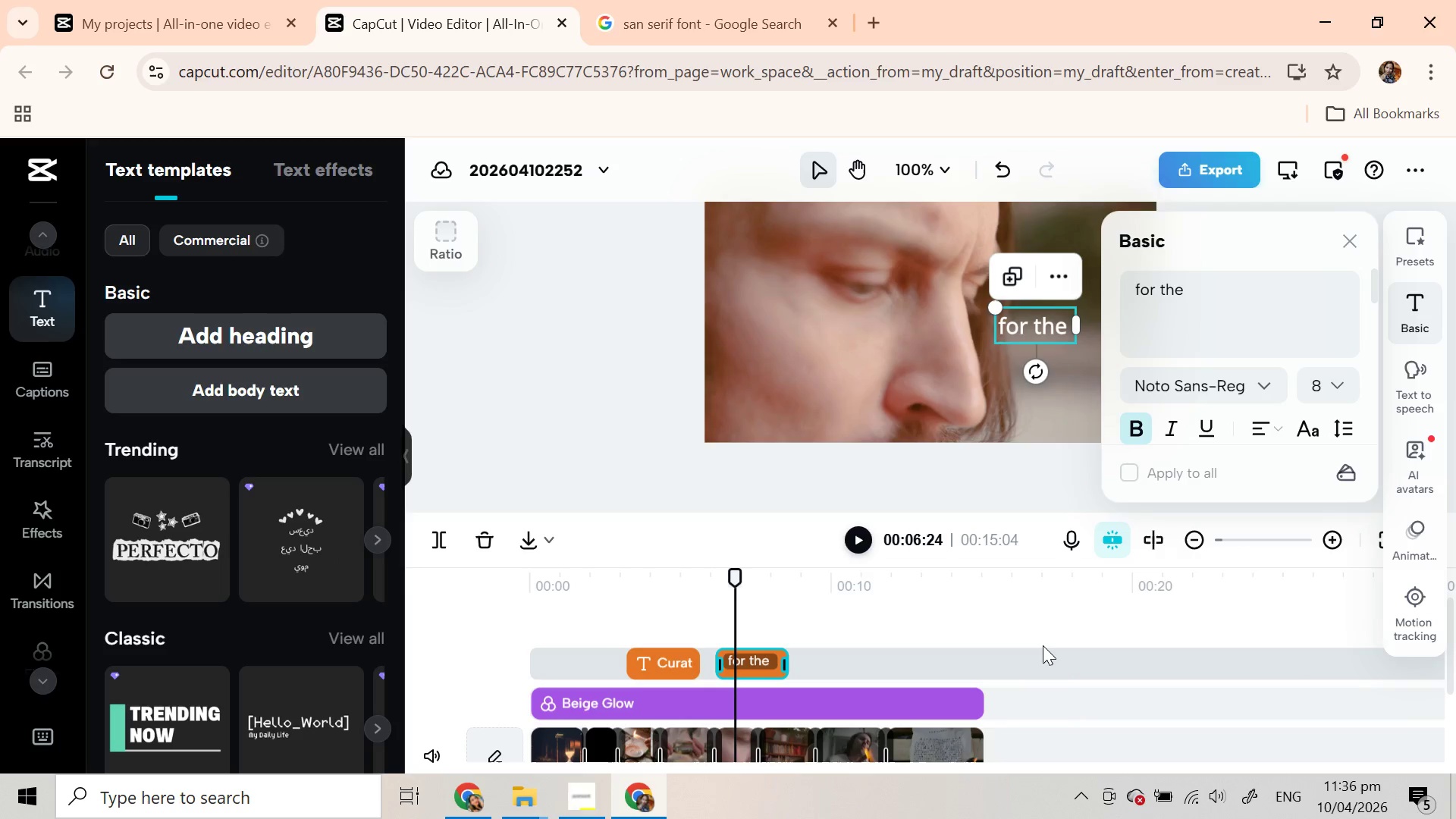 
left_click([1213, 289])
 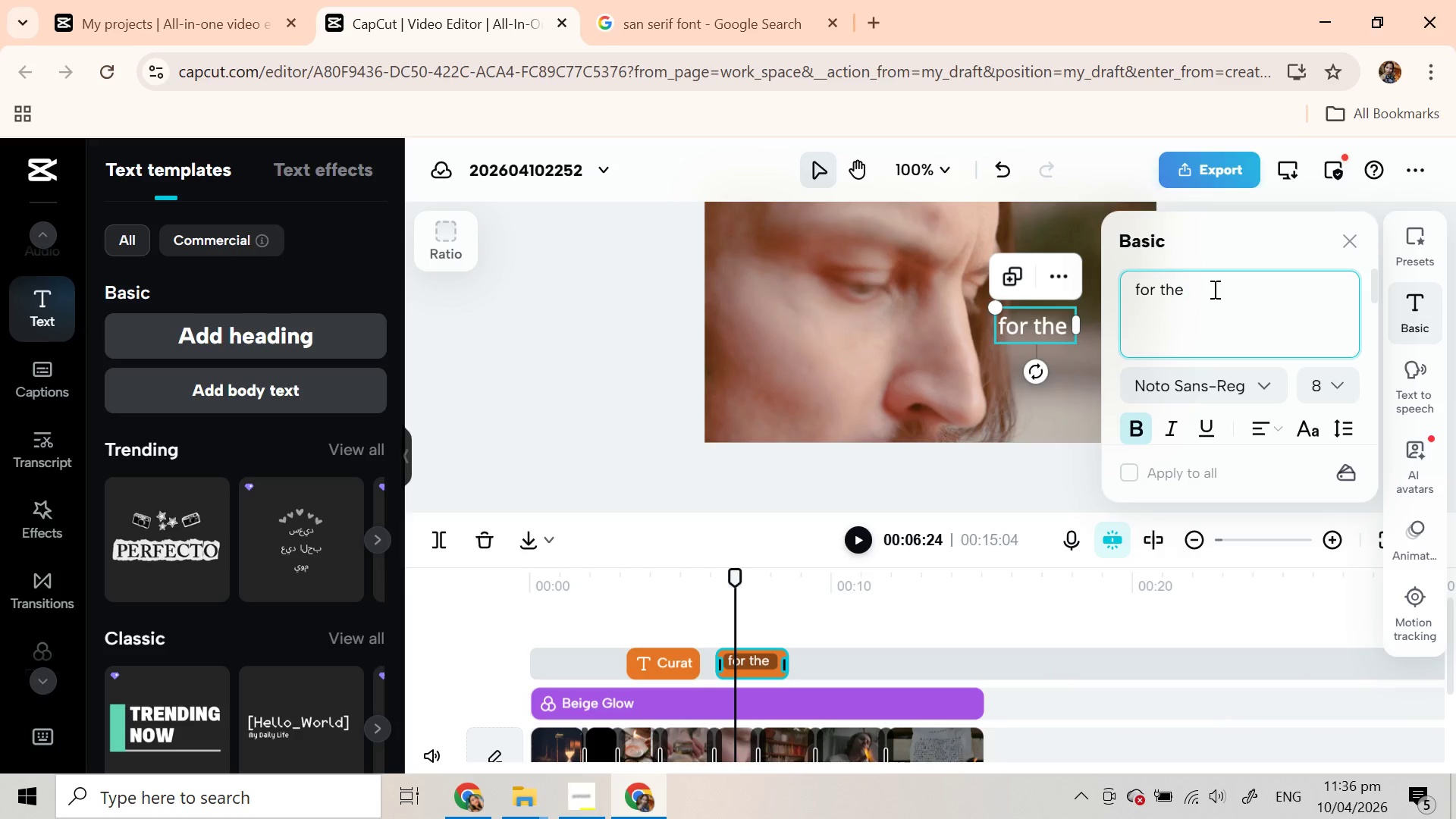 
key(Backspace)
 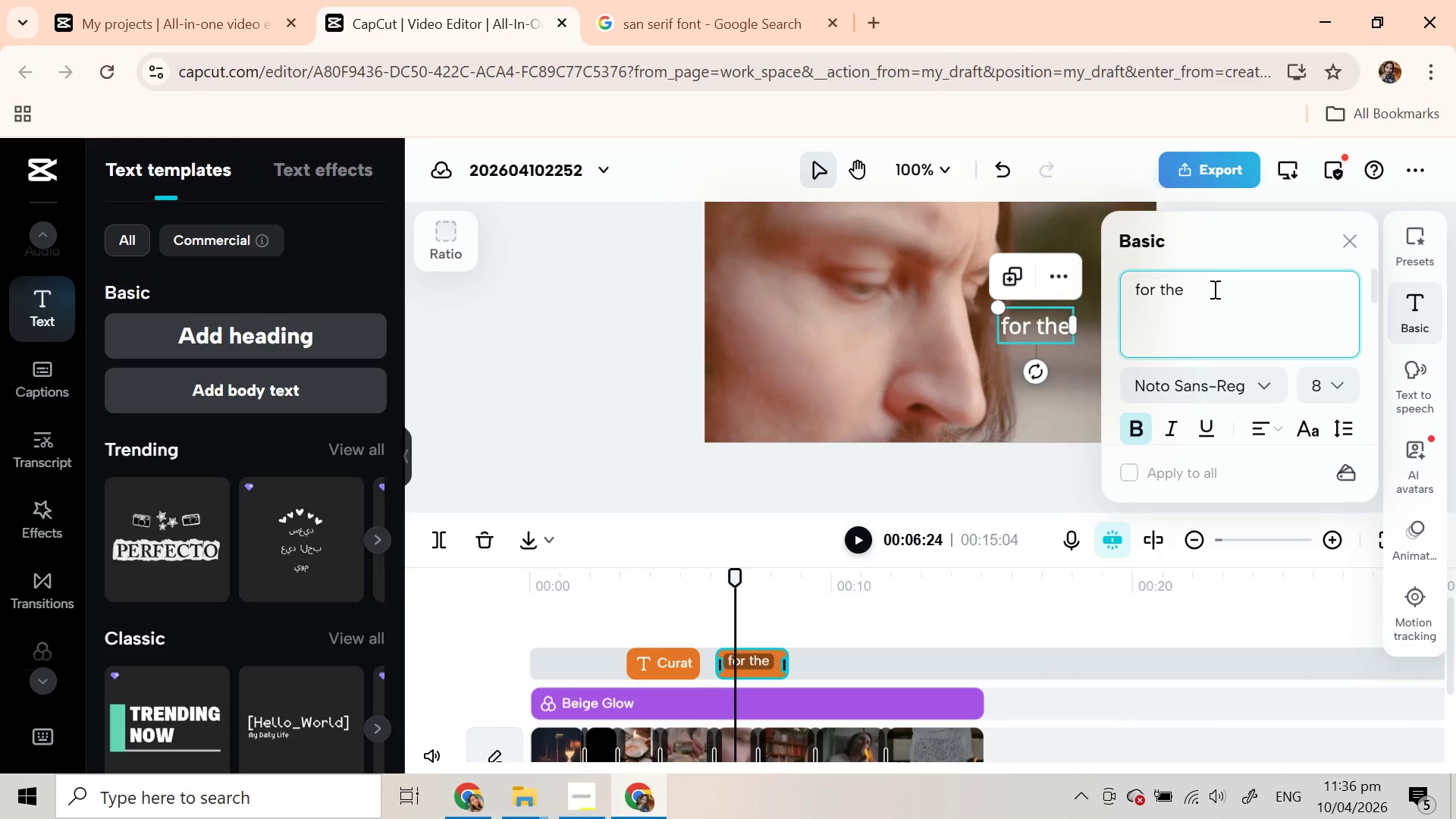 
key(Period)
 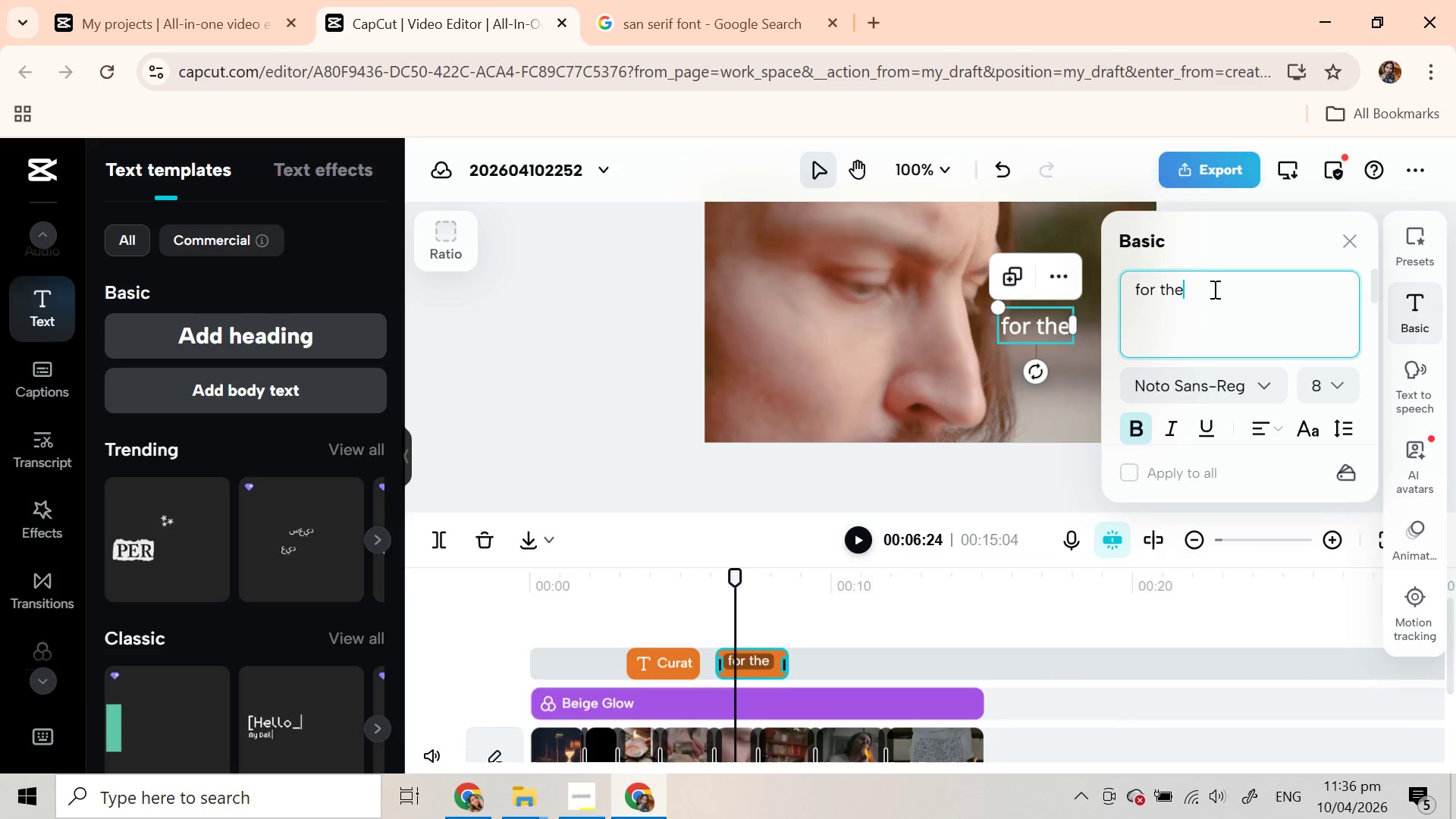 
key(Period)
 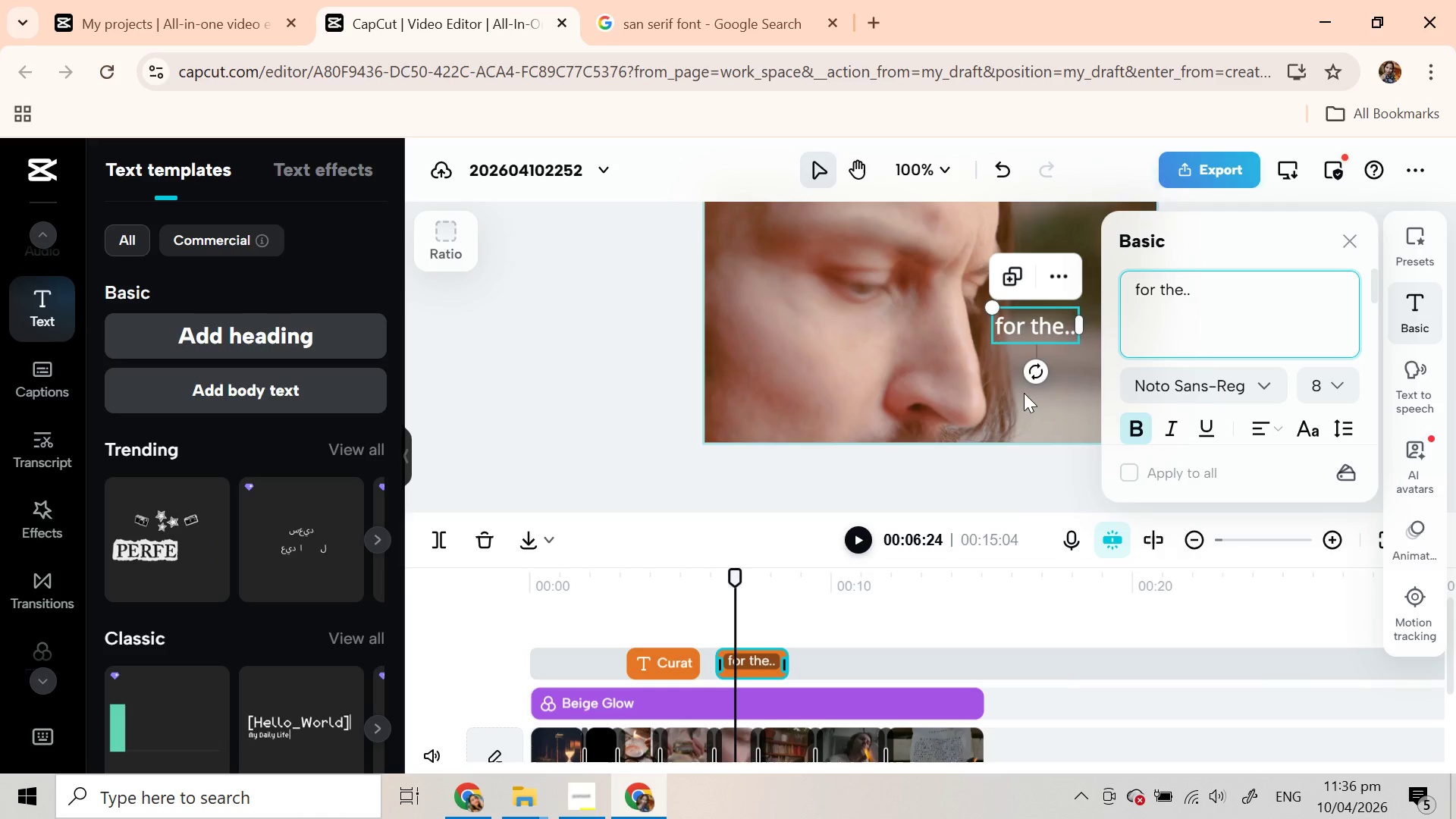 
left_click([1014, 462])
 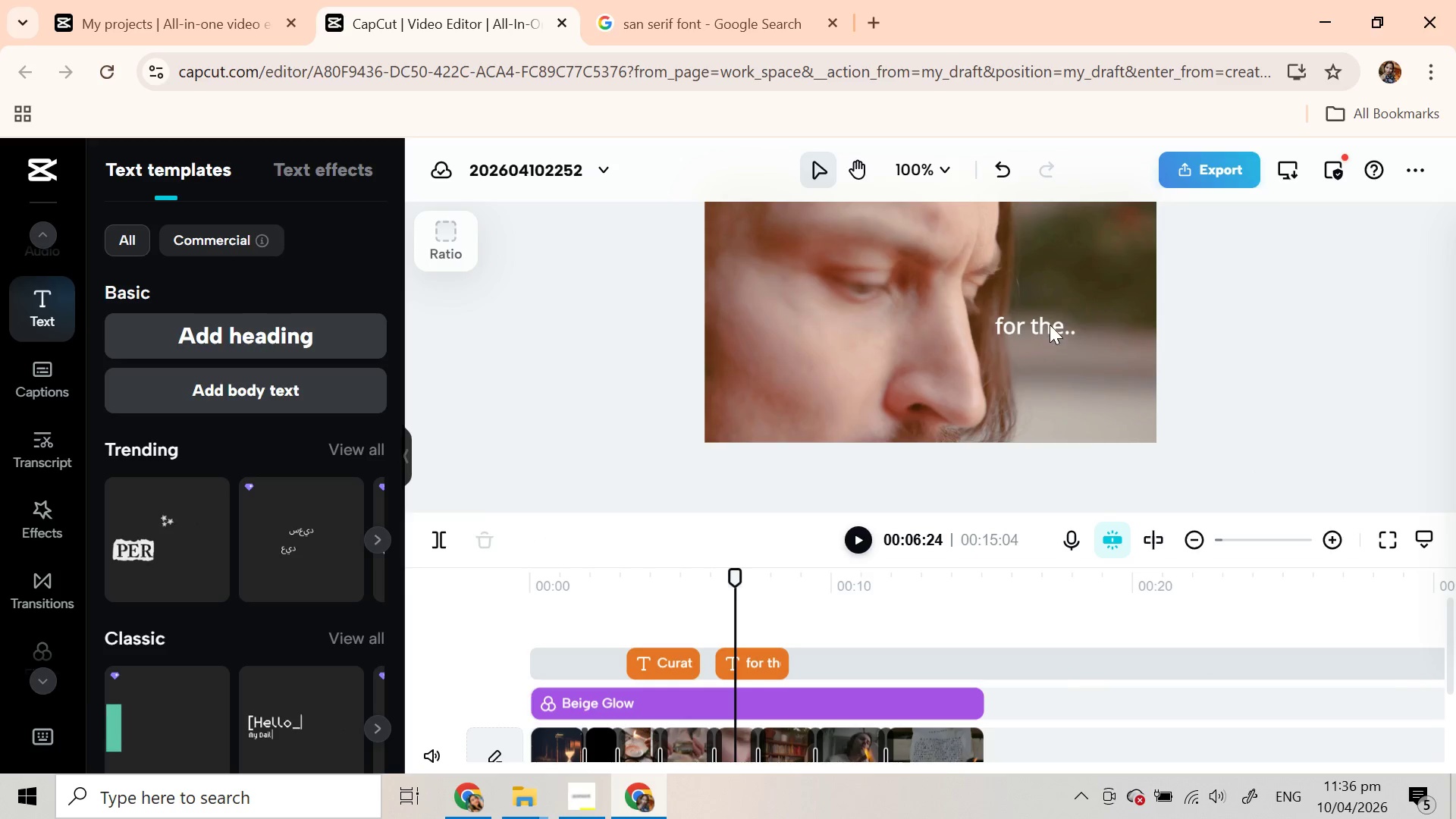 
double_click([1050, 325])
 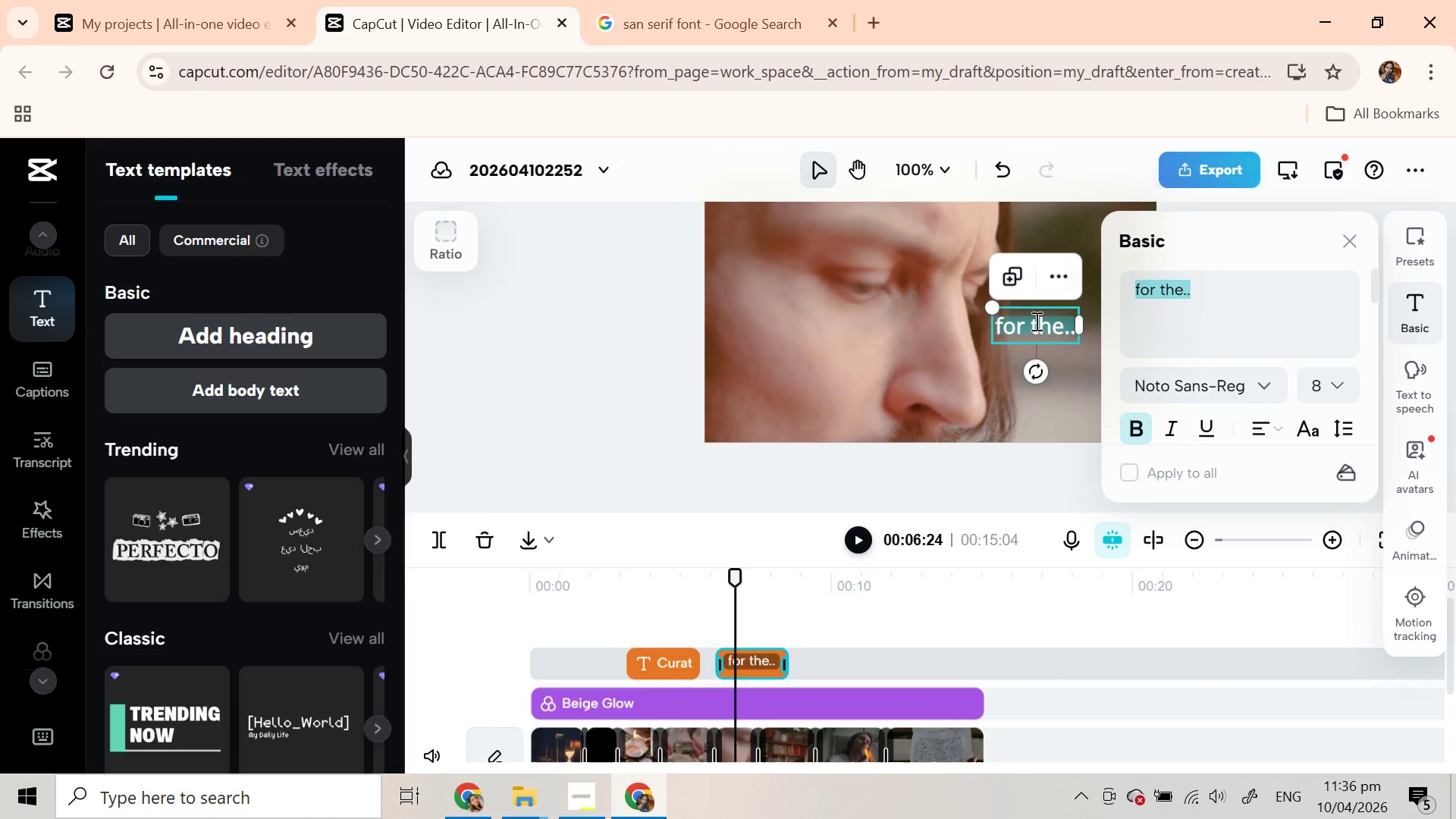 
left_click([1034, 322])
 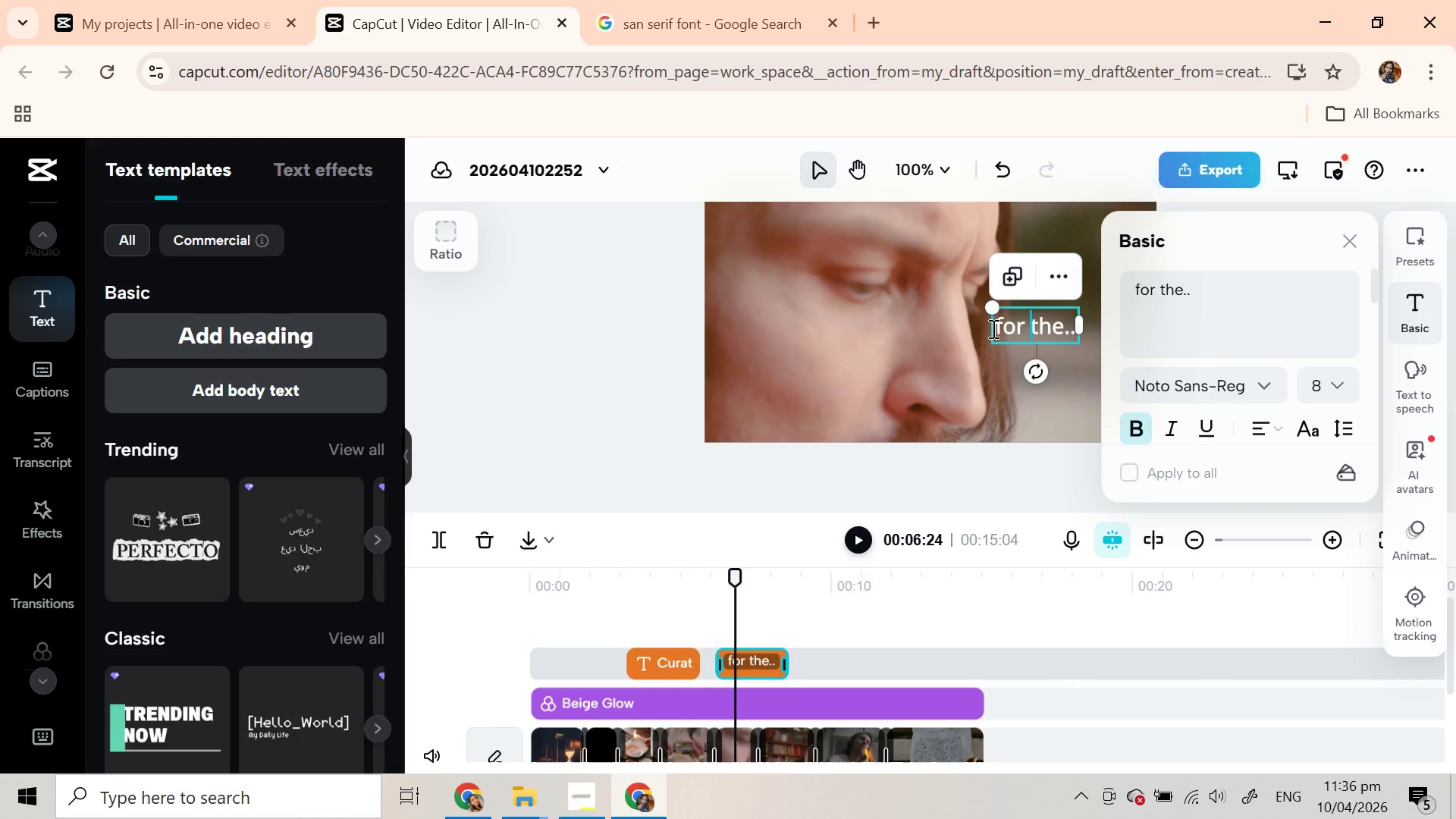 
double_click([992, 328])
 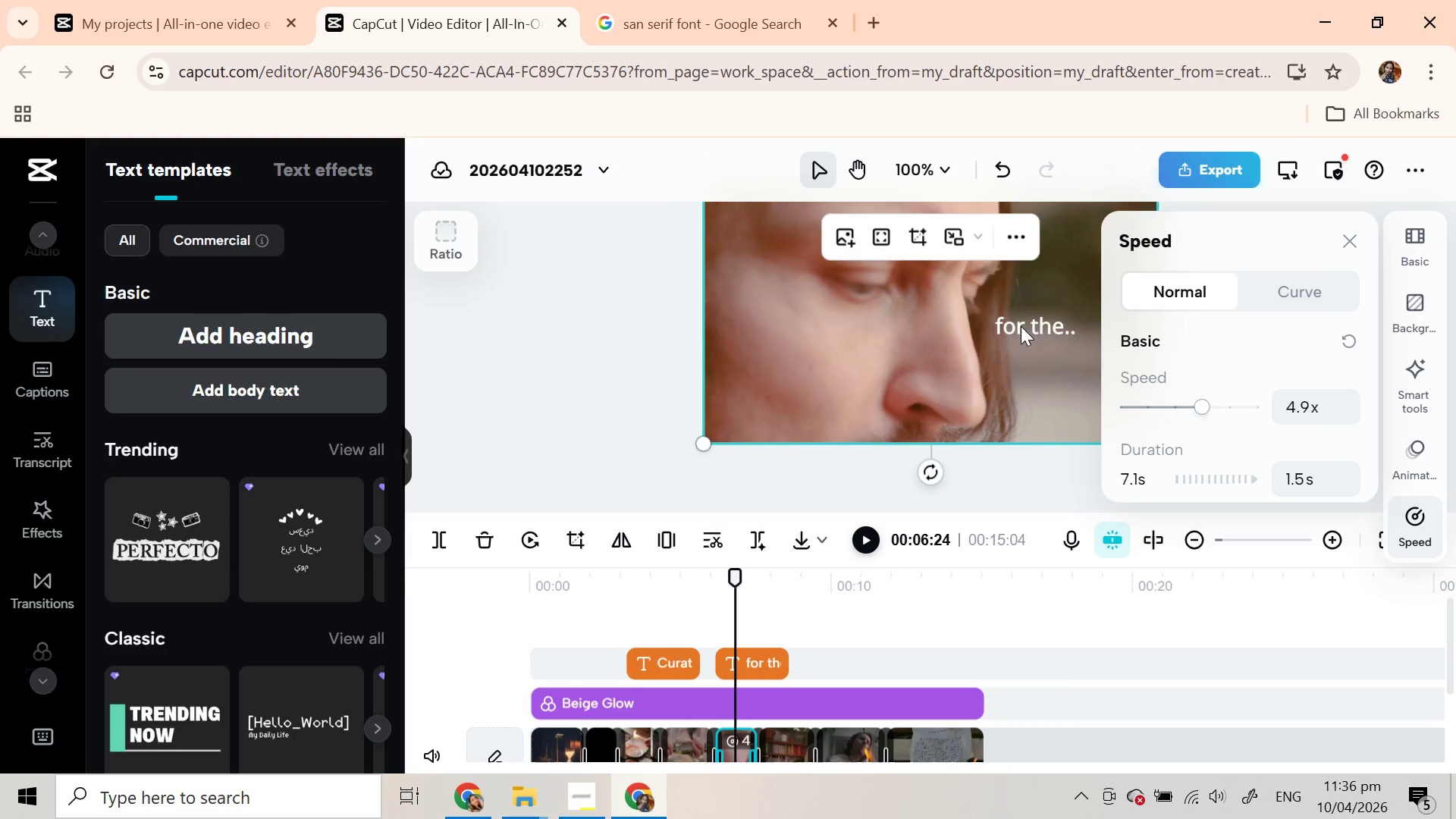 
left_click([1034, 318])
 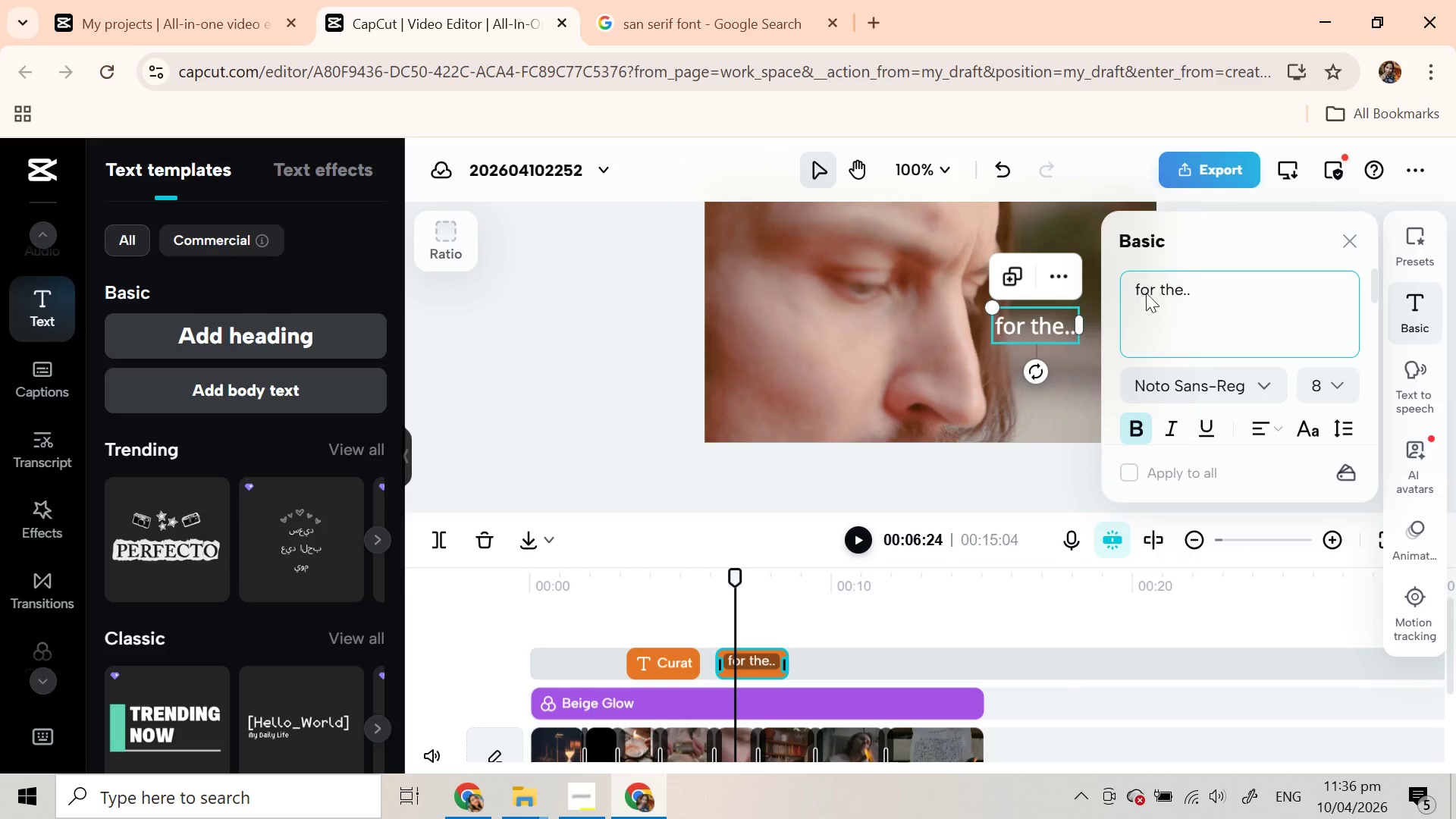 
double_click([1156, 289])
 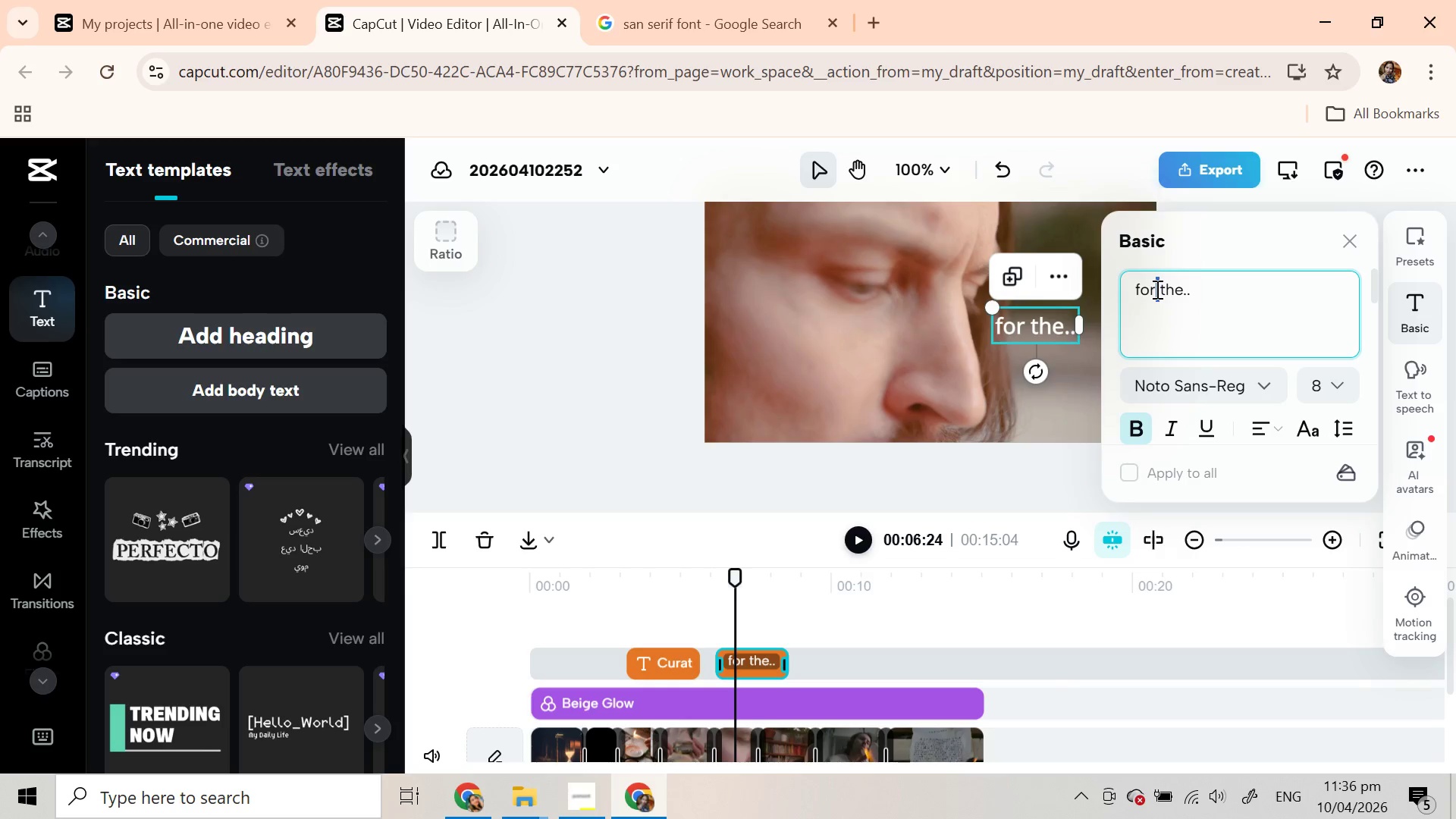 
triple_click([1156, 289])
 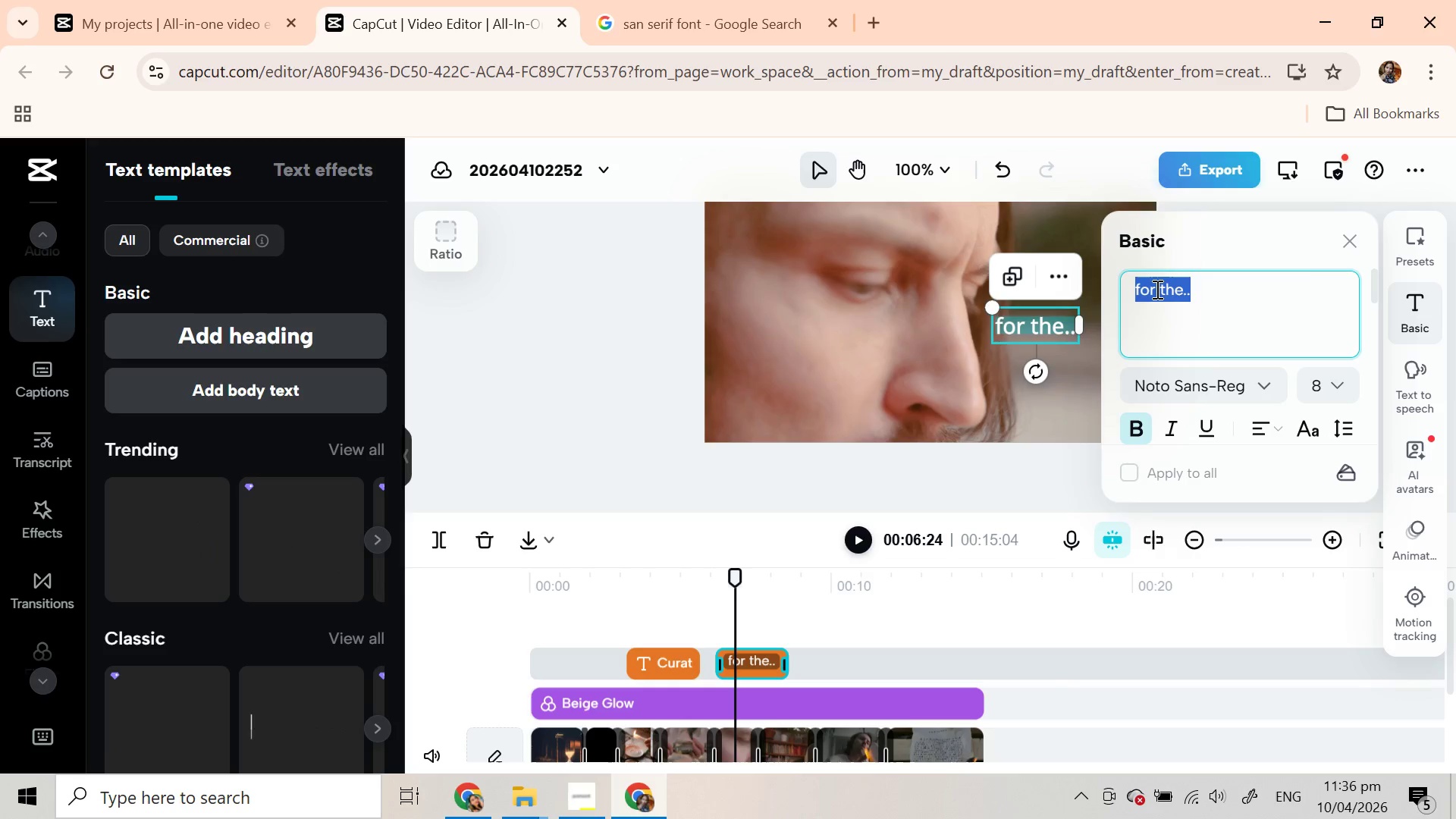 
type(FOR)
 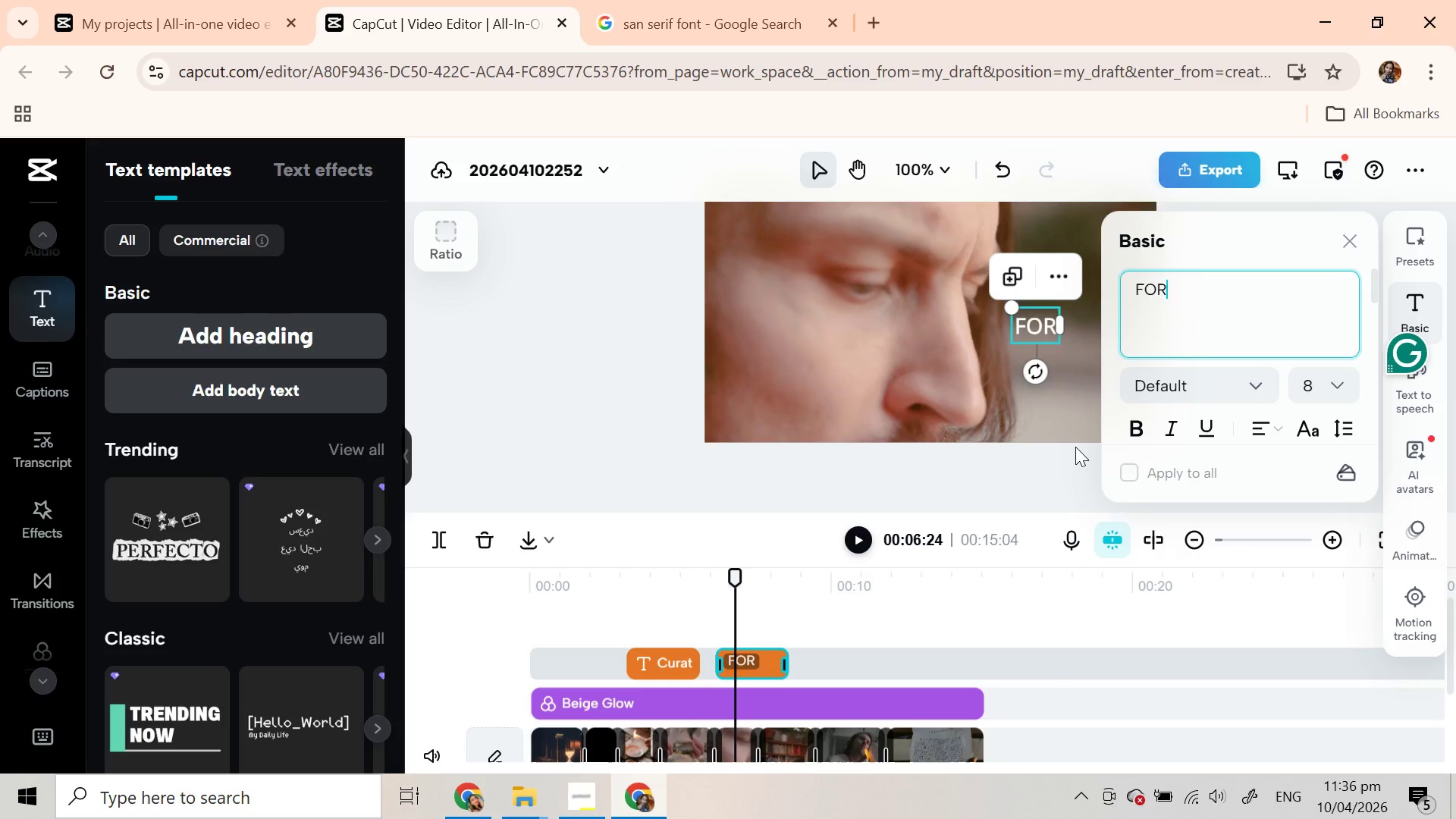 
key(Period)
 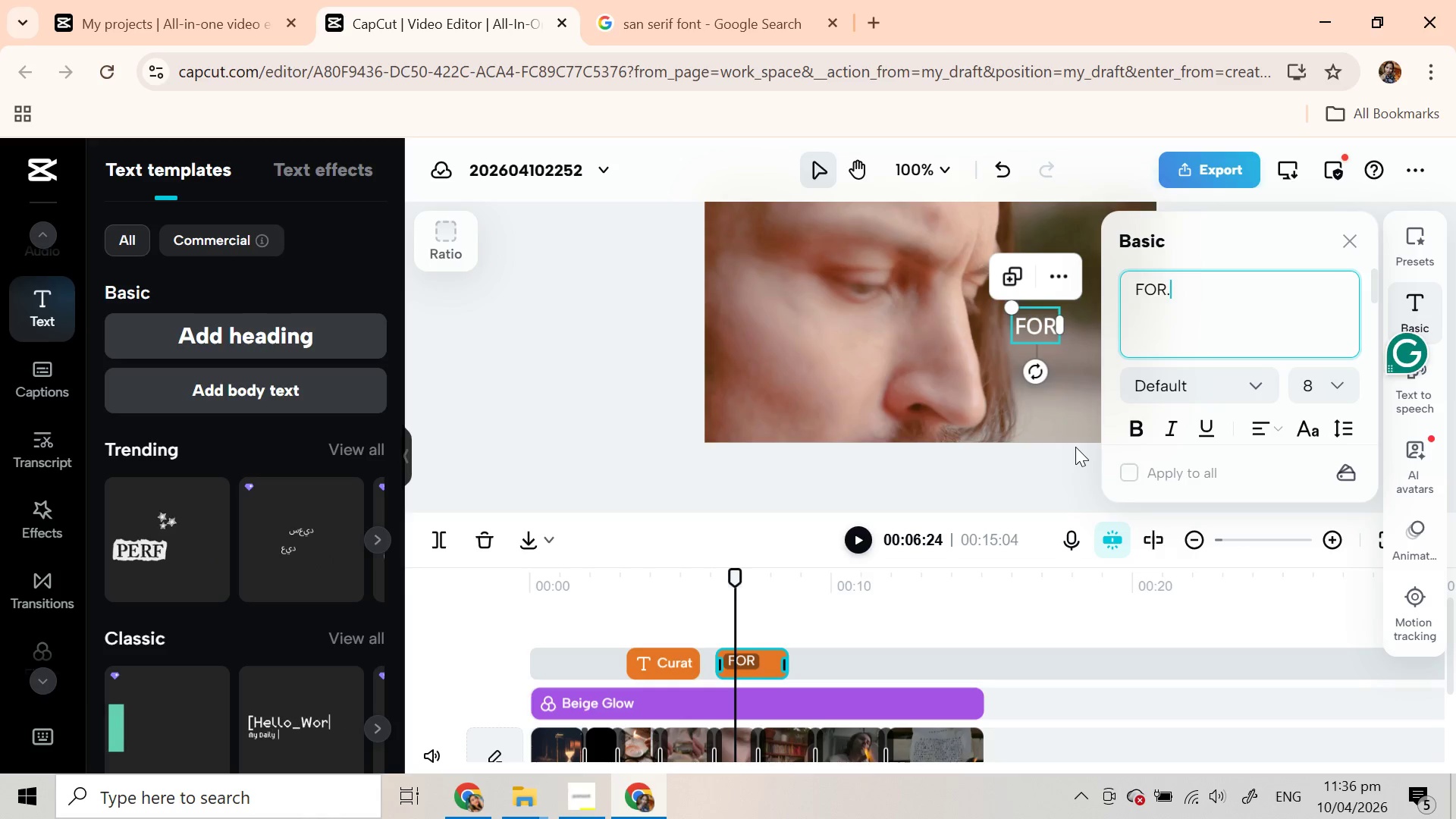 
key(Period)
 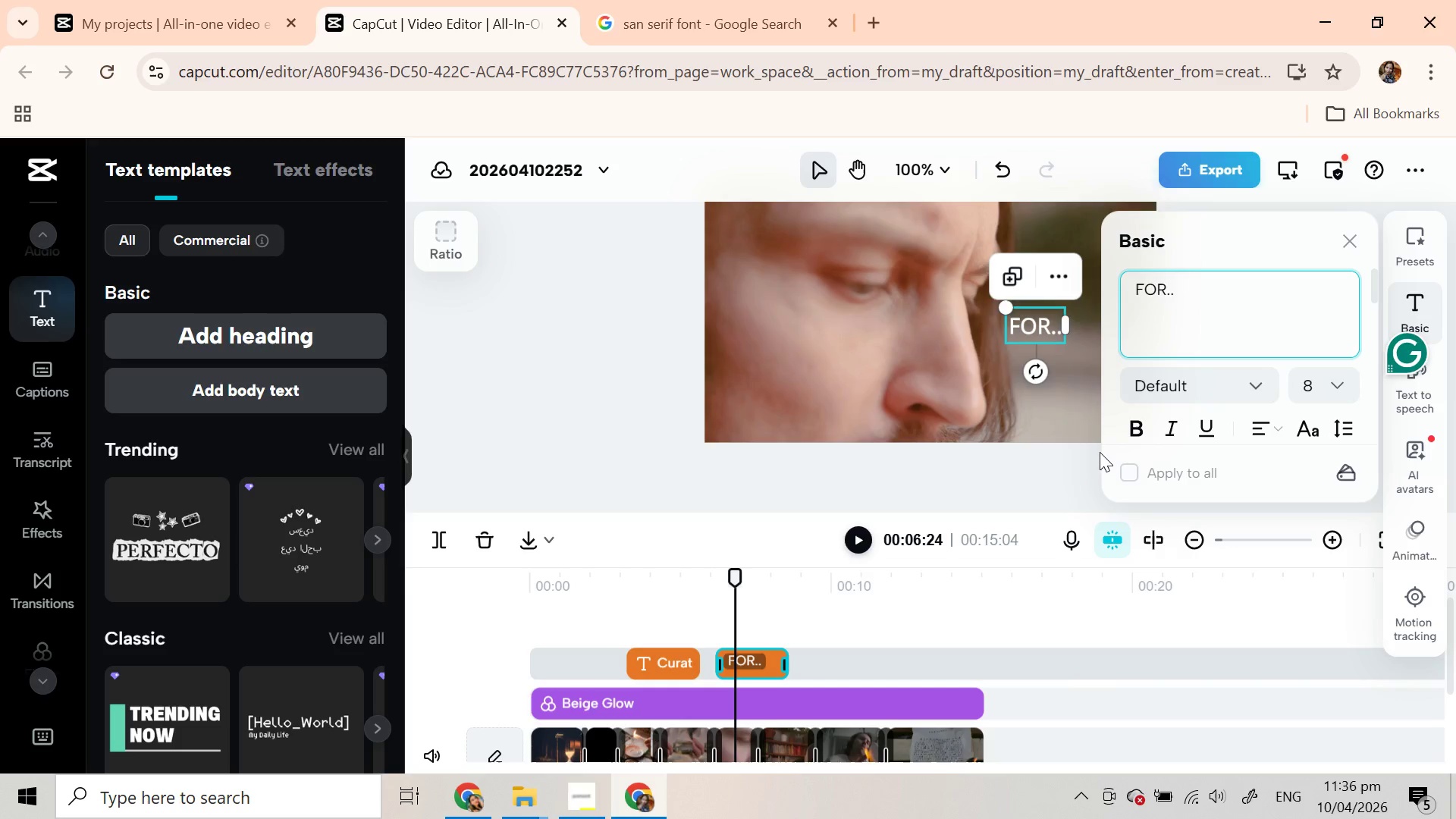 
left_click([1186, 403])
 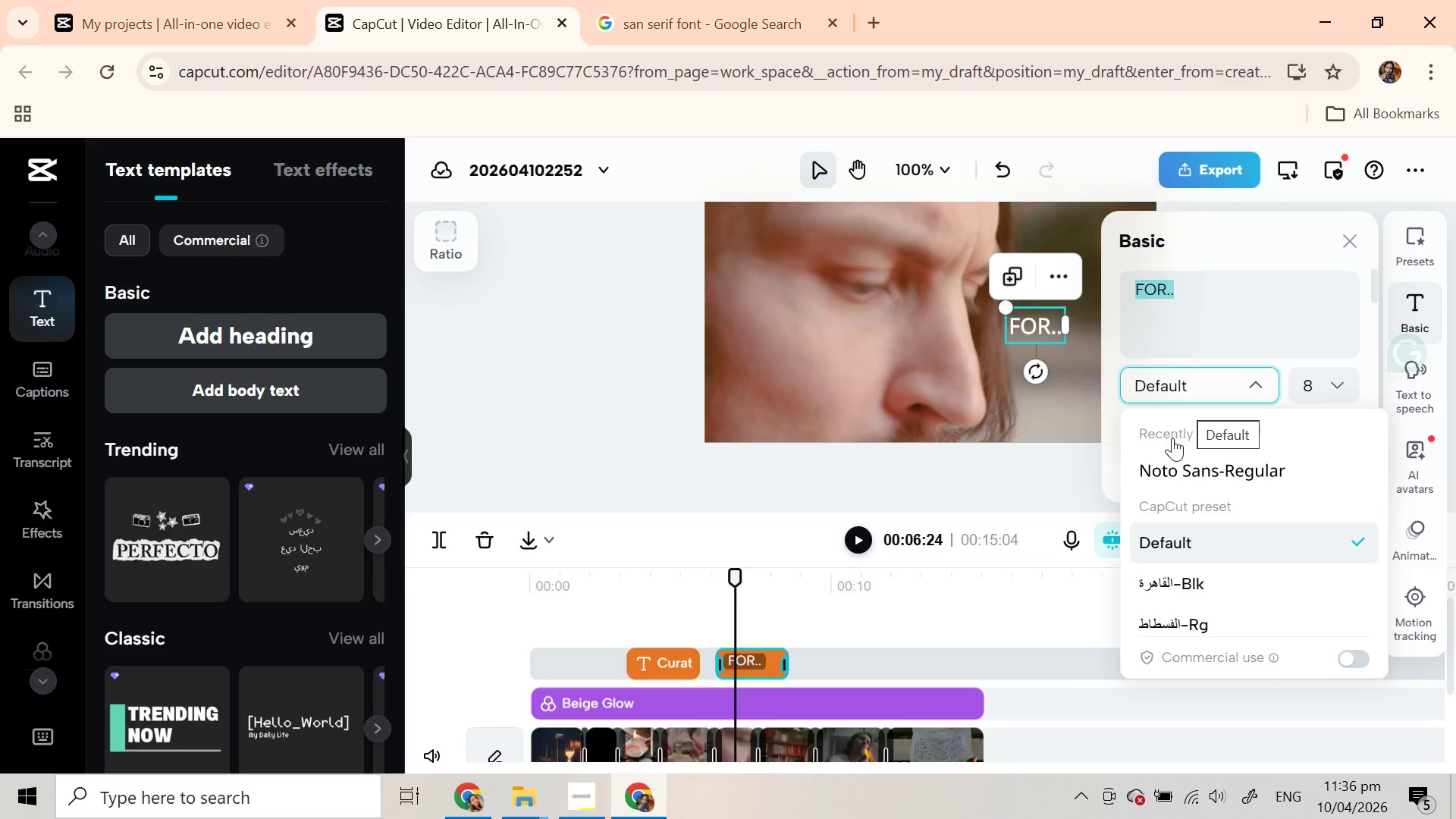 
left_click([1169, 464])
 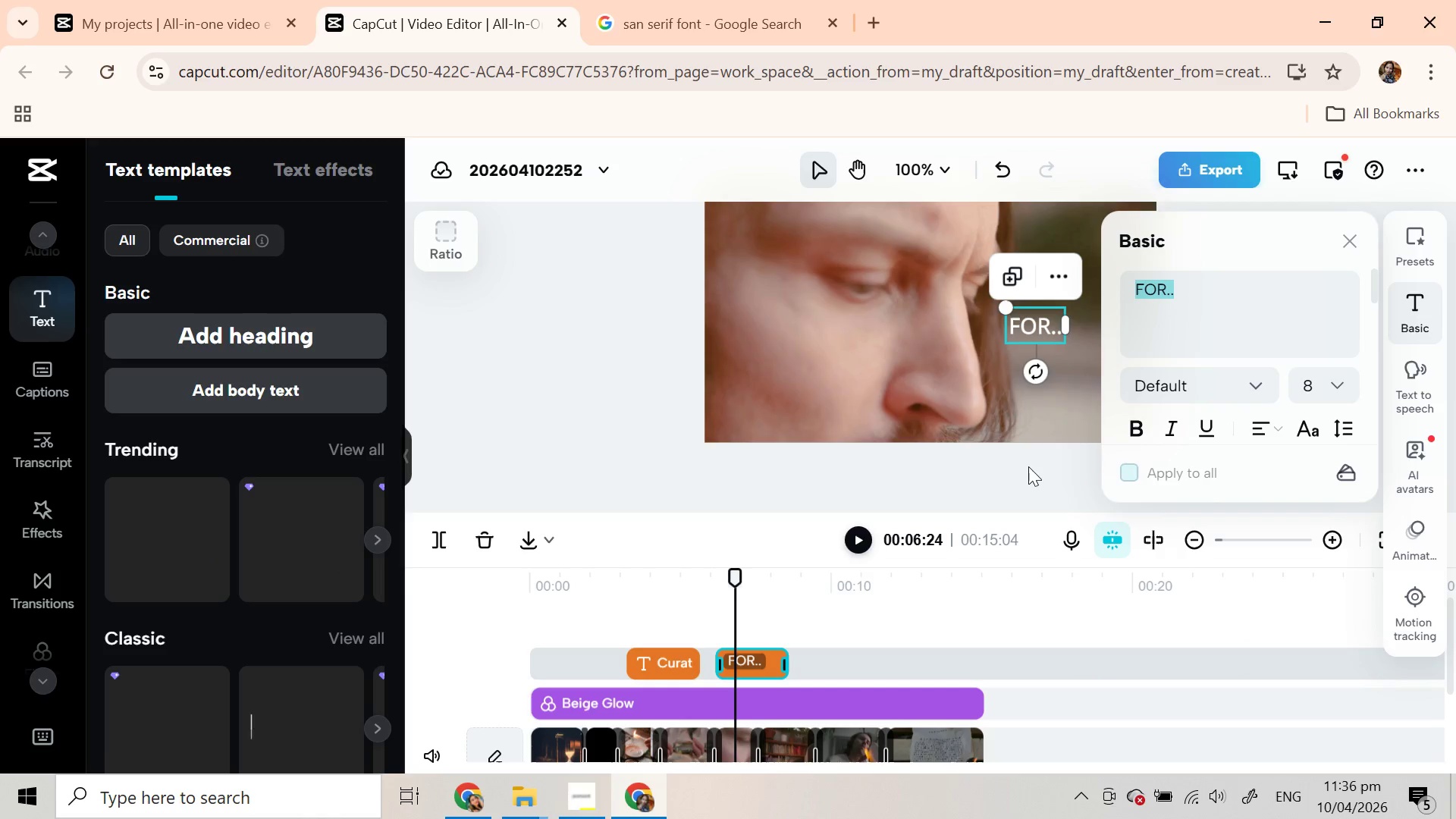 
left_click([1028, 466])
 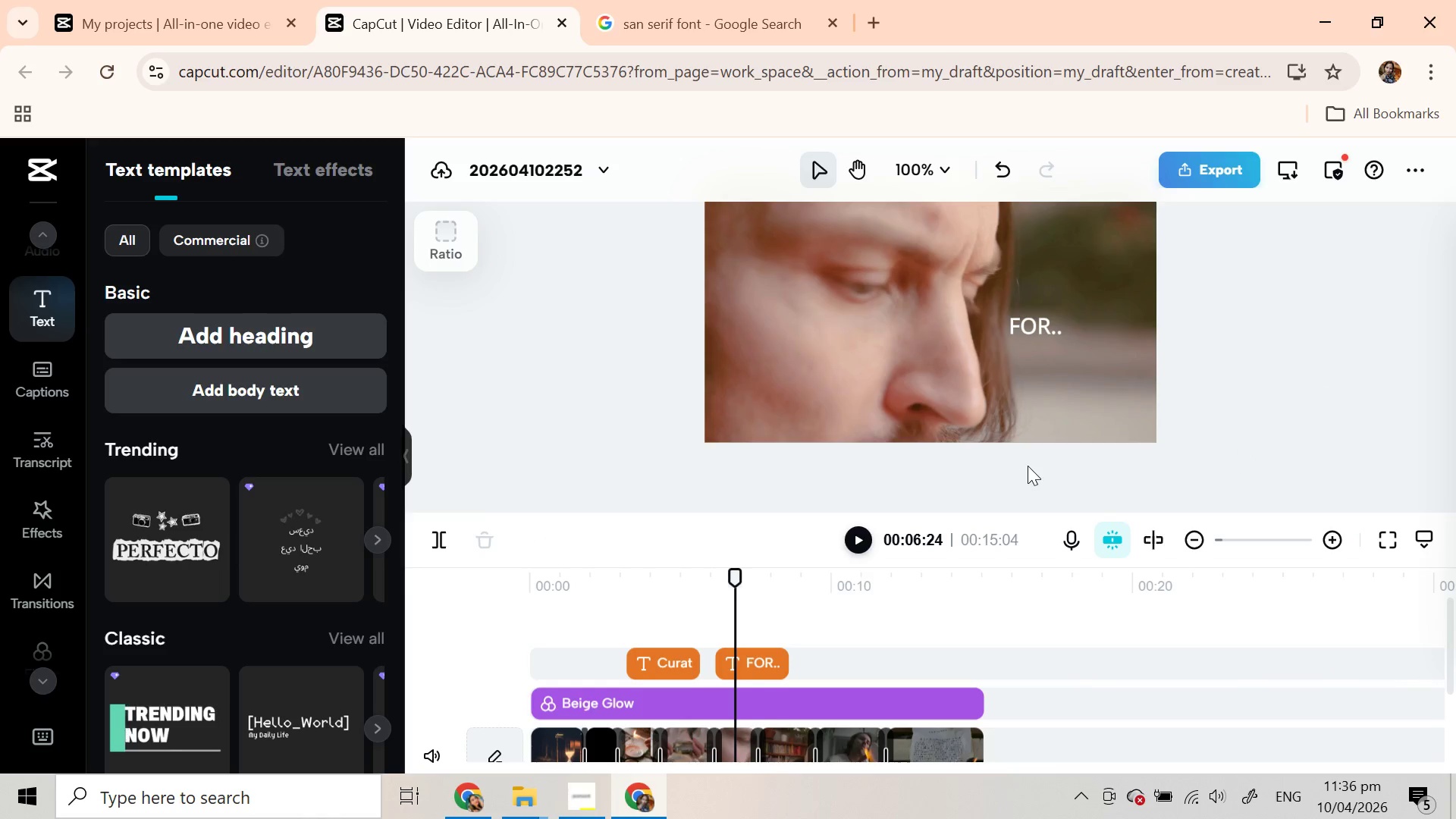 
scroll: coordinate [1028, 466], scroll_direction: down, amount: 4.0
 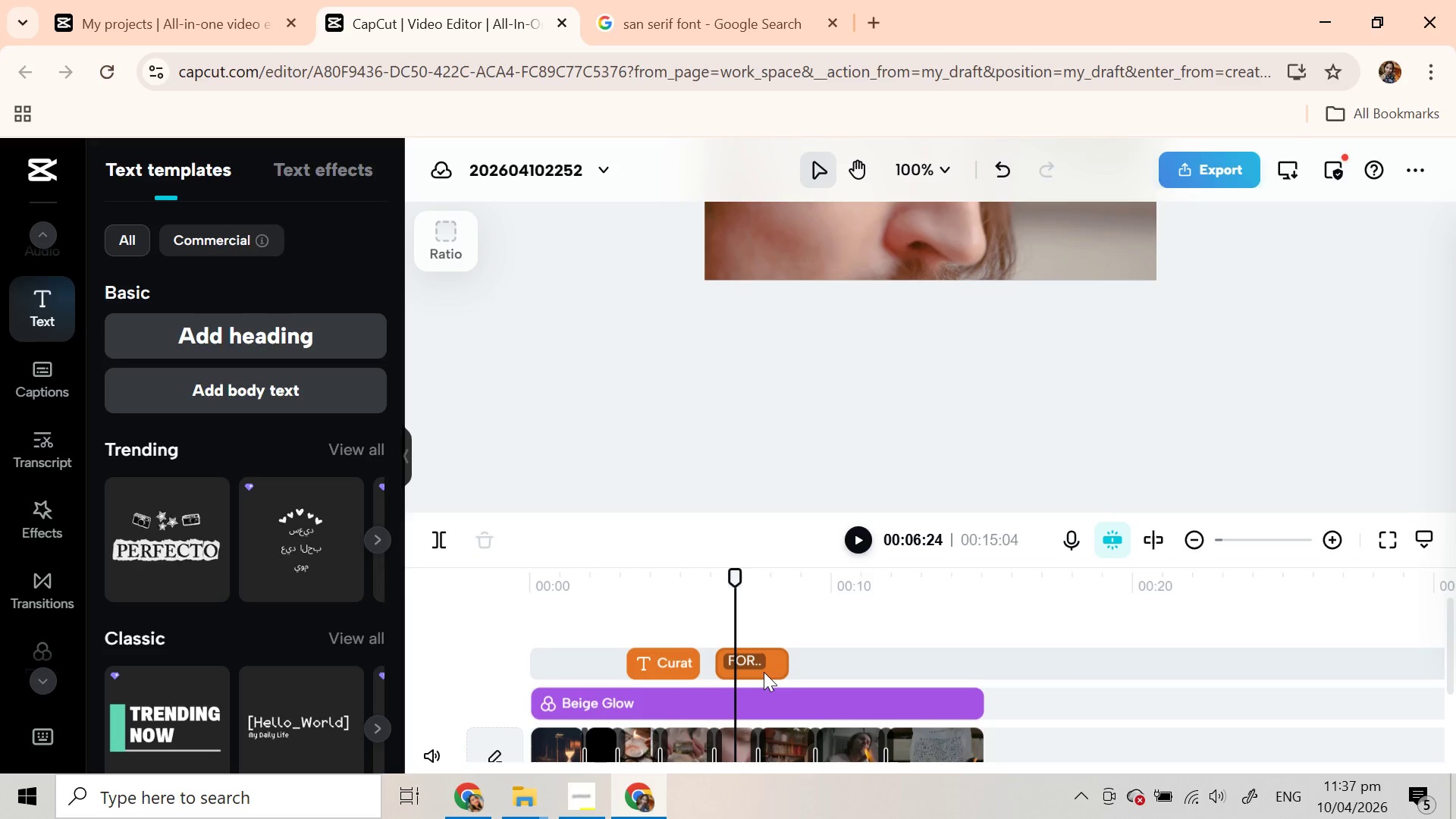 
left_click([765, 665])
 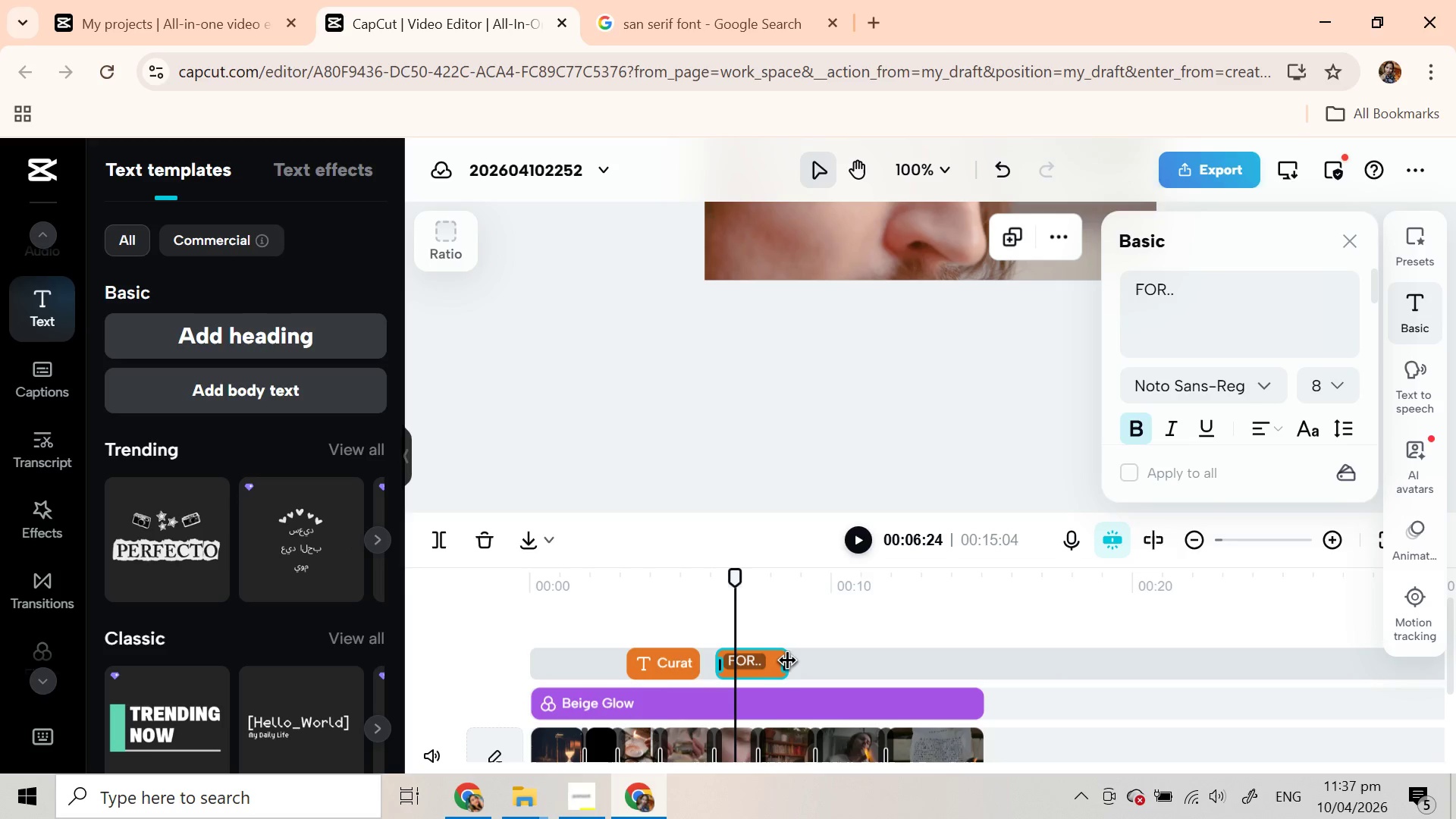 
left_click_drag(start_coordinate=[788, 663], to_coordinate=[777, 665])
 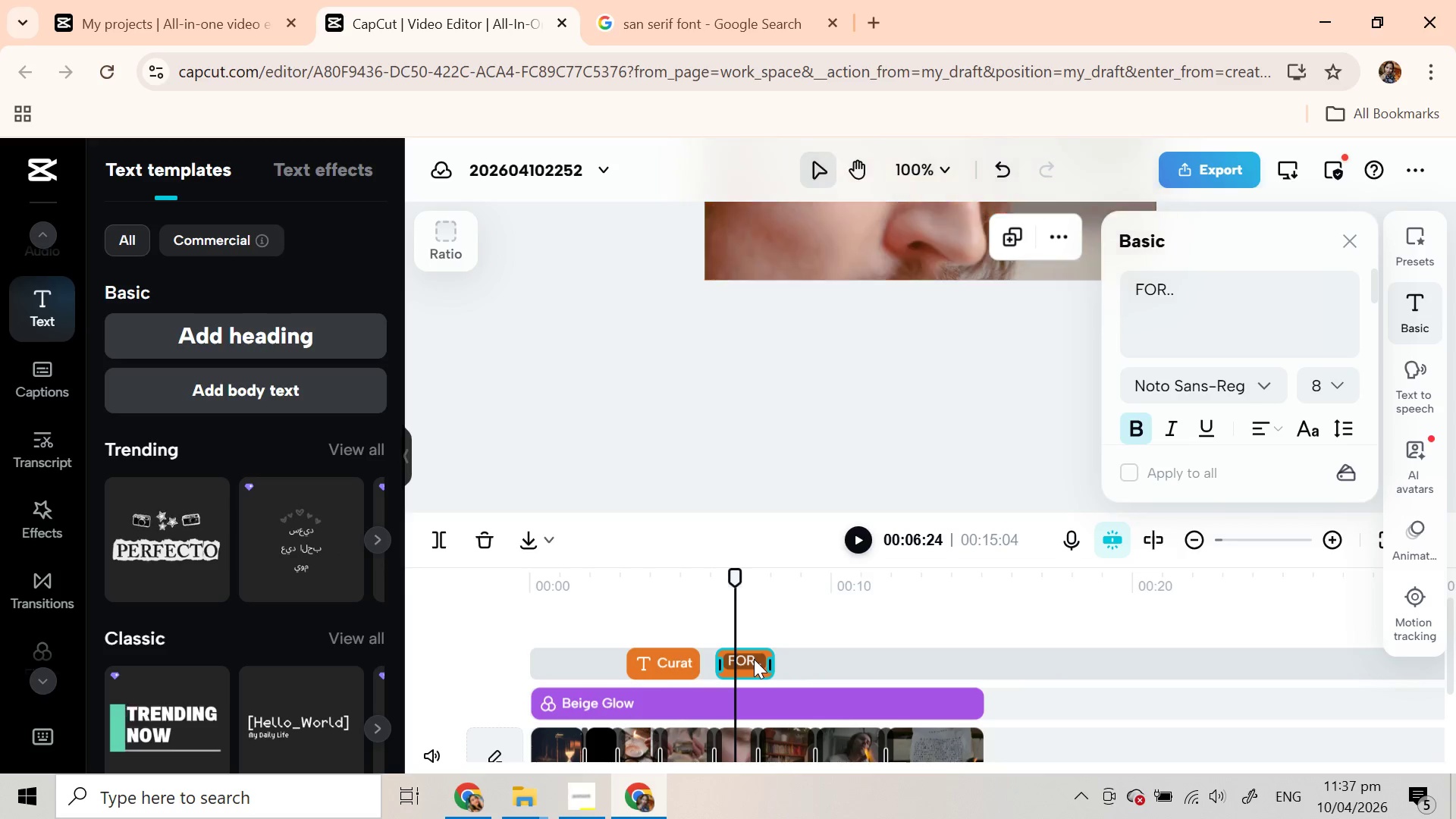 
right_click([754, 659])
 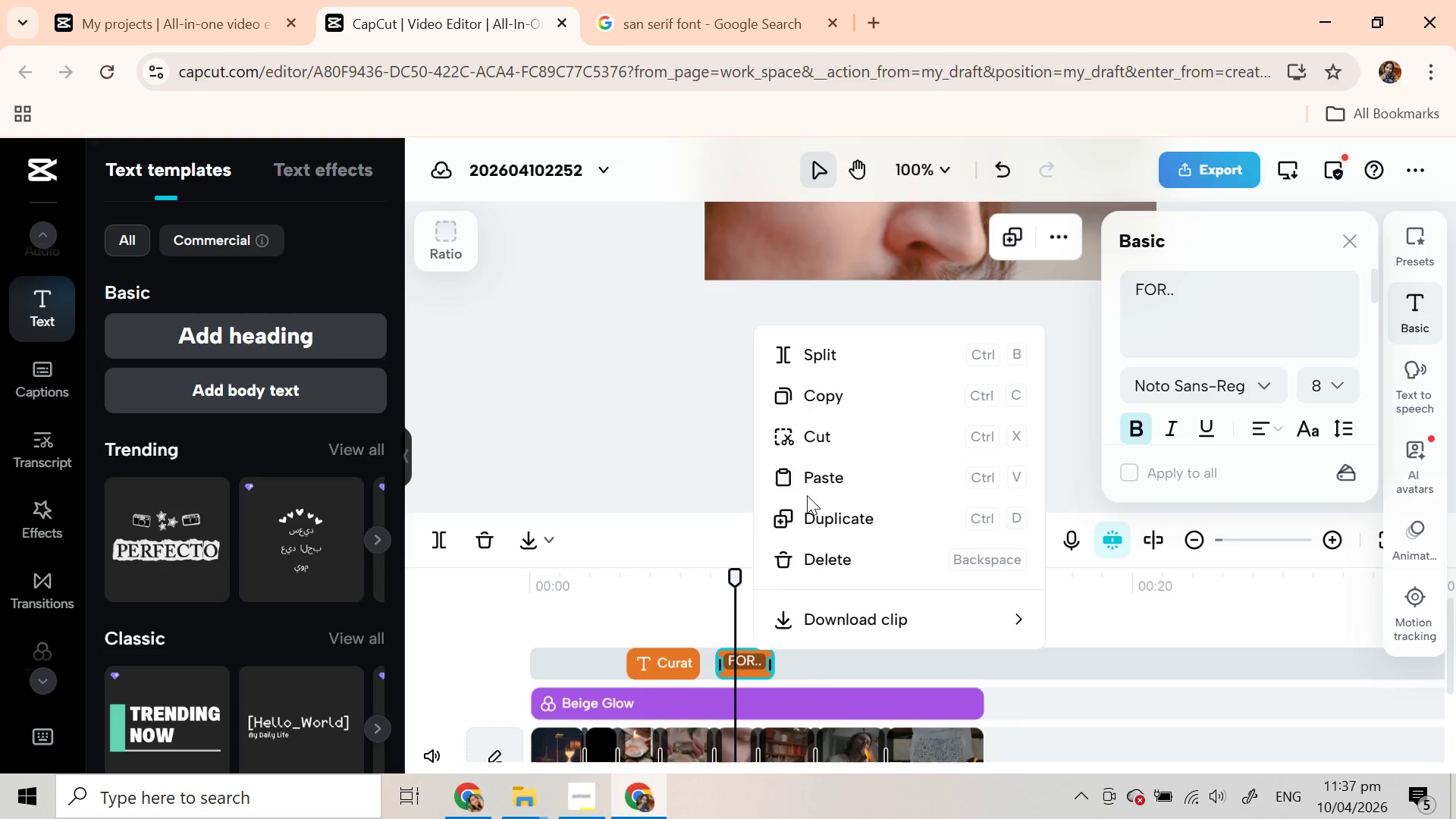 
left_click([803, 521])
 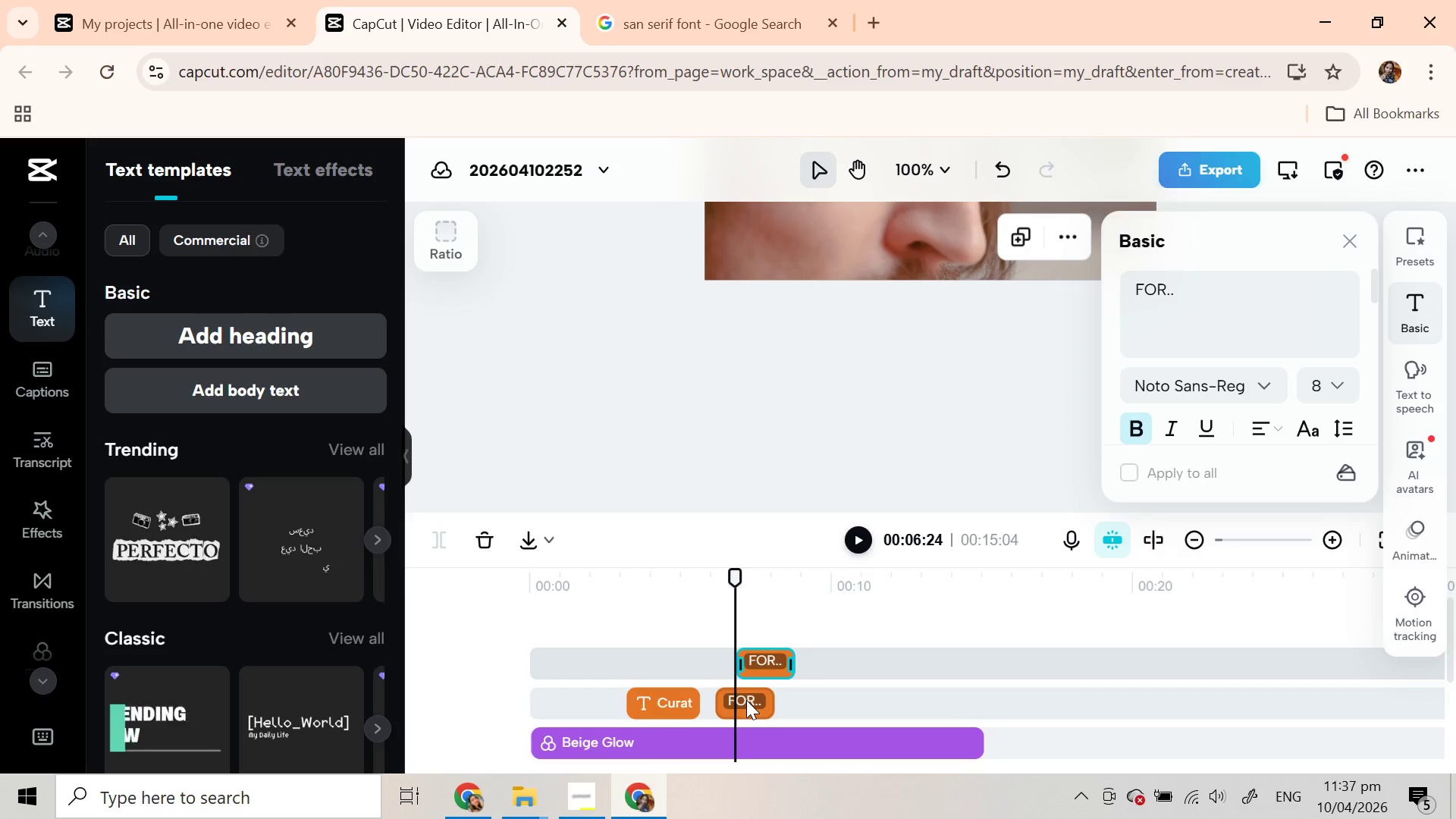 
left_click_drag(start_coordinate=[770, 655], to_coordinate=[821, 698])
 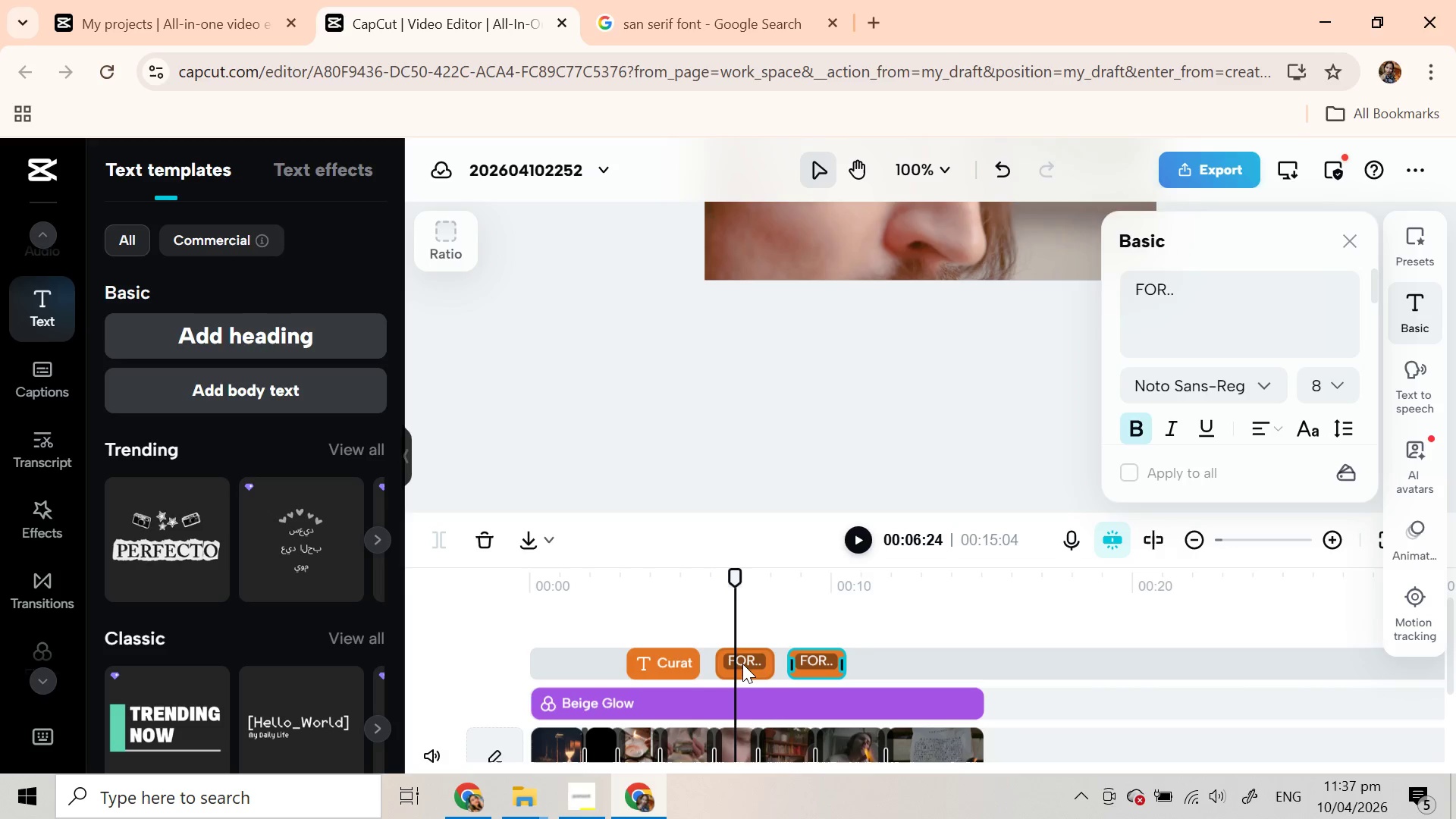 
left_click_drag(start_coordinate=[742, 664], to_coordinate=[741, 639])
 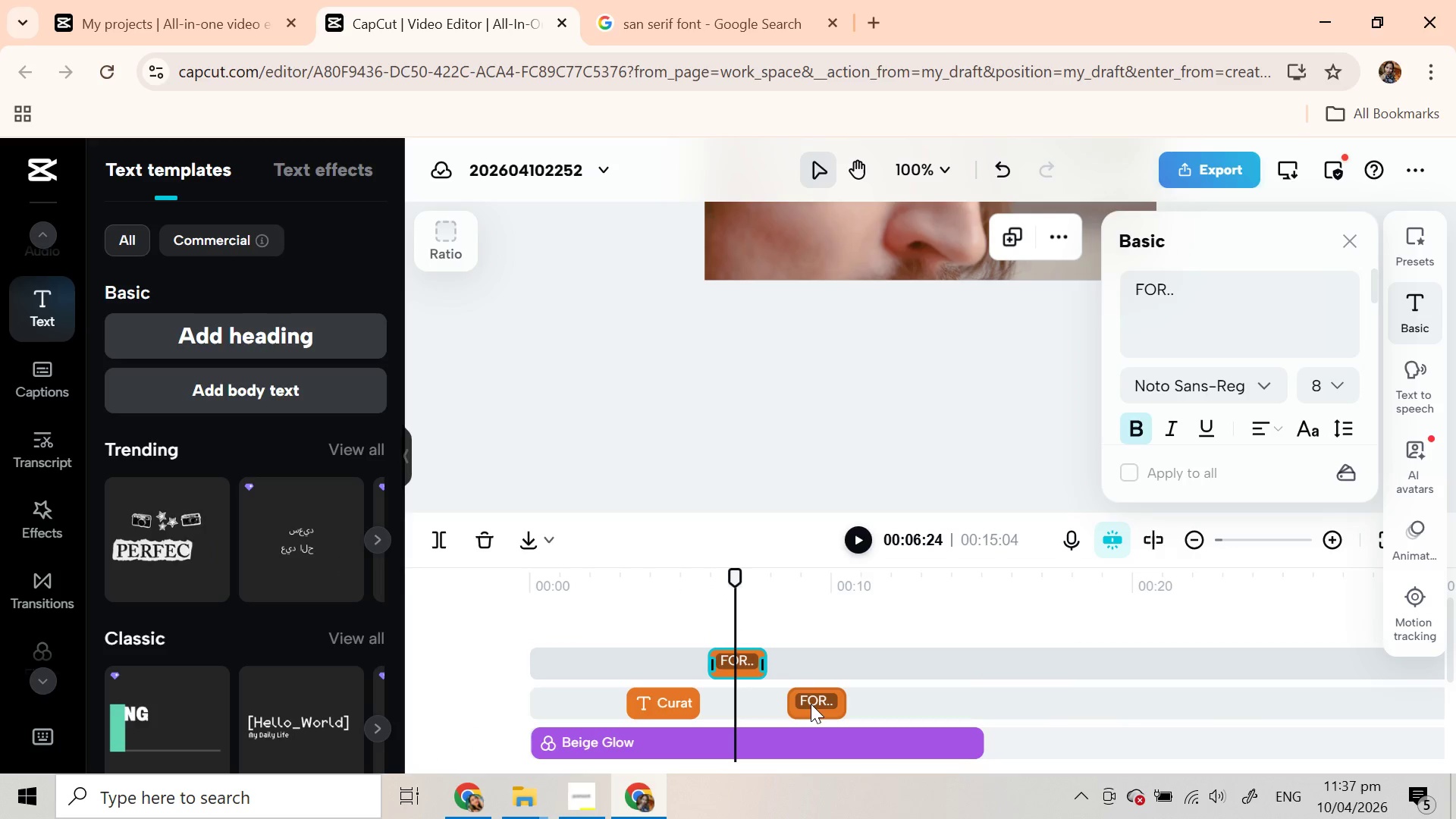 
left_click_drag(start_coordinate=[811, 704], to_coordinate=[770, 702])
 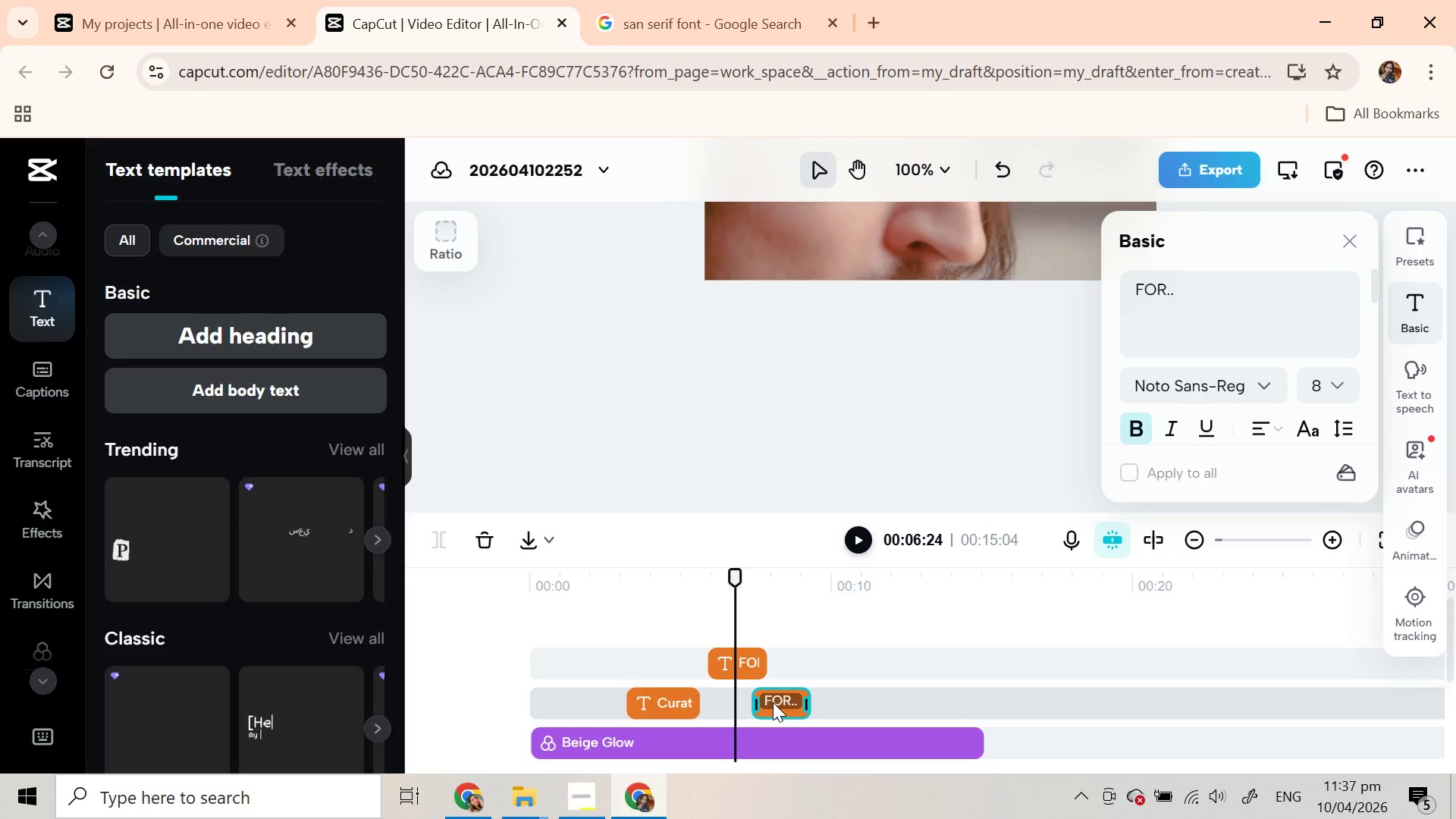 
double_click([773, 702])
 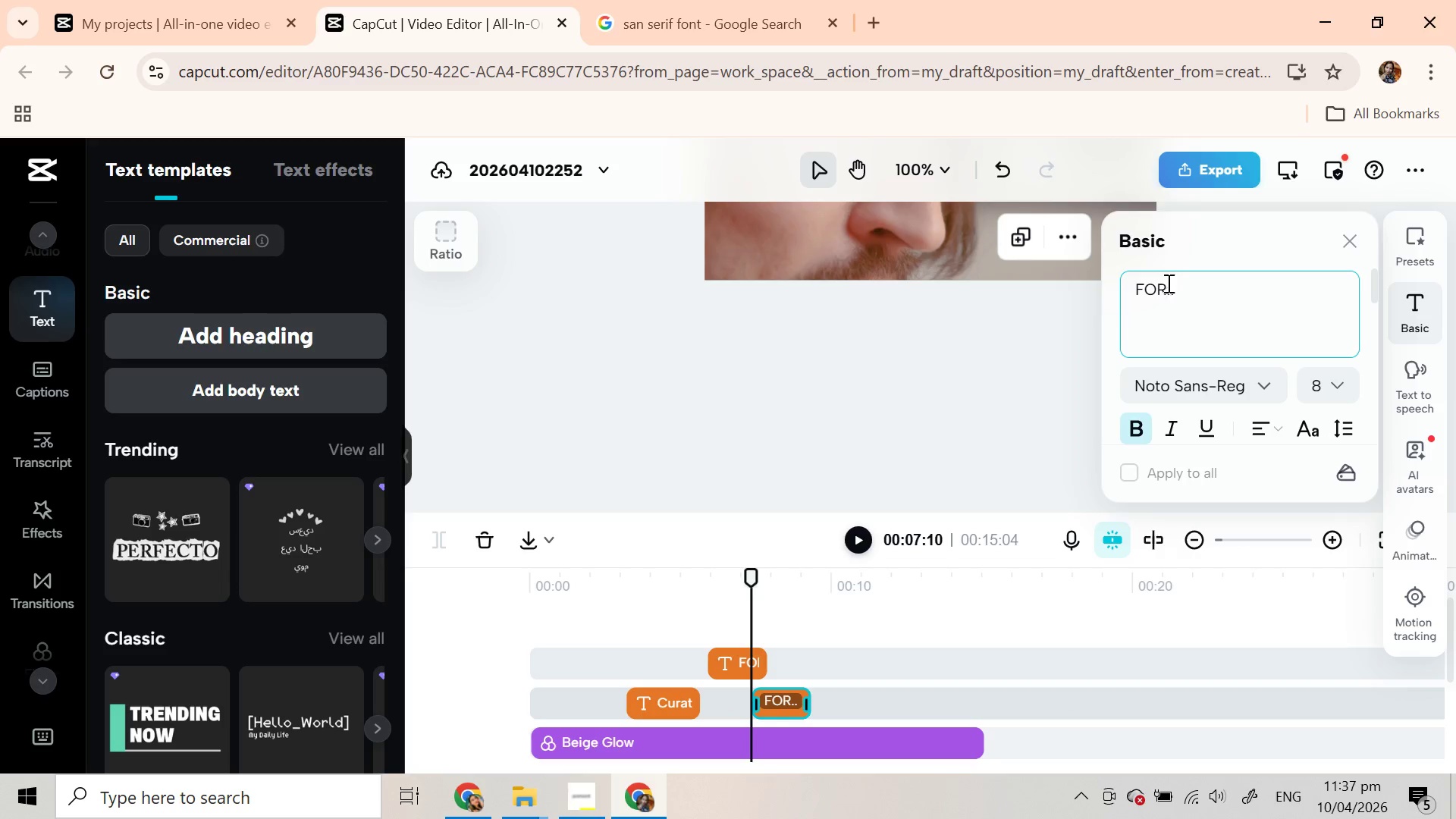 
double_click([1163, 283])
 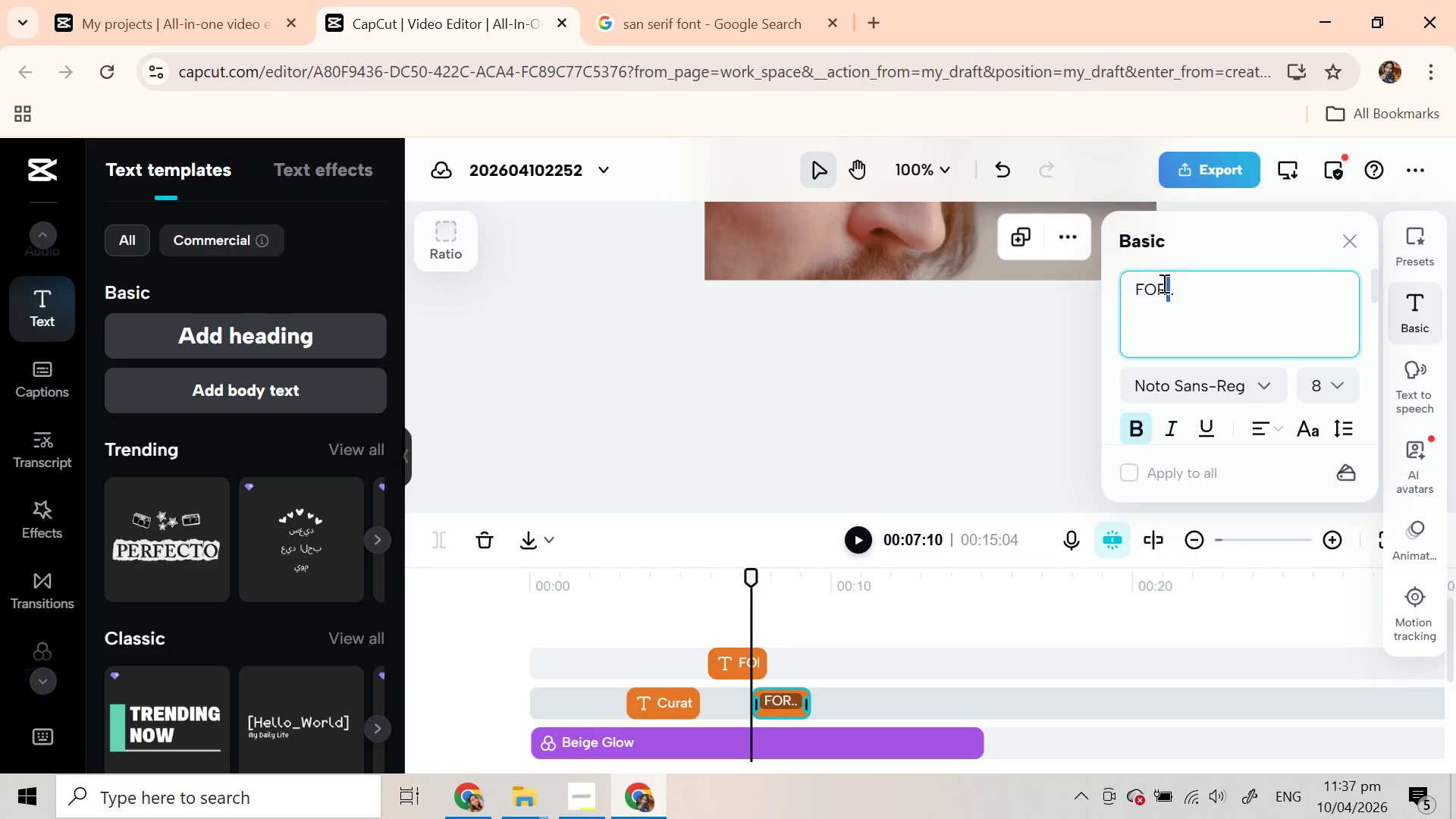 
triple_click([1163, 283])
 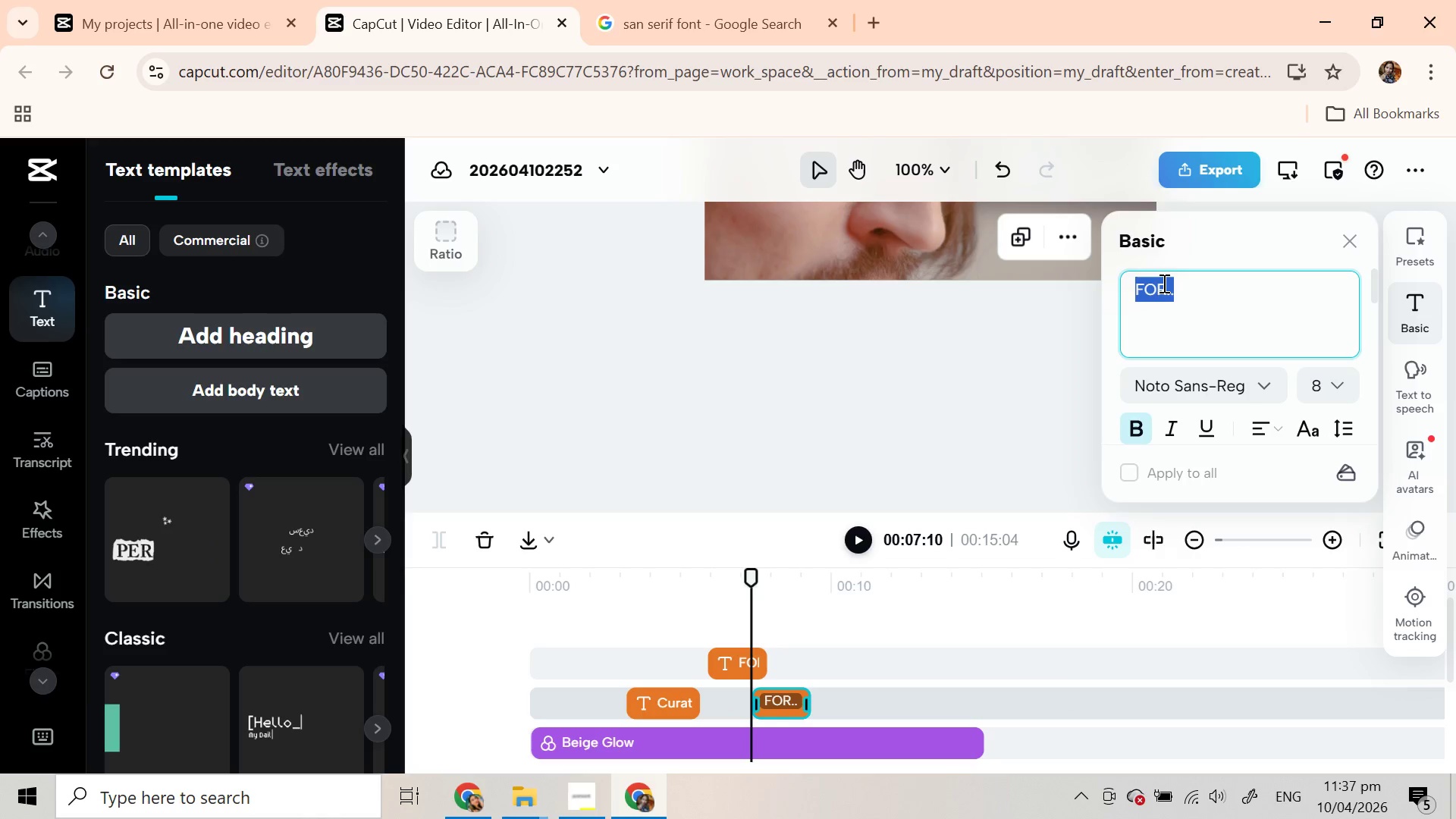 
type(the)
 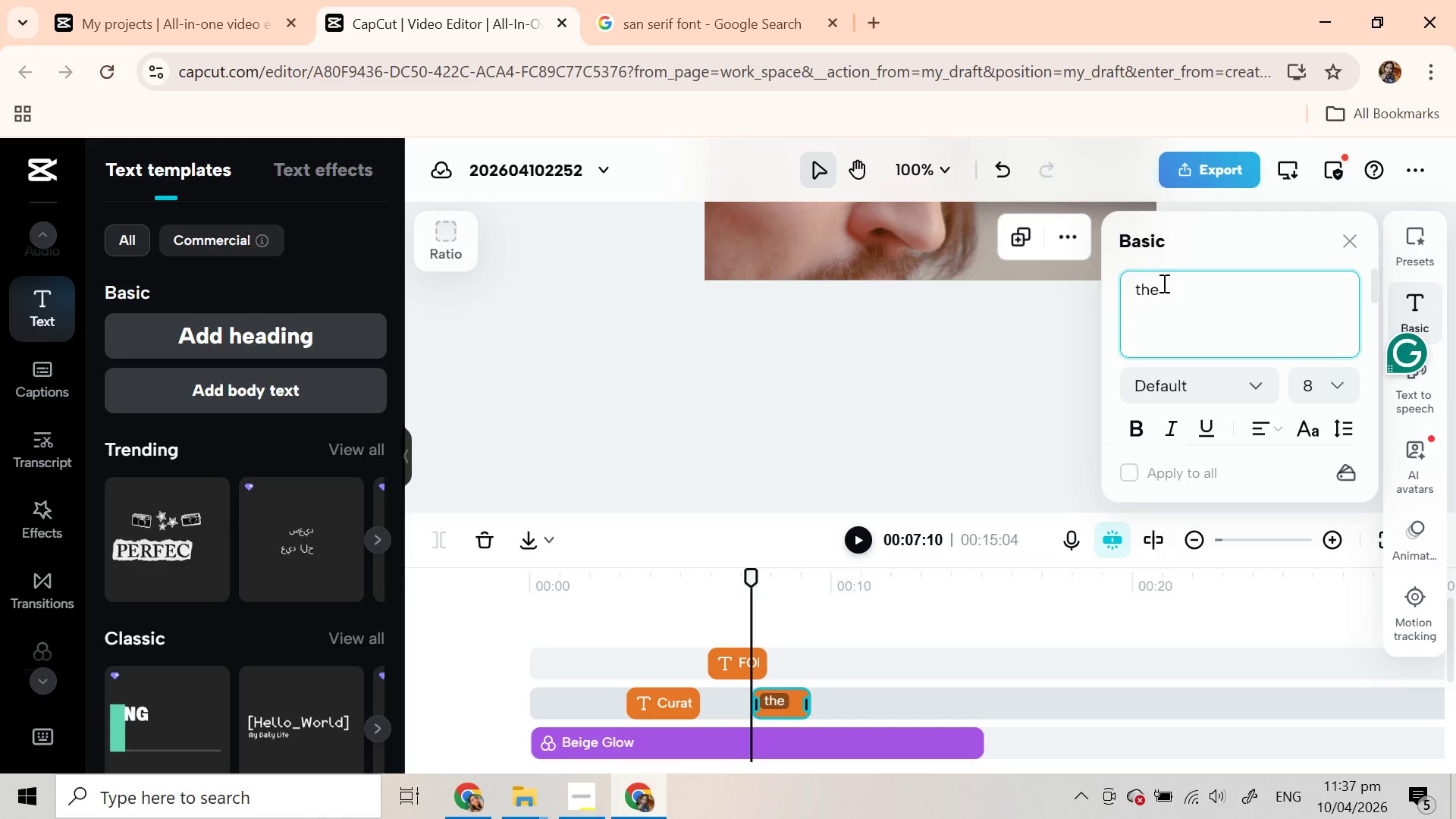 
scroll: coordinate [998, 353], scroll_direction: up, amount: 3.0
 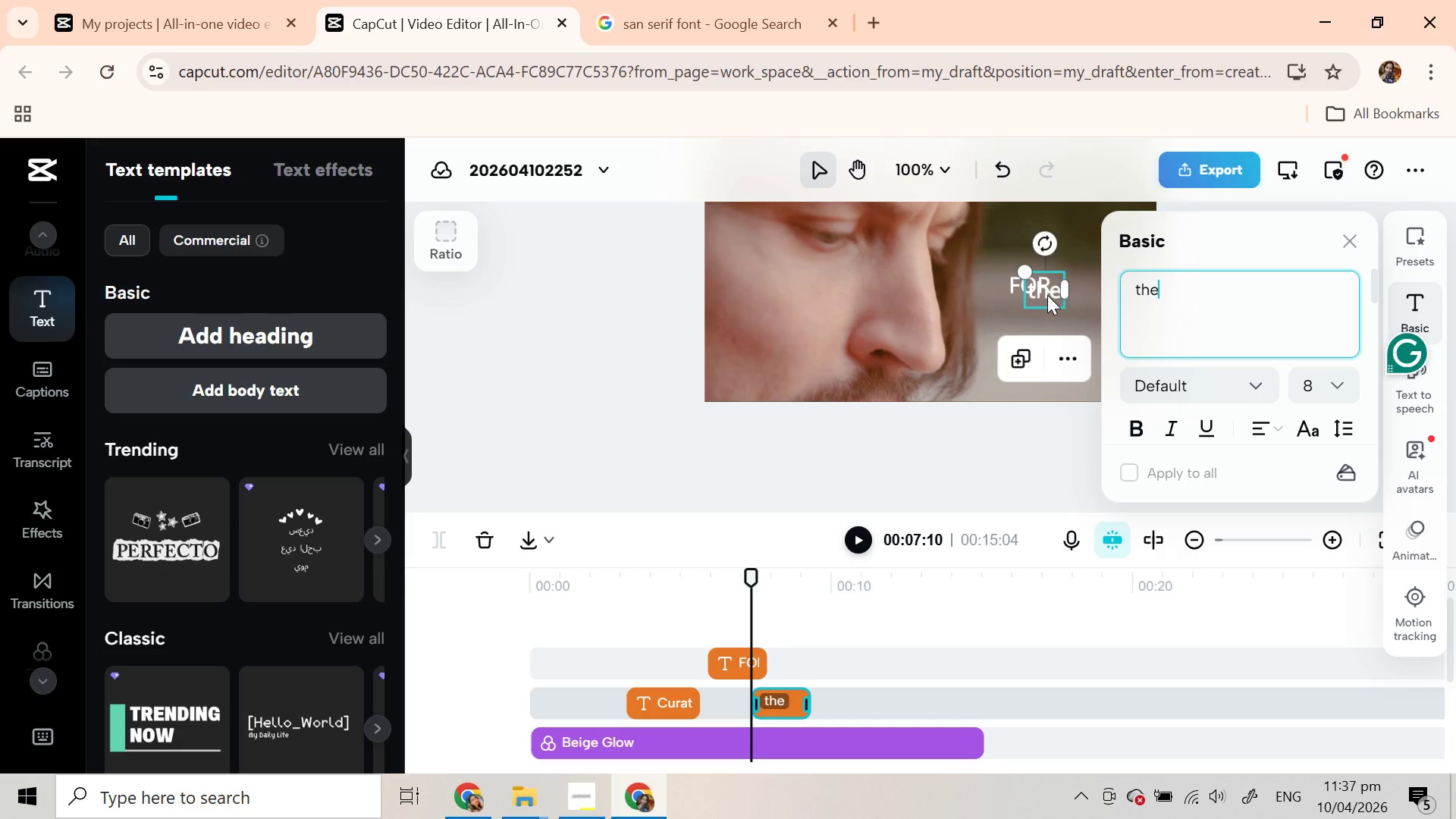 
left_click_drag(start_coordinate=[1046, 295], to_coordinate=[1049, 309])
 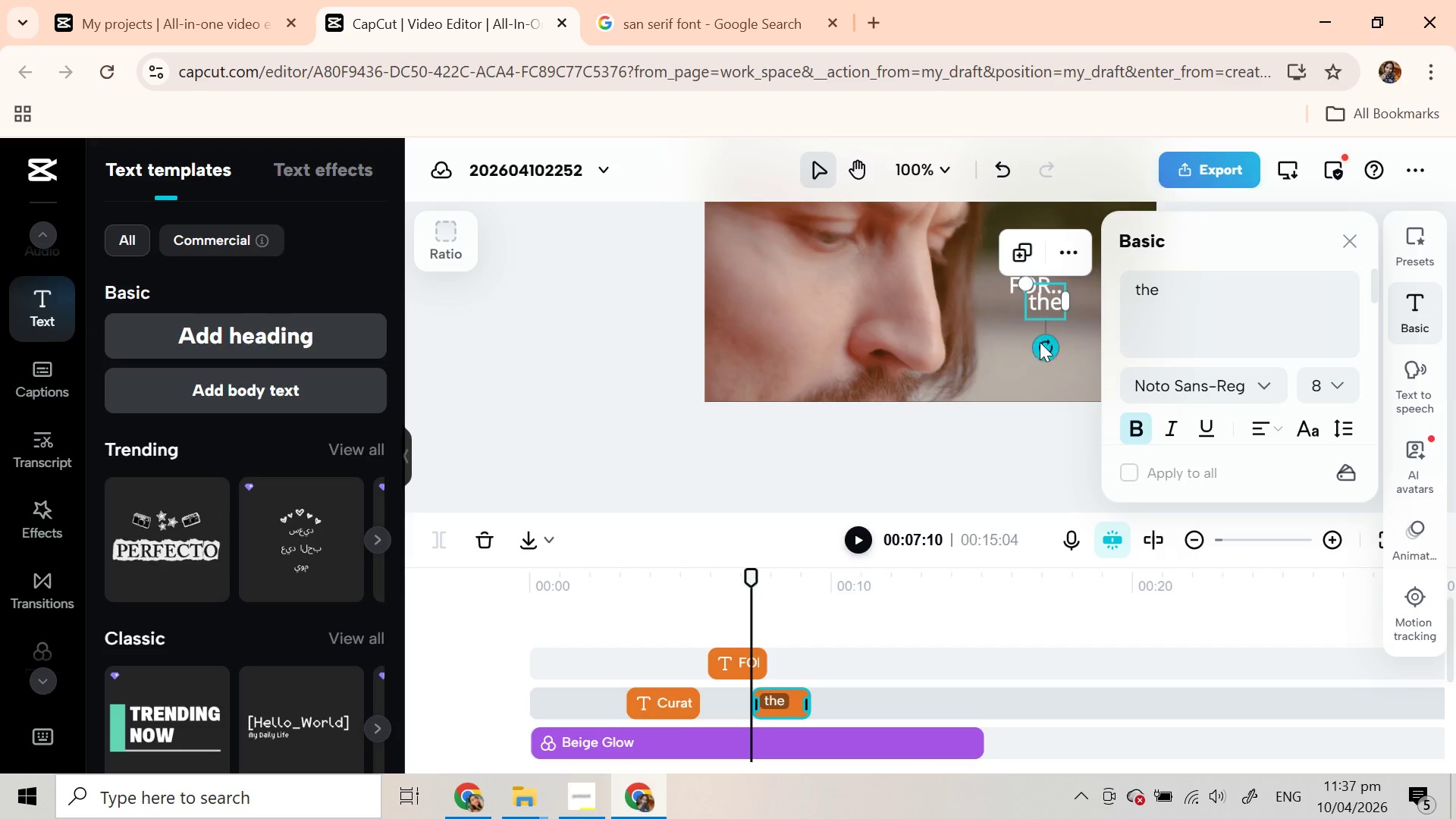 
left_click([1063, 448])
 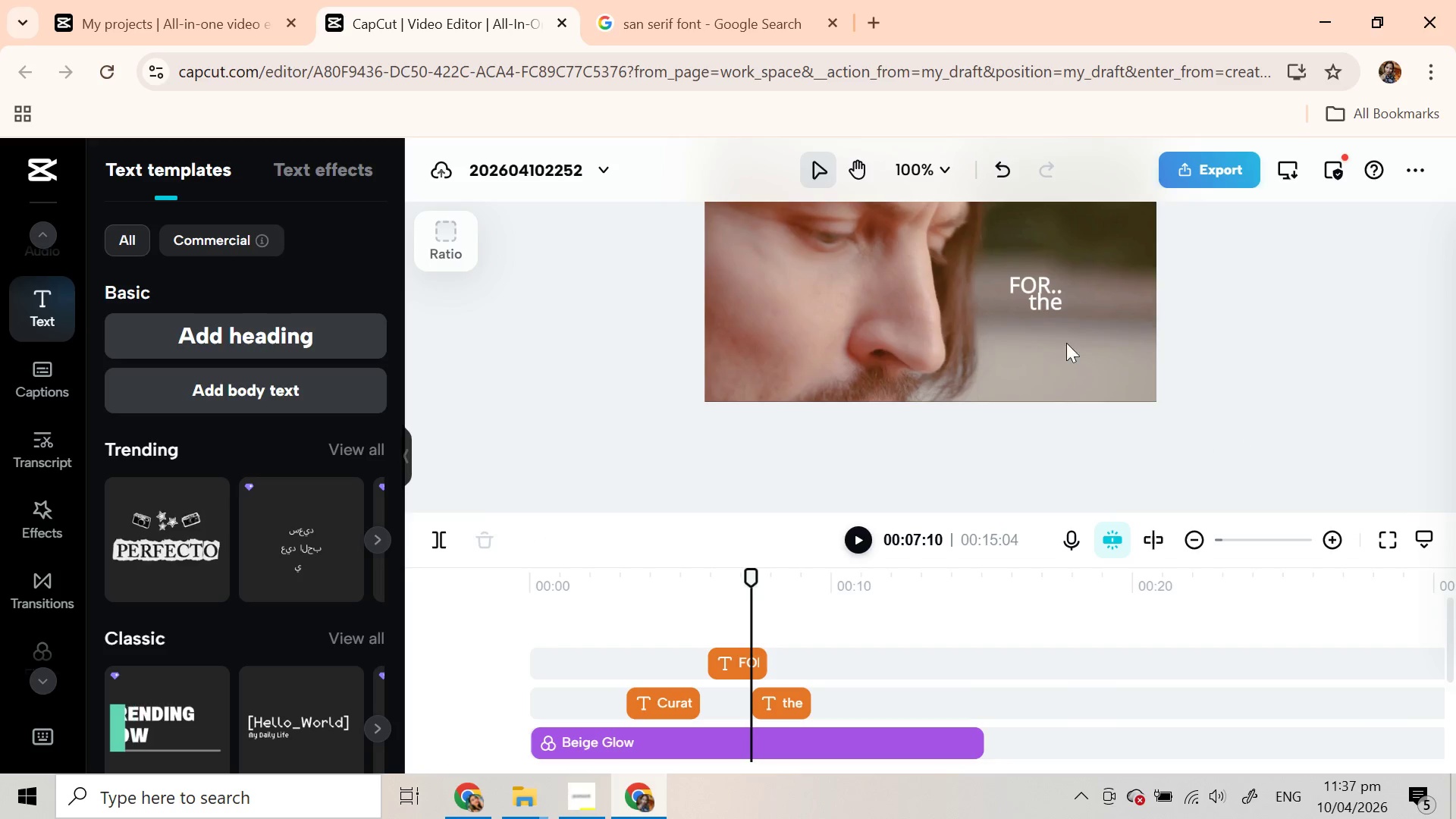 
left_click([1053, 307])
 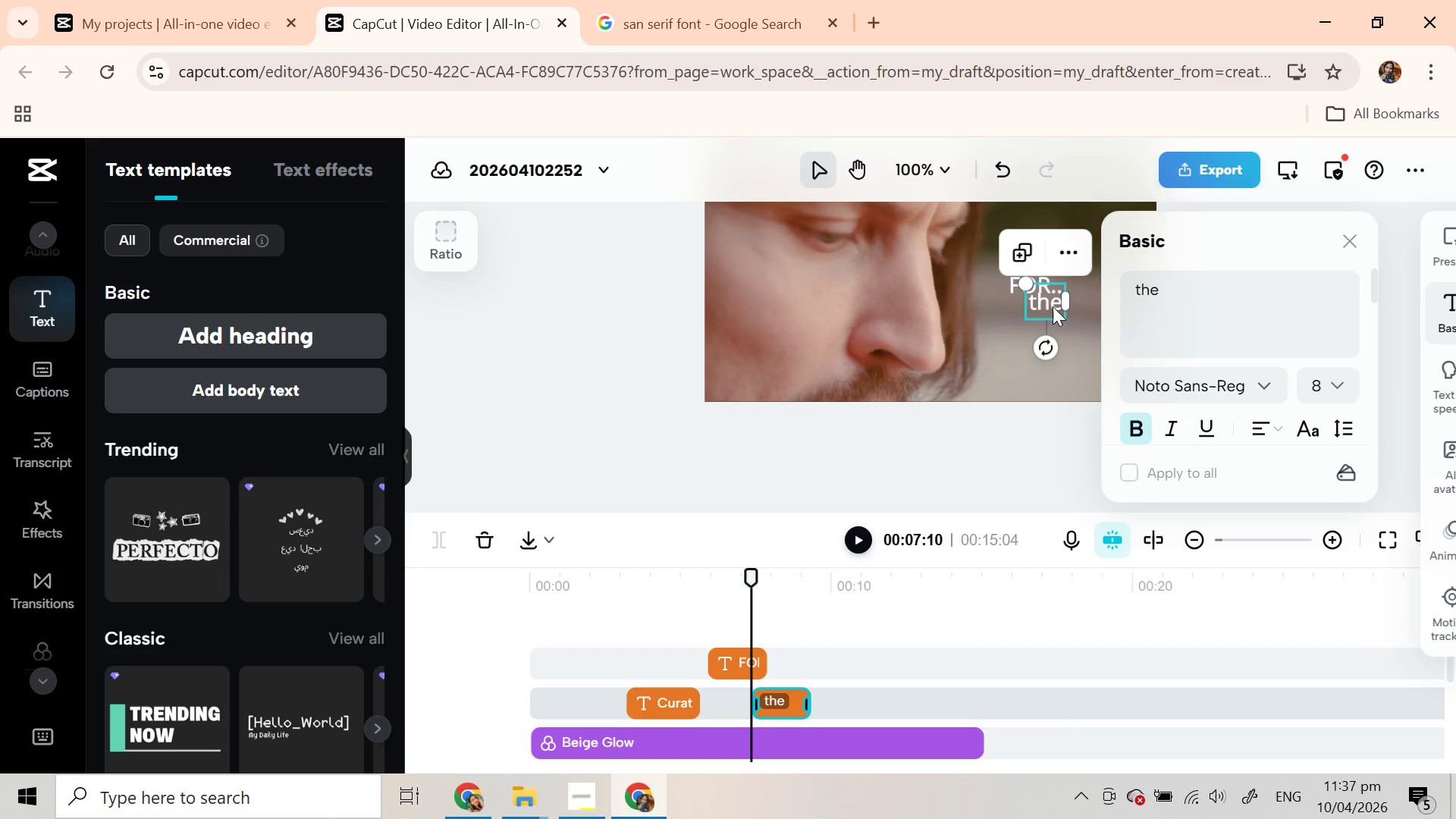 
left_click_drag(start_coordinate=[1051, 306], to_coordinate=[1048, 315])
 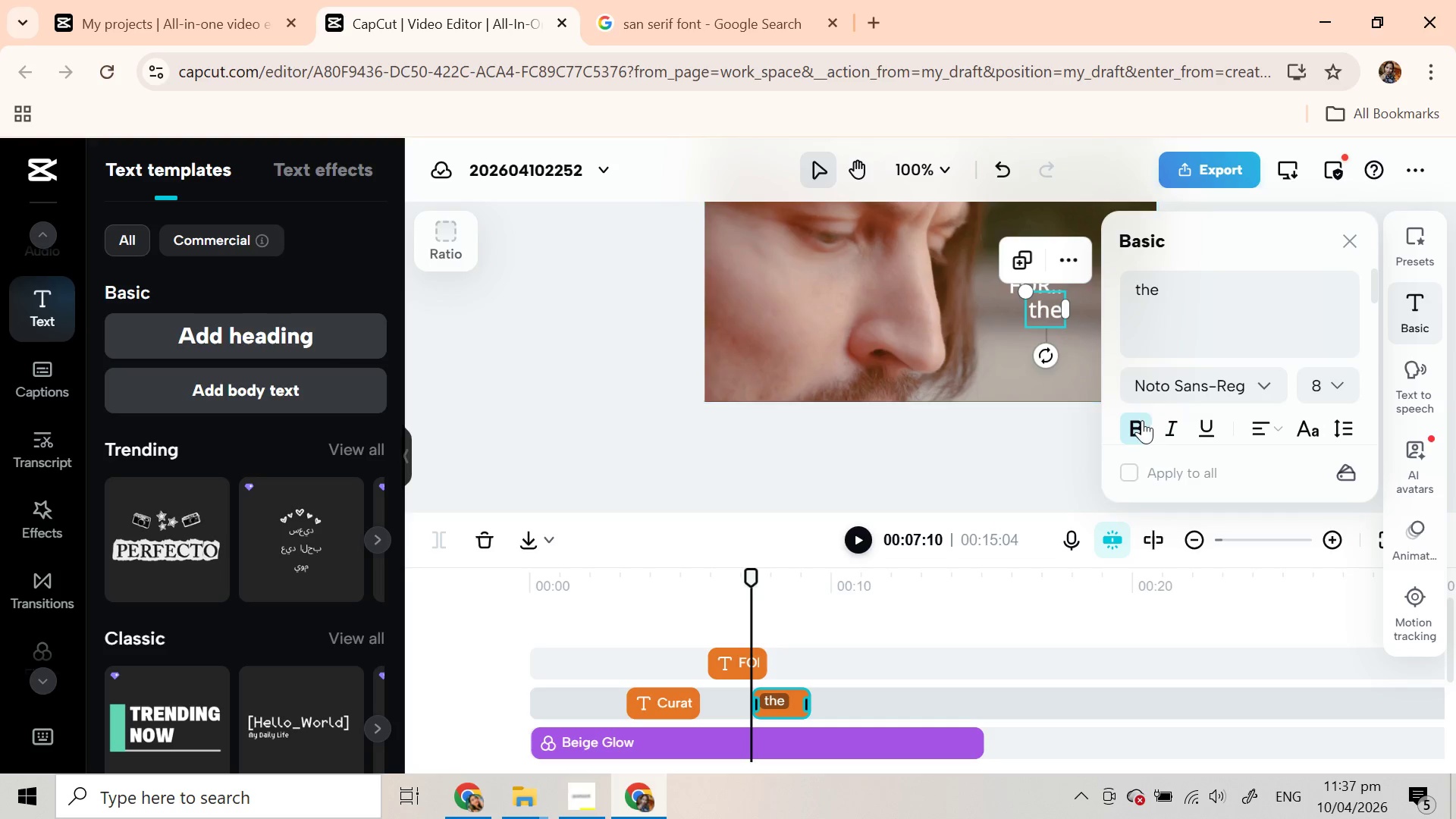 
left_click([1137, 425])
 